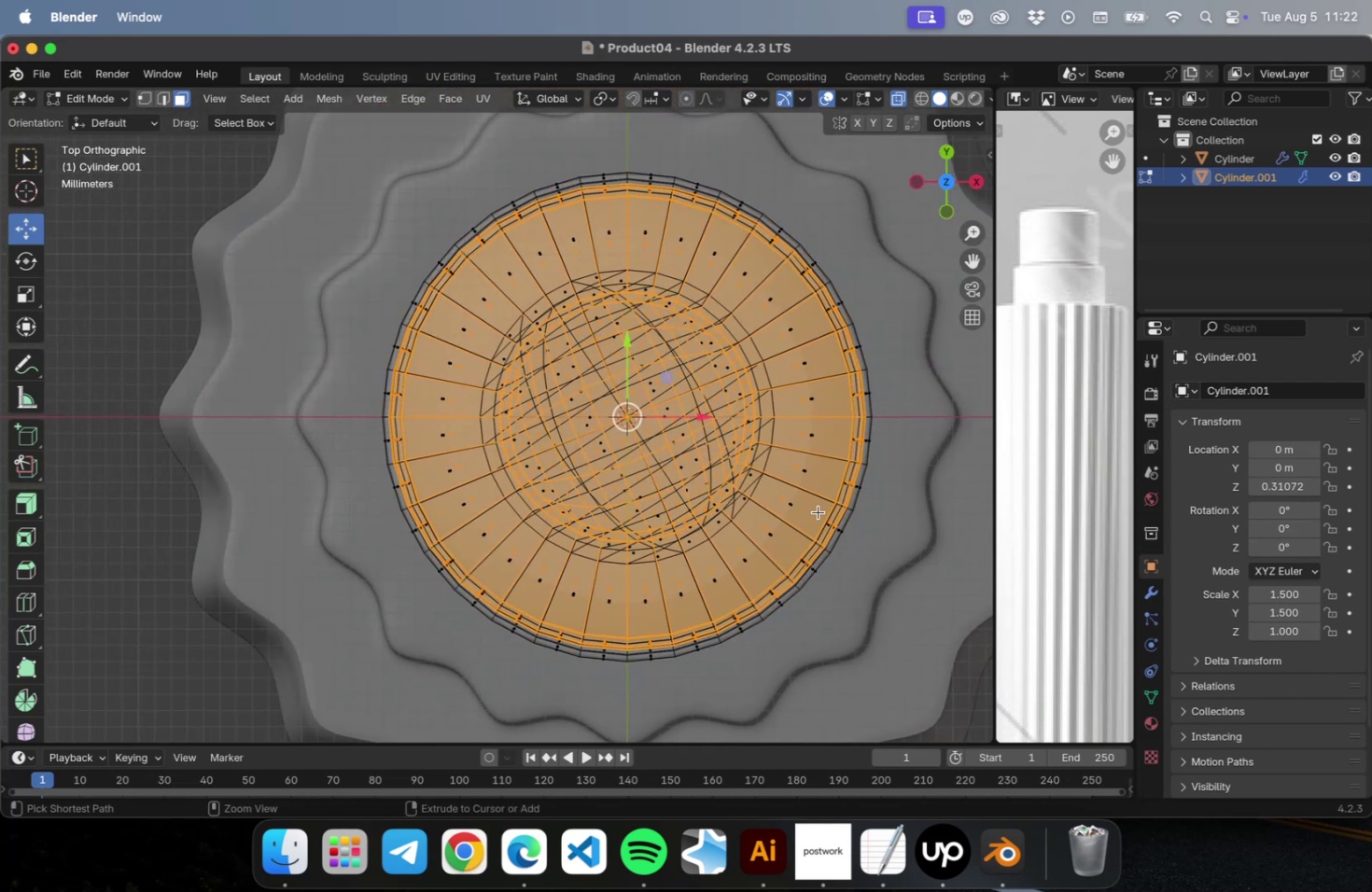 
key(Meta+Z)
 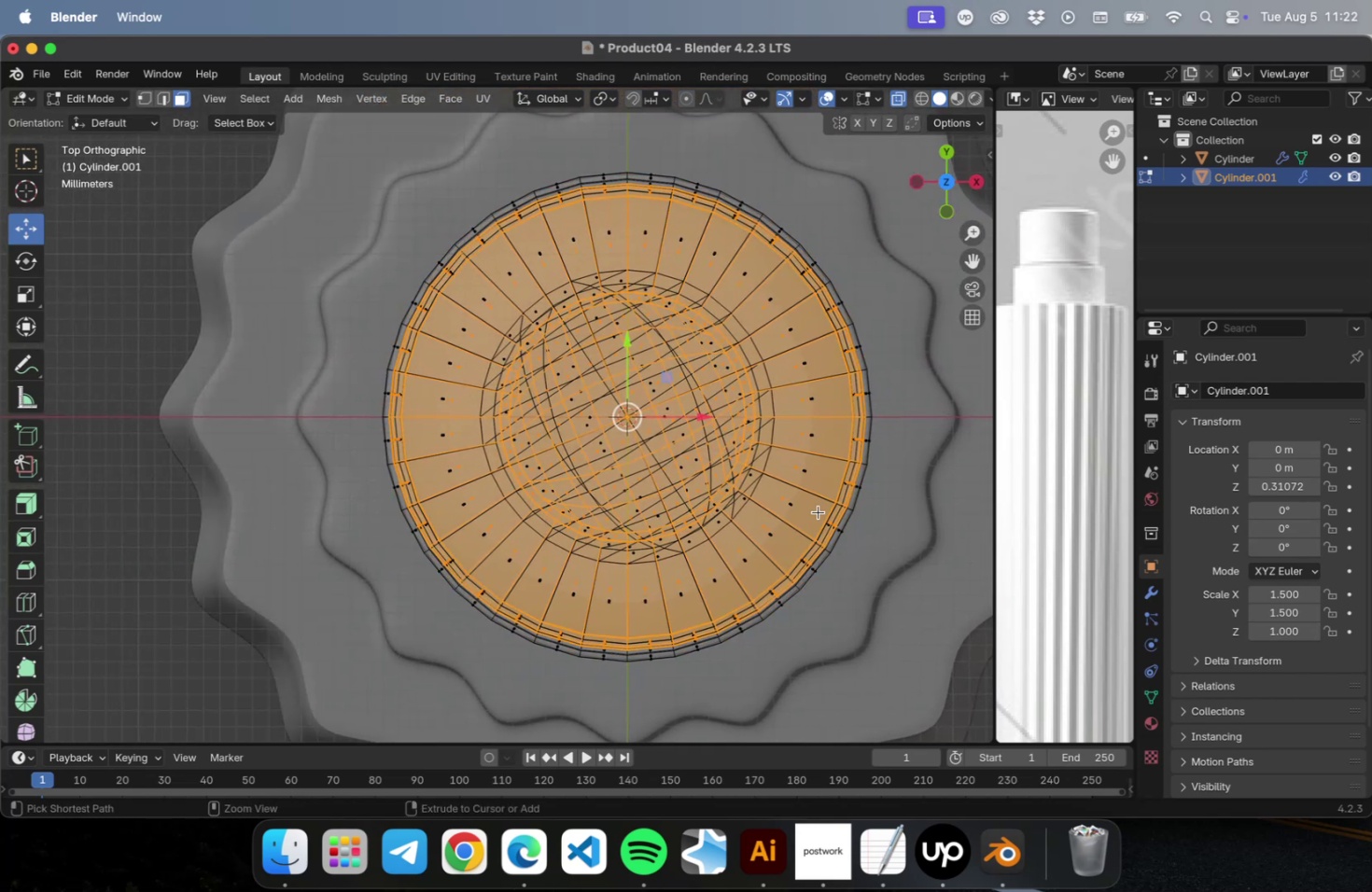 
key(Meta+Z)
 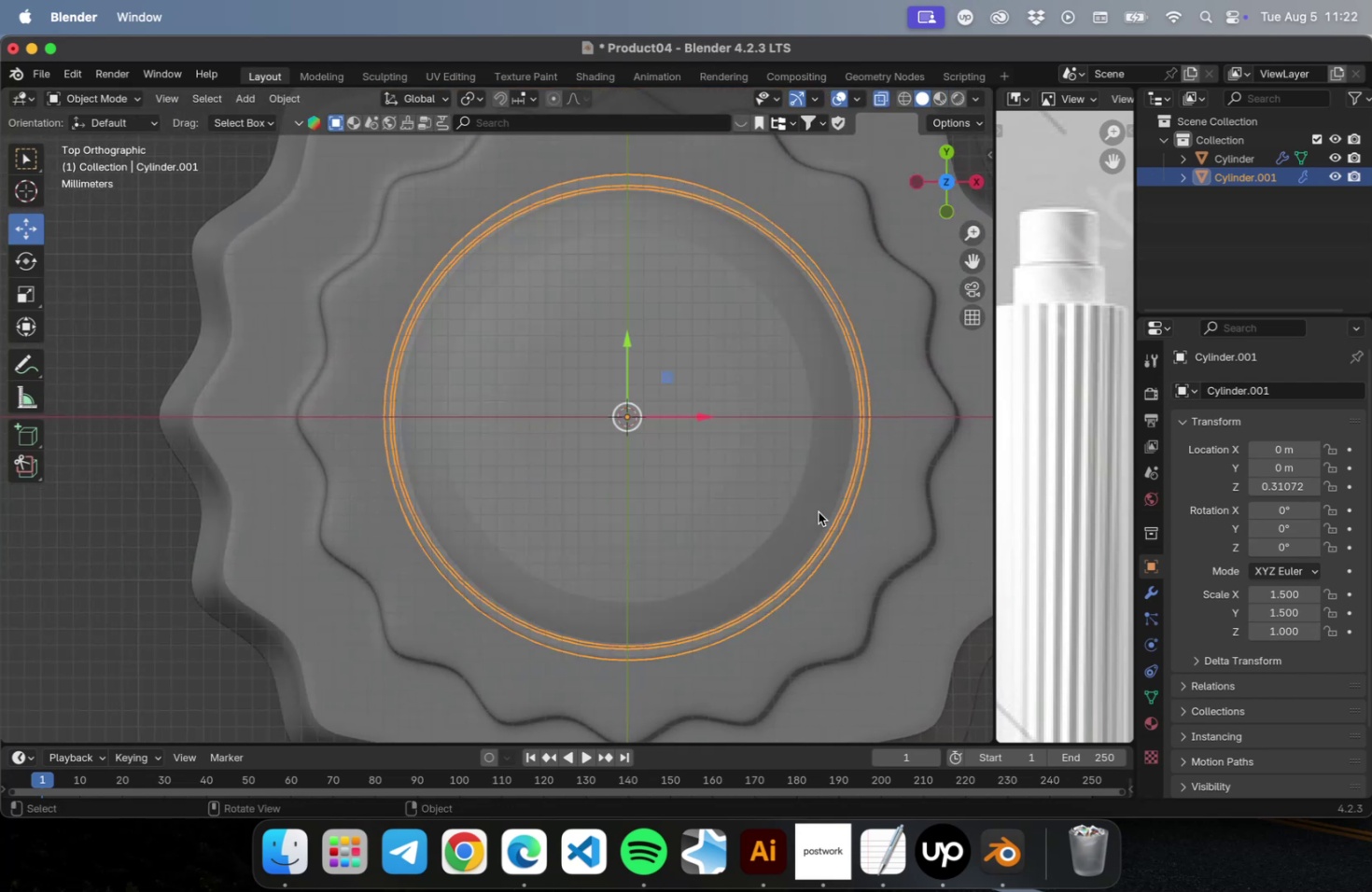 
key(Meta+Z)
 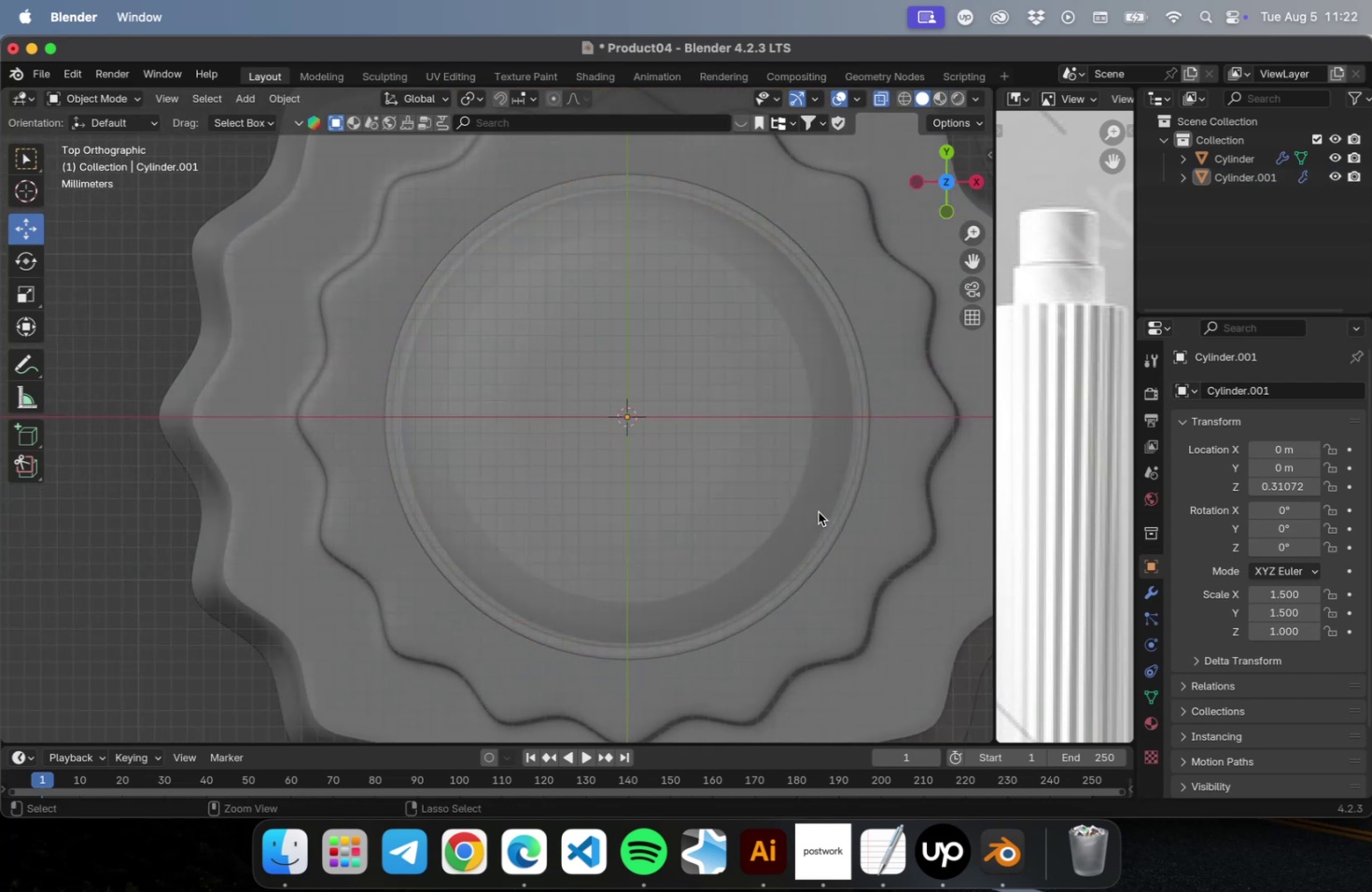 
key(Meta+Z)
 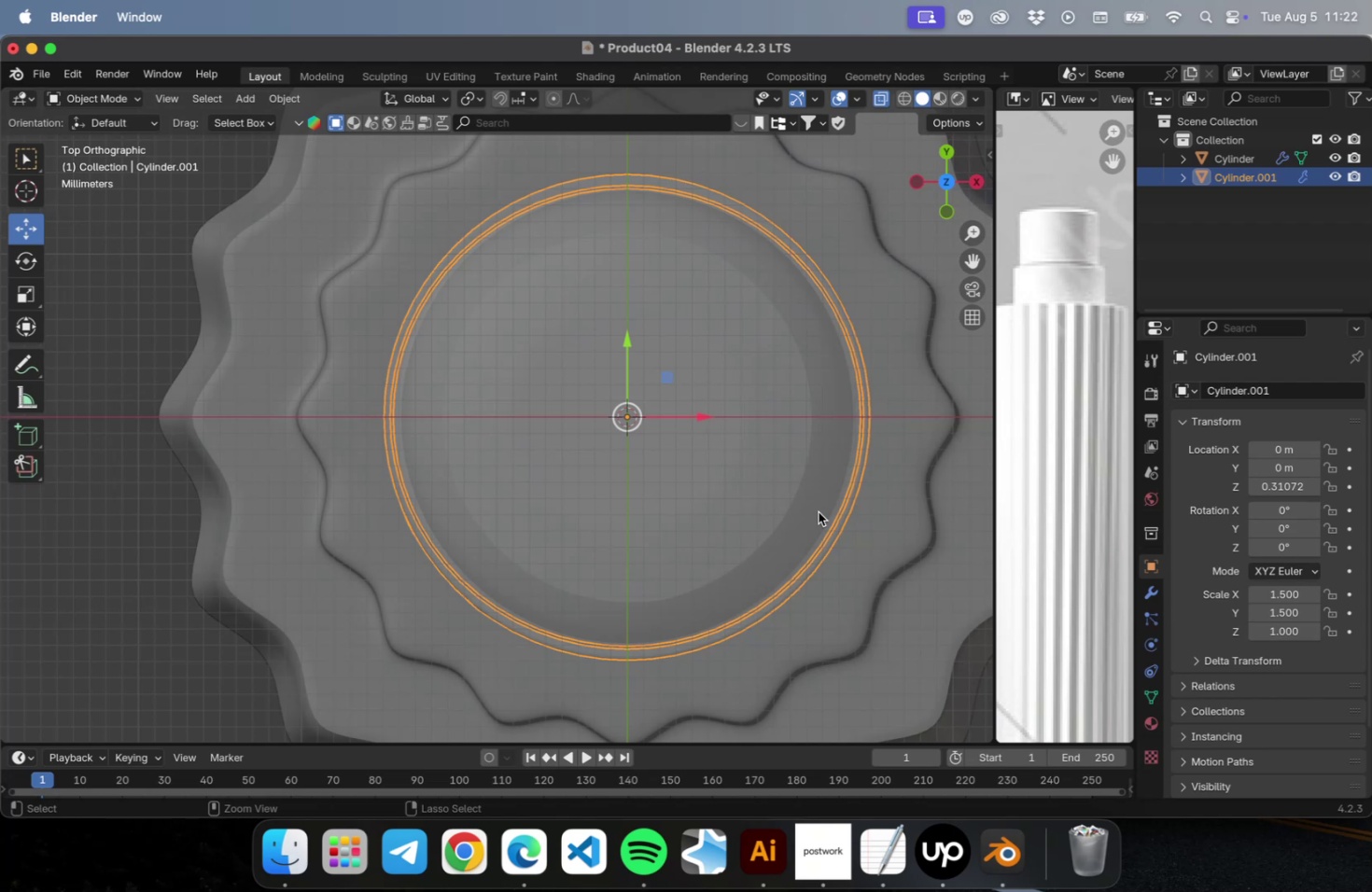 
key(Meta+Z)
 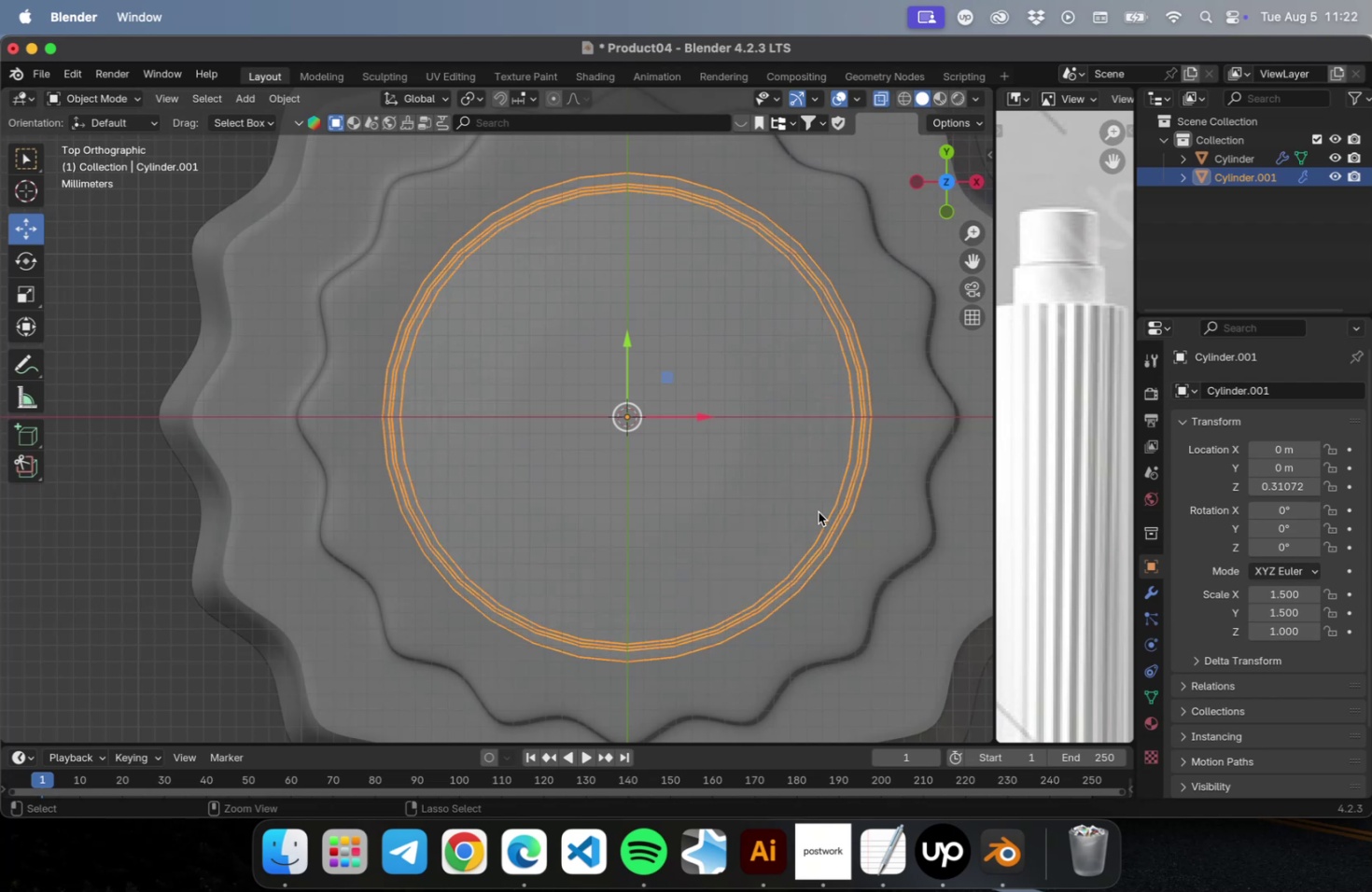 
key(Meta+Z)
 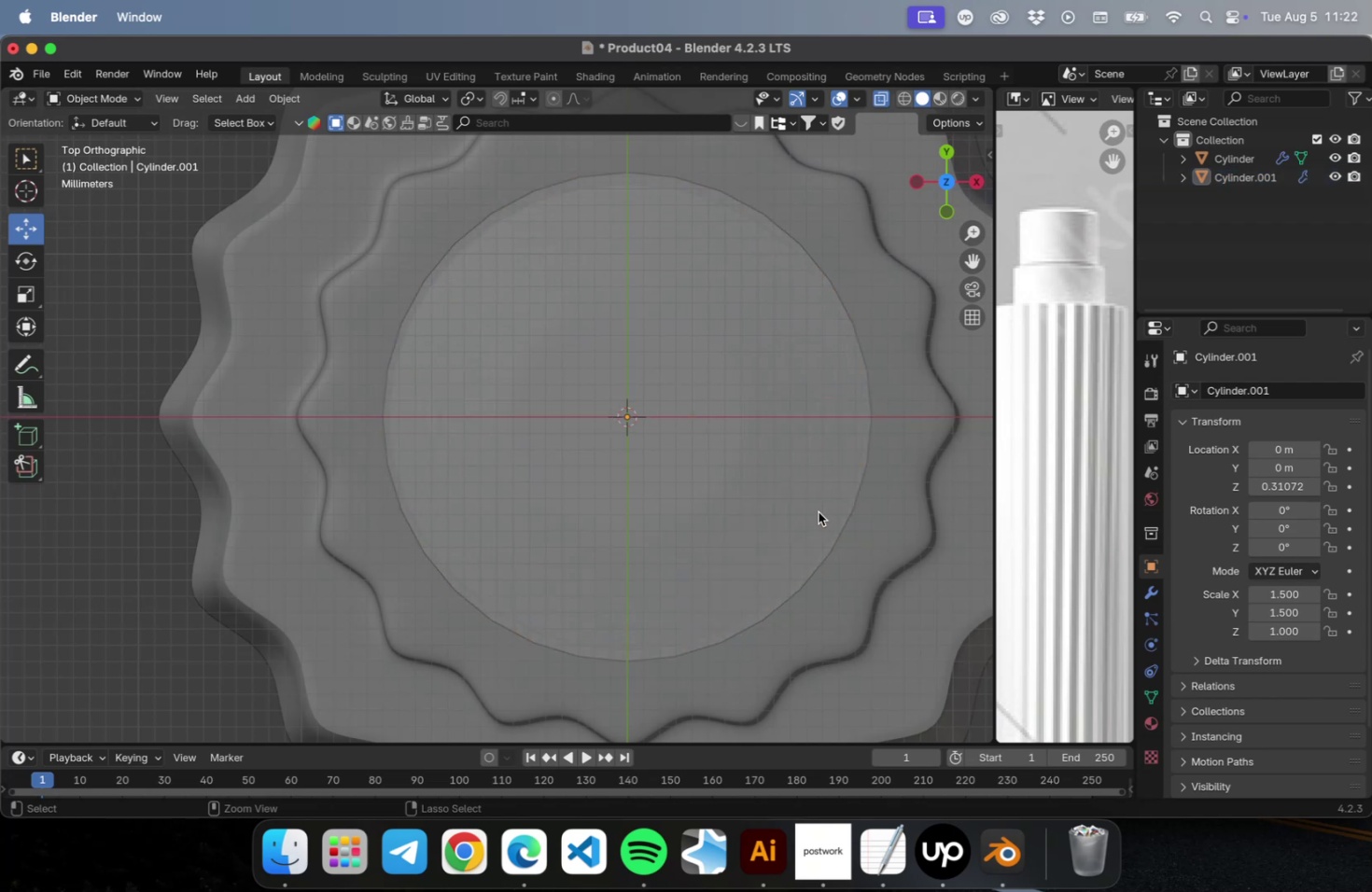 
key(Meta+Z)
 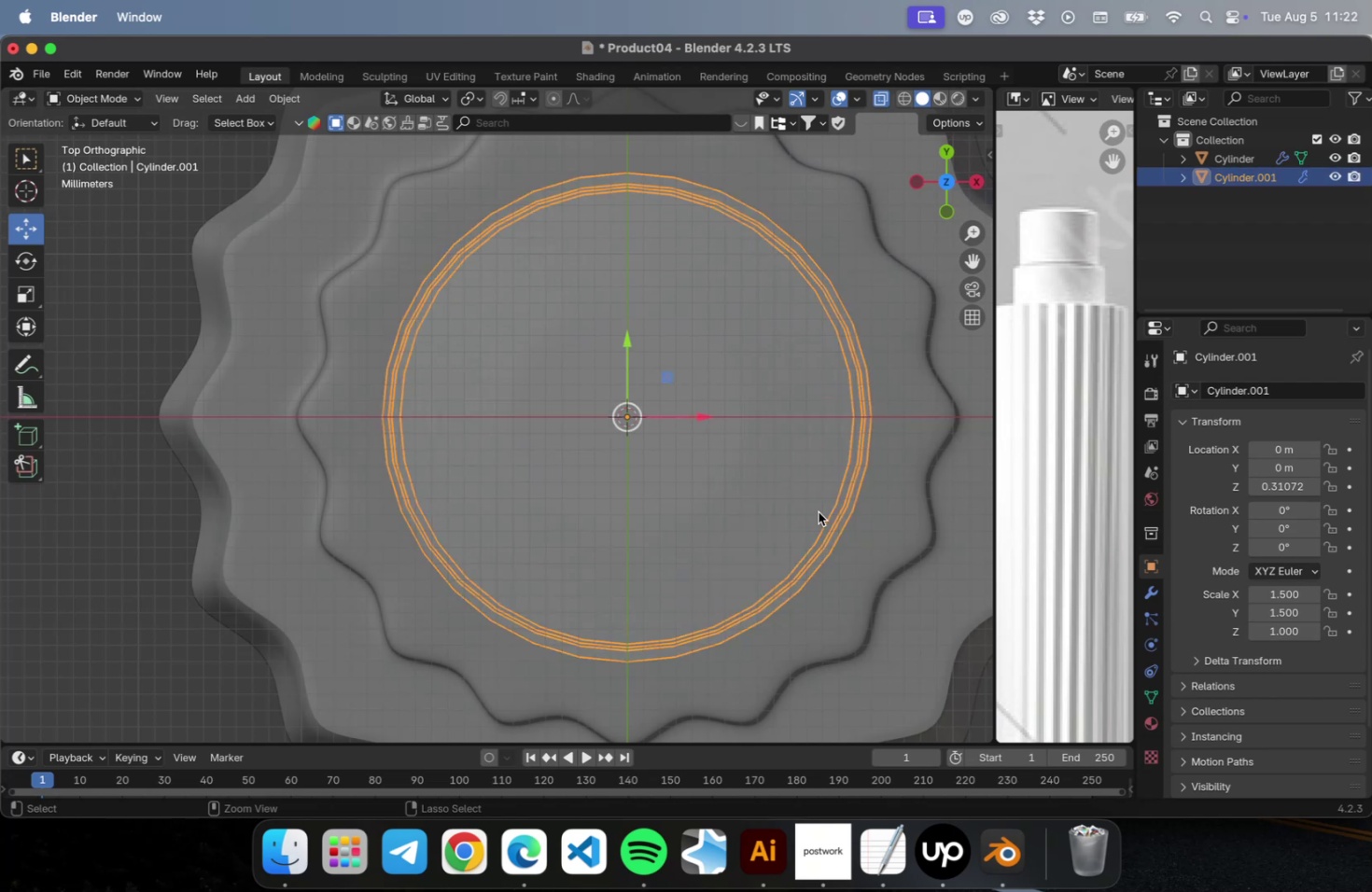 
key(Meta+Z)
 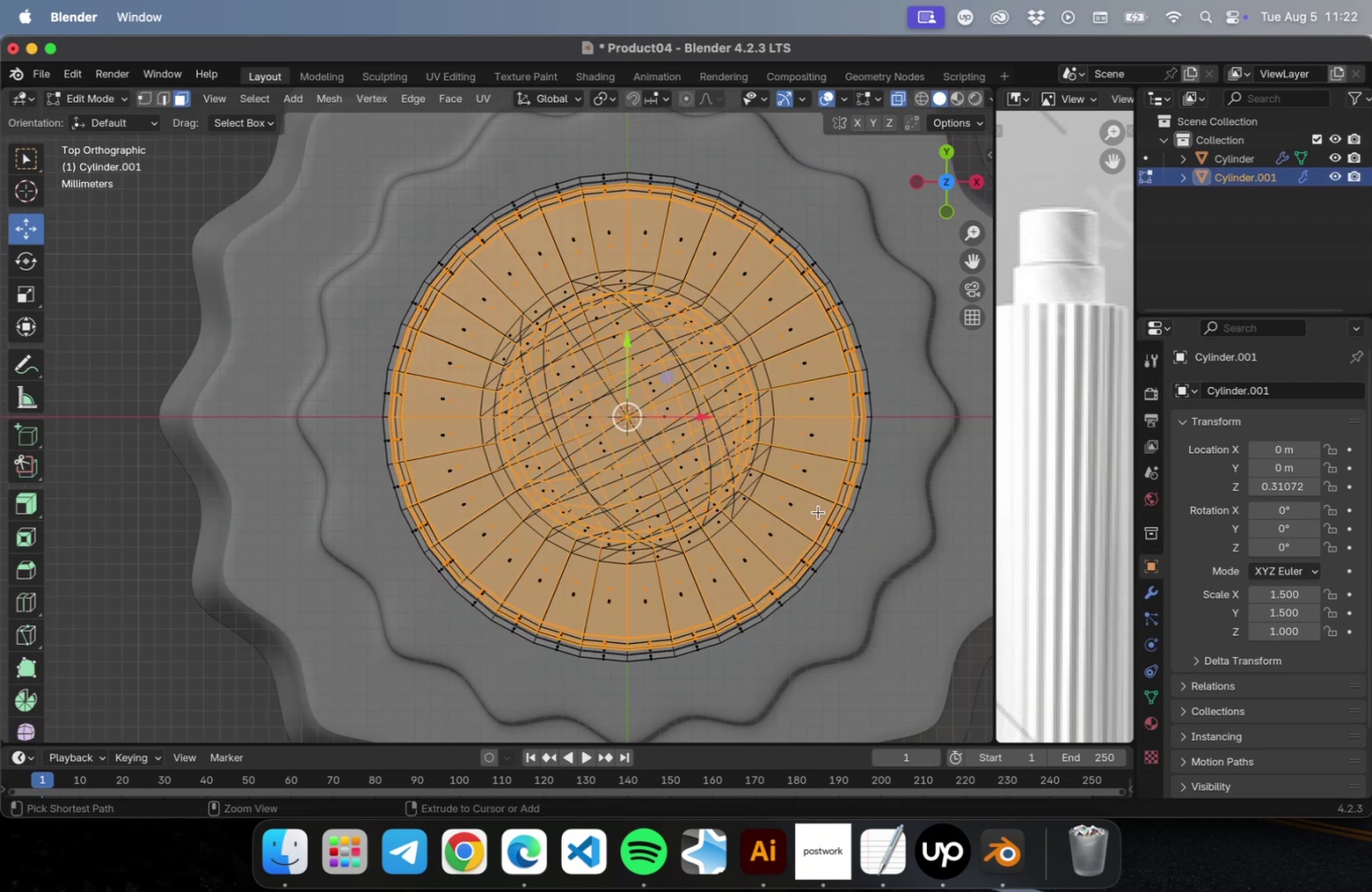 
wait(5.74)
 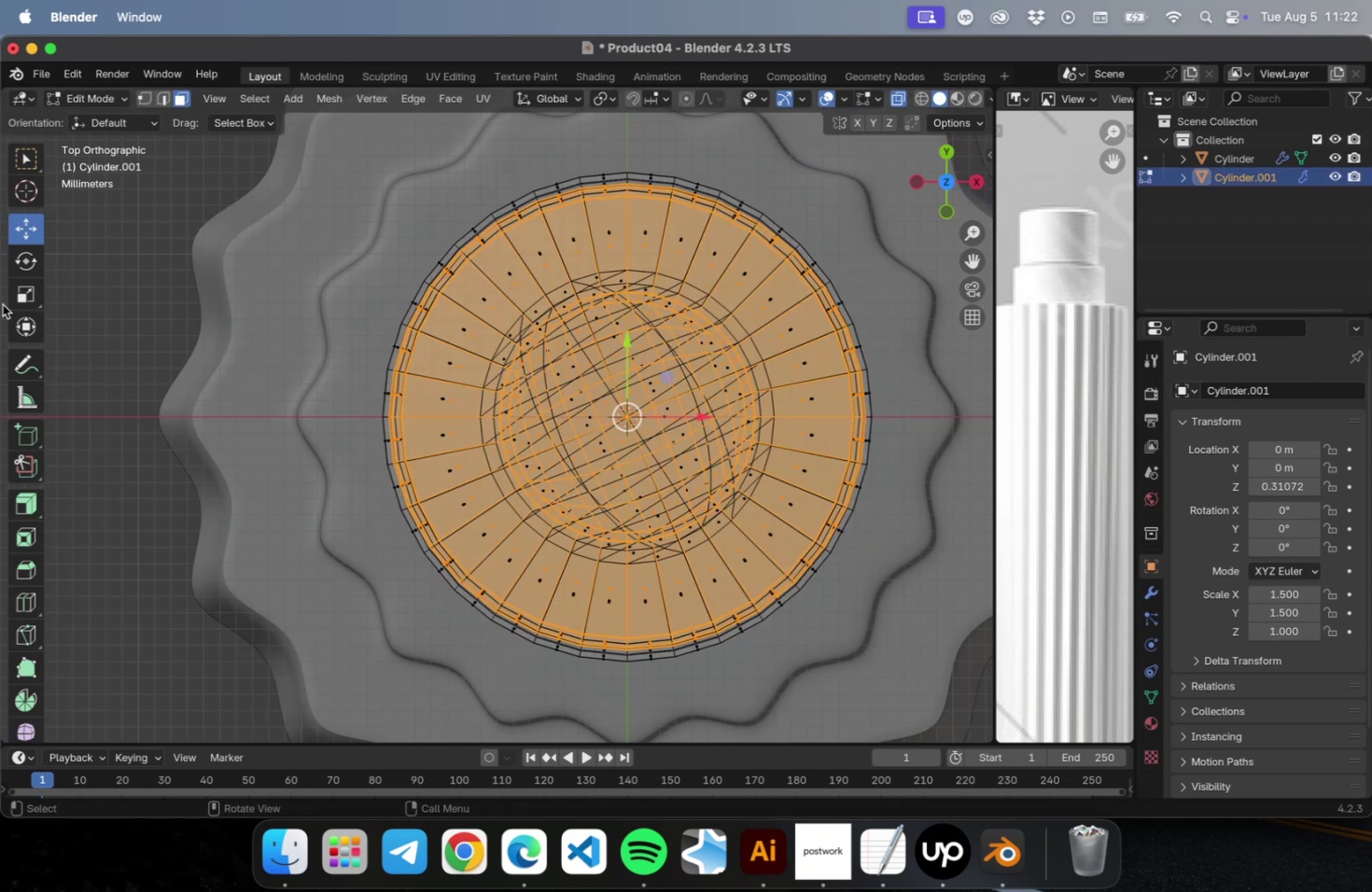 
key(Meta+Shift+Z)
 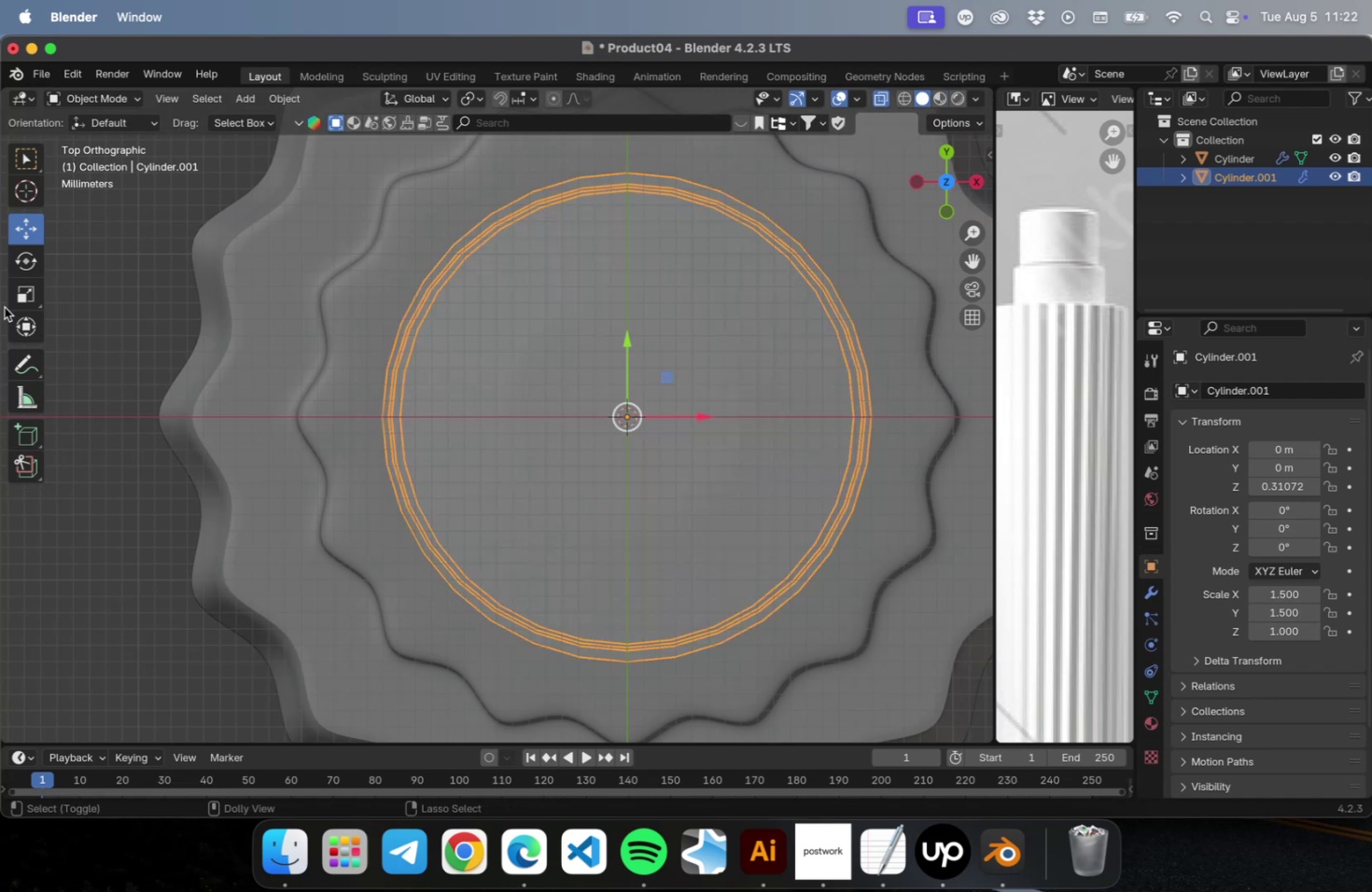 
key(Meta+Shift+Z)
 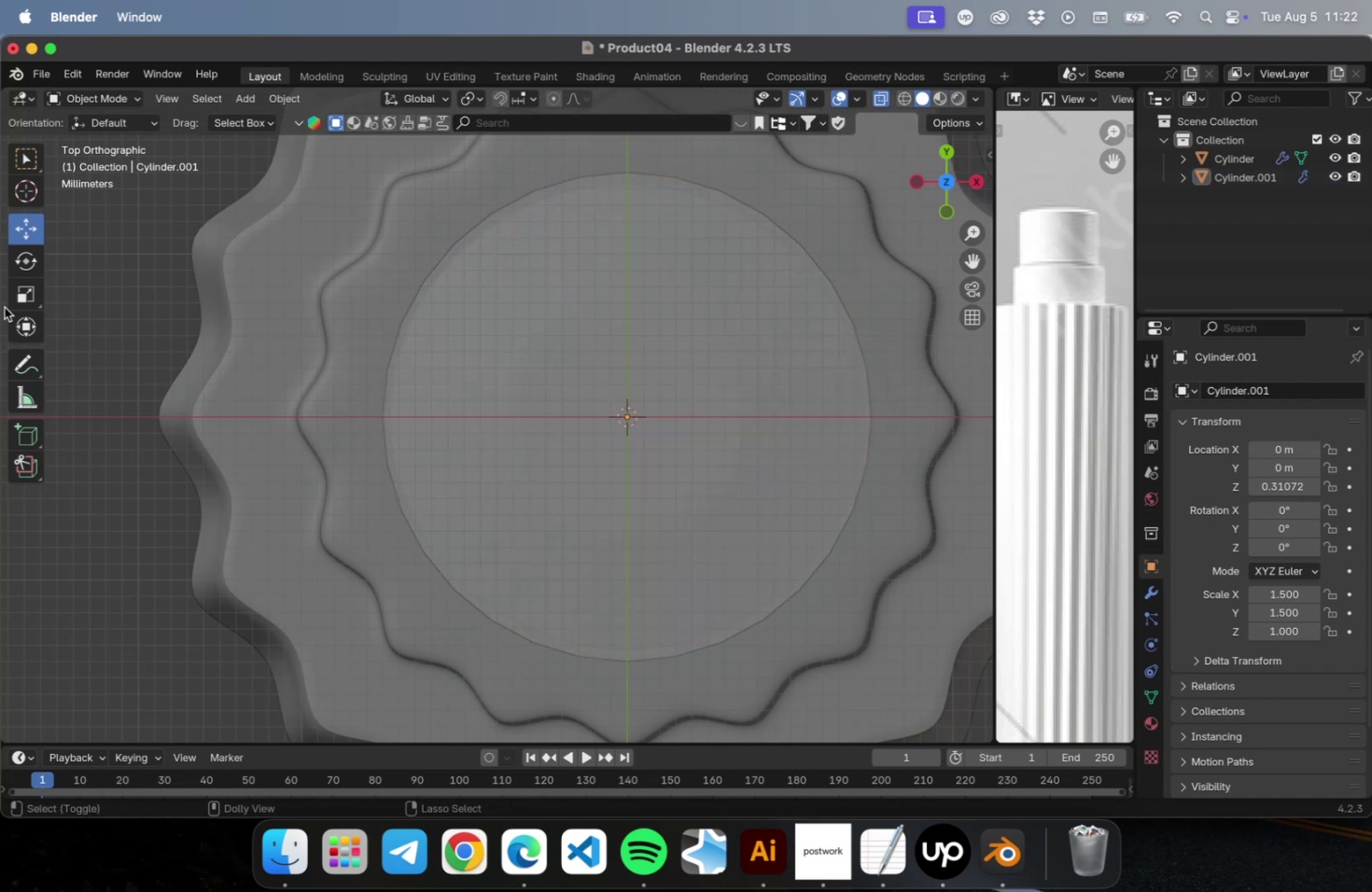 
key(Meta+Shift+Z)
 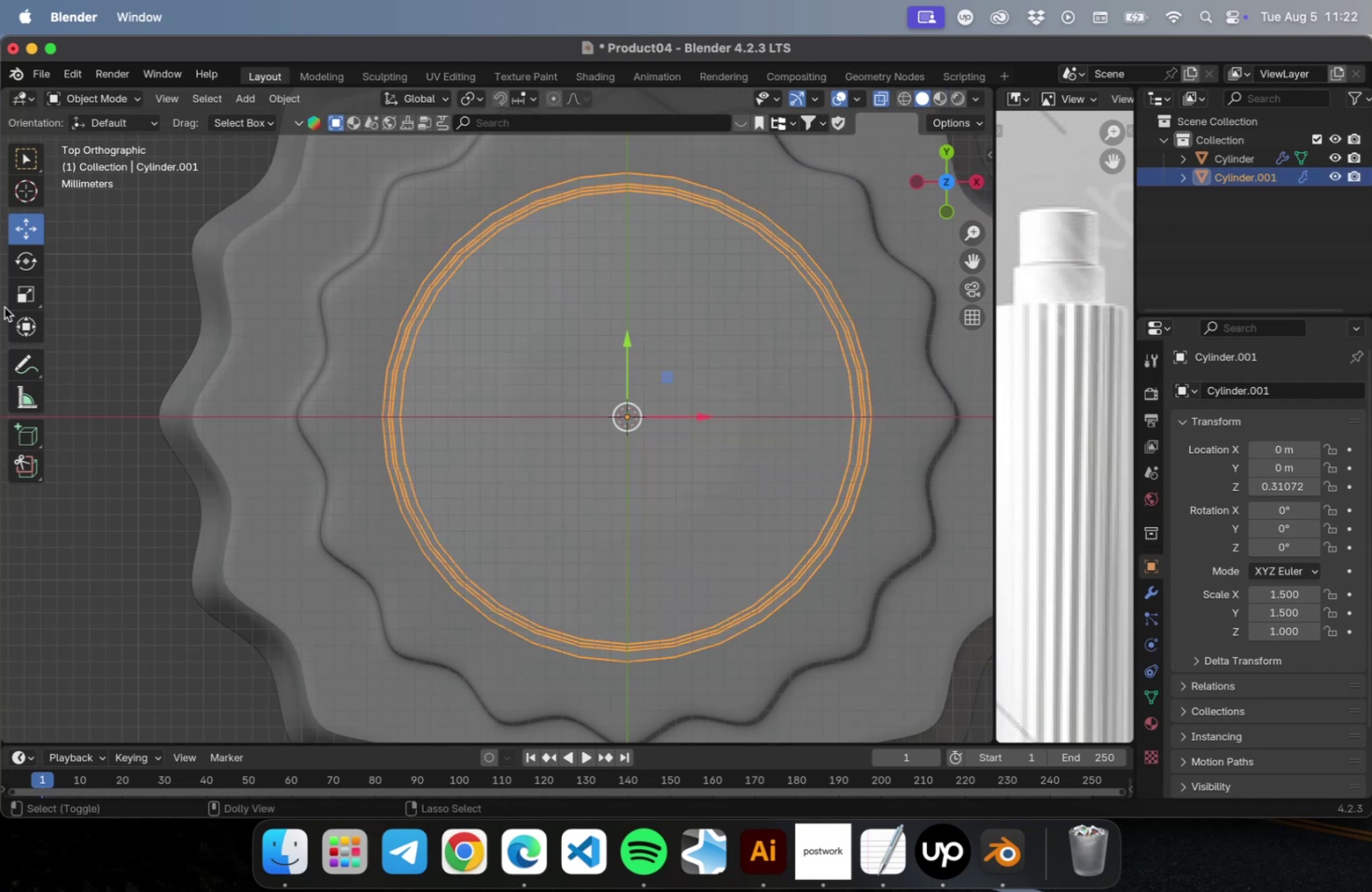 
key(Meta+Shift+Z)
 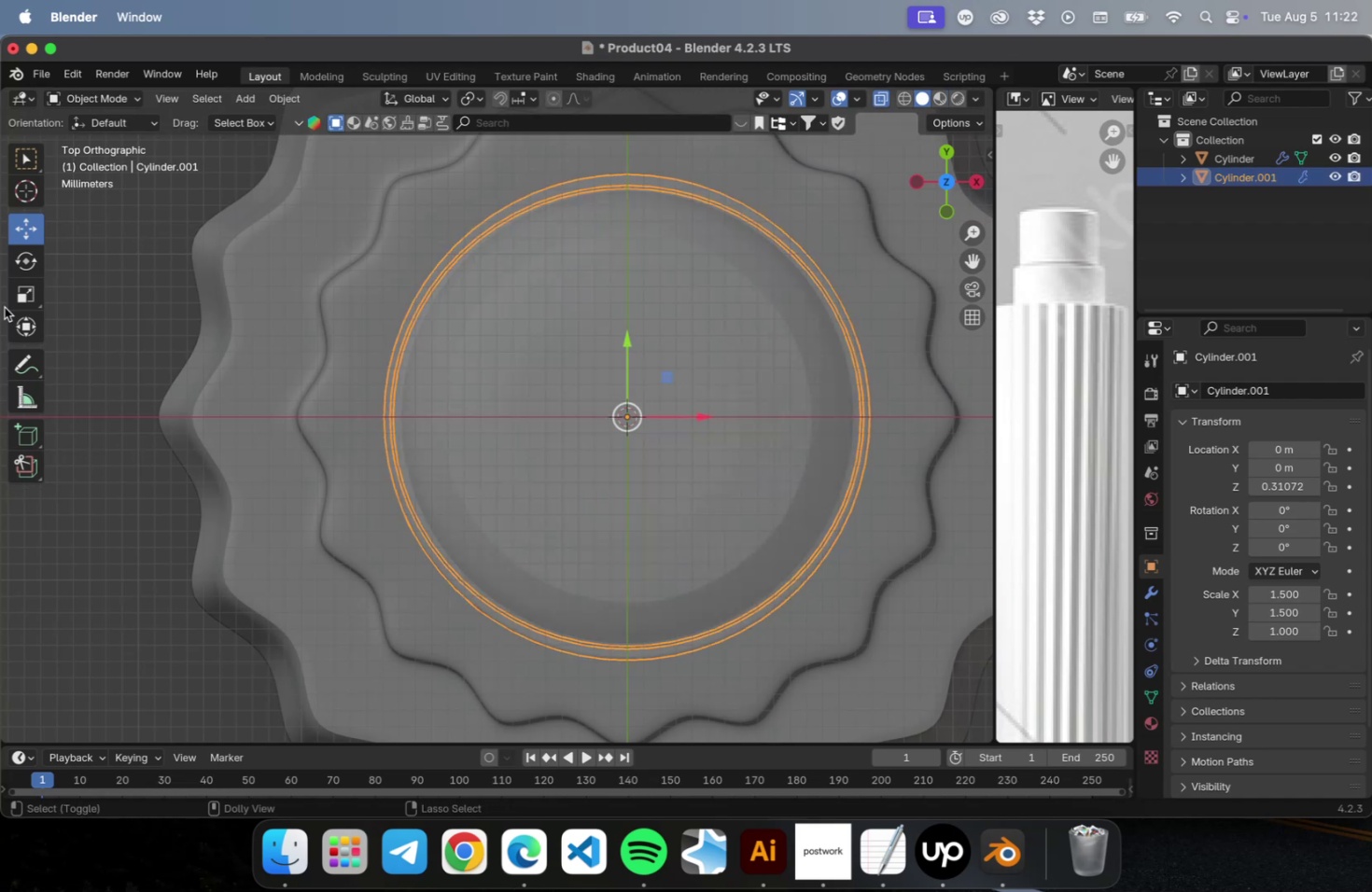 
key(Meta+Shift+Z)
 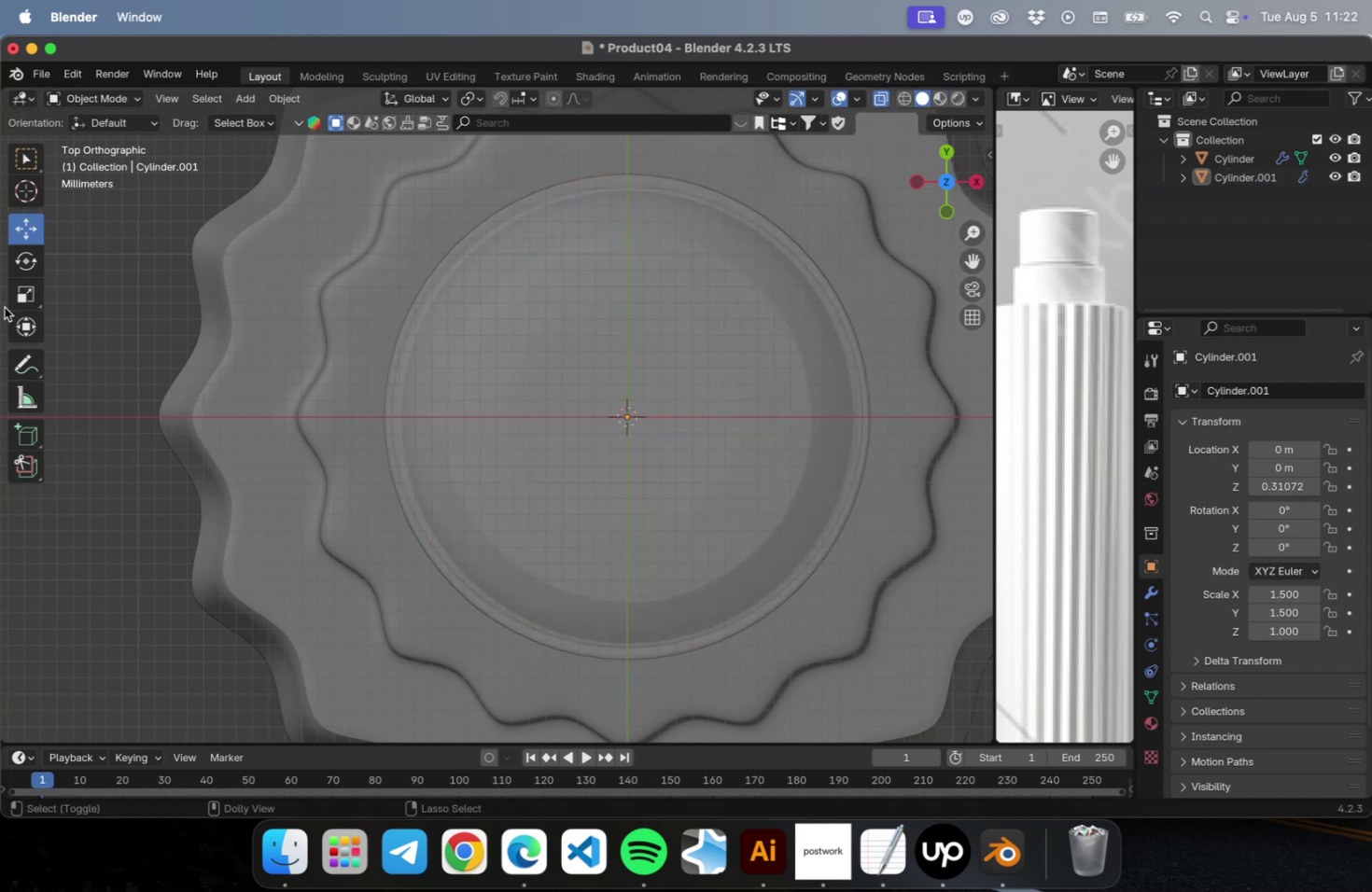 
key(Meta+Shift+Z)
 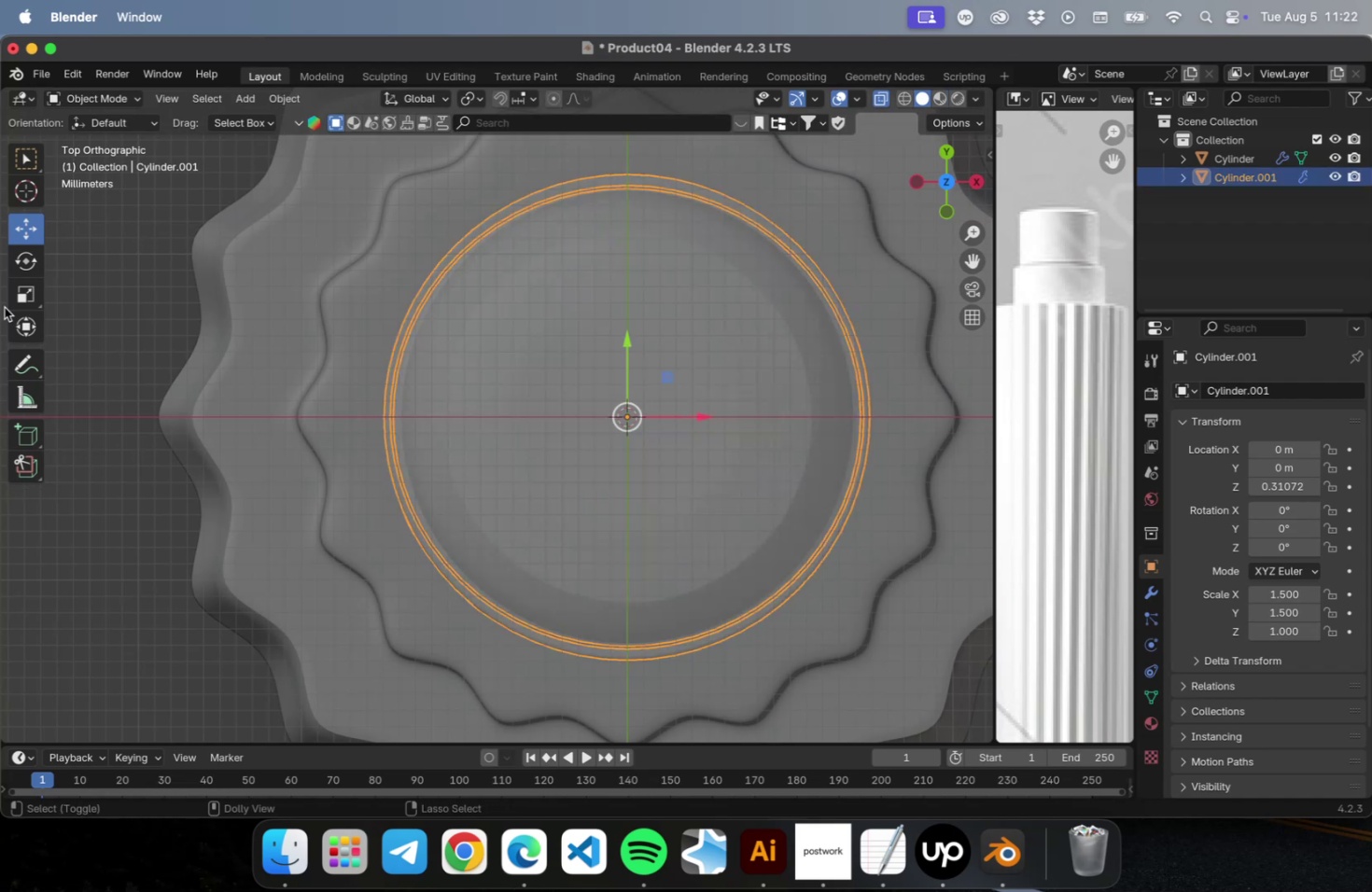 
key(Meta+Shift+Z)
 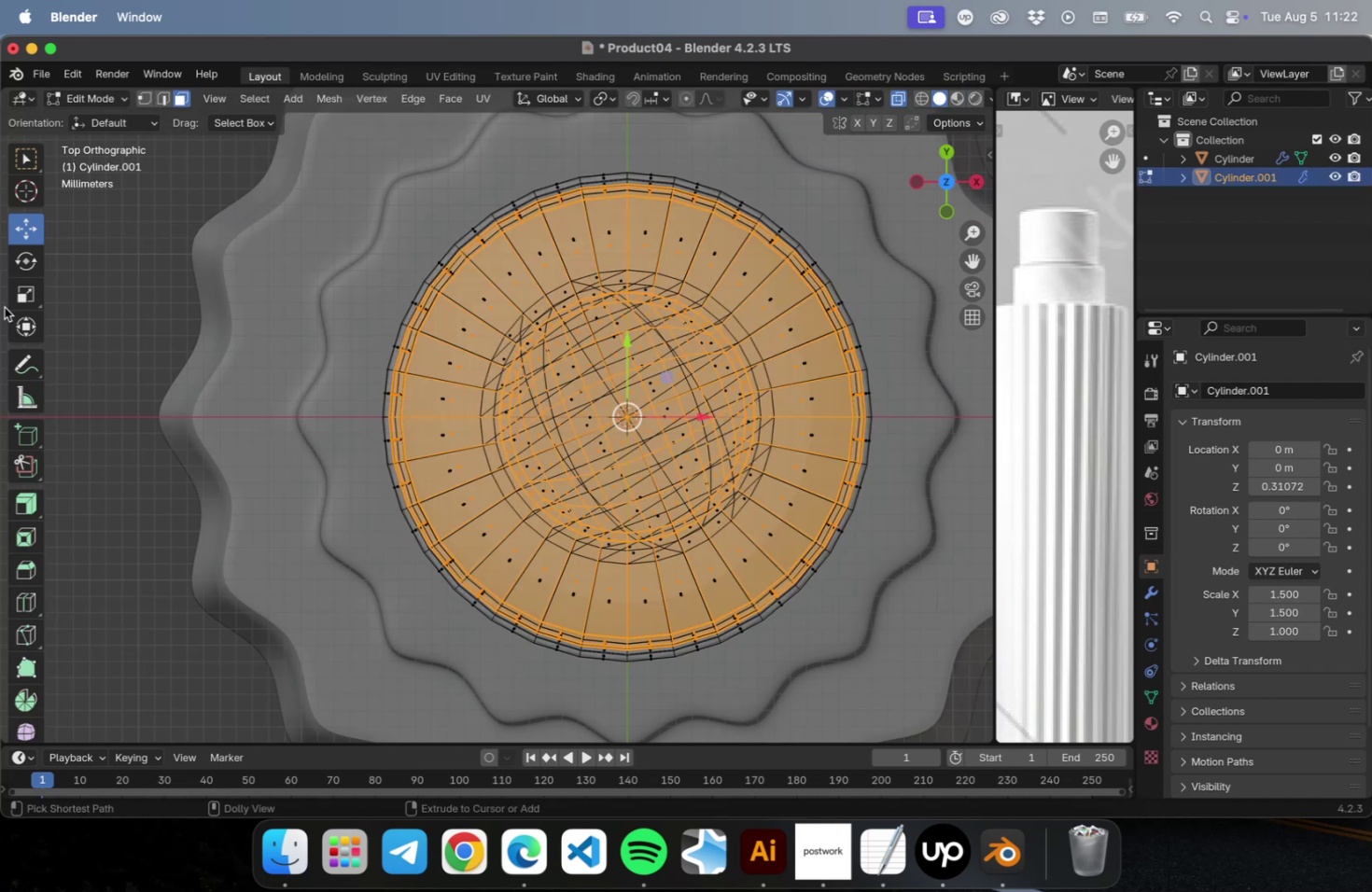 
key(Meta+Shift+Z)
 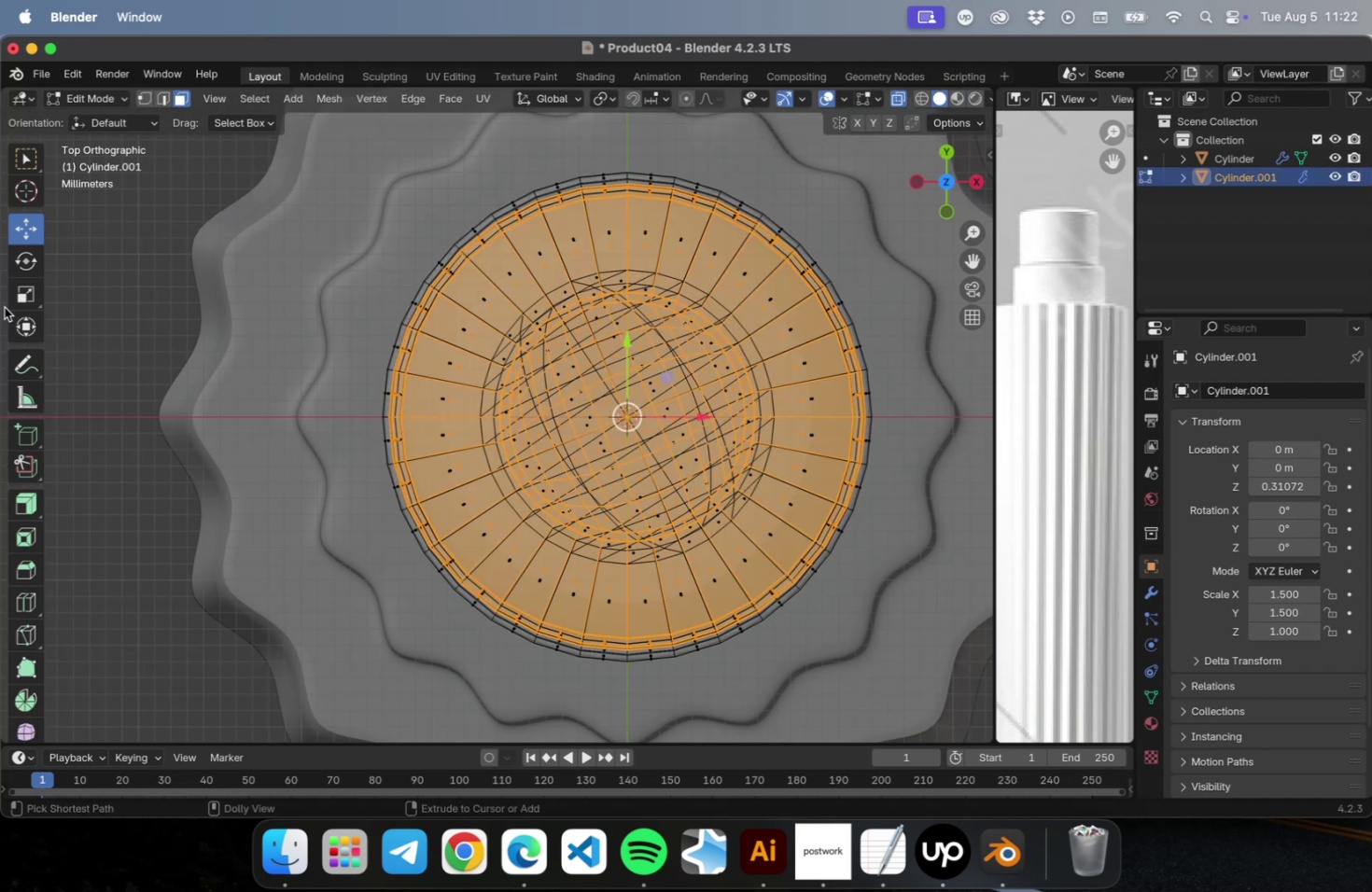 
key(Meta+Shift+Z)
 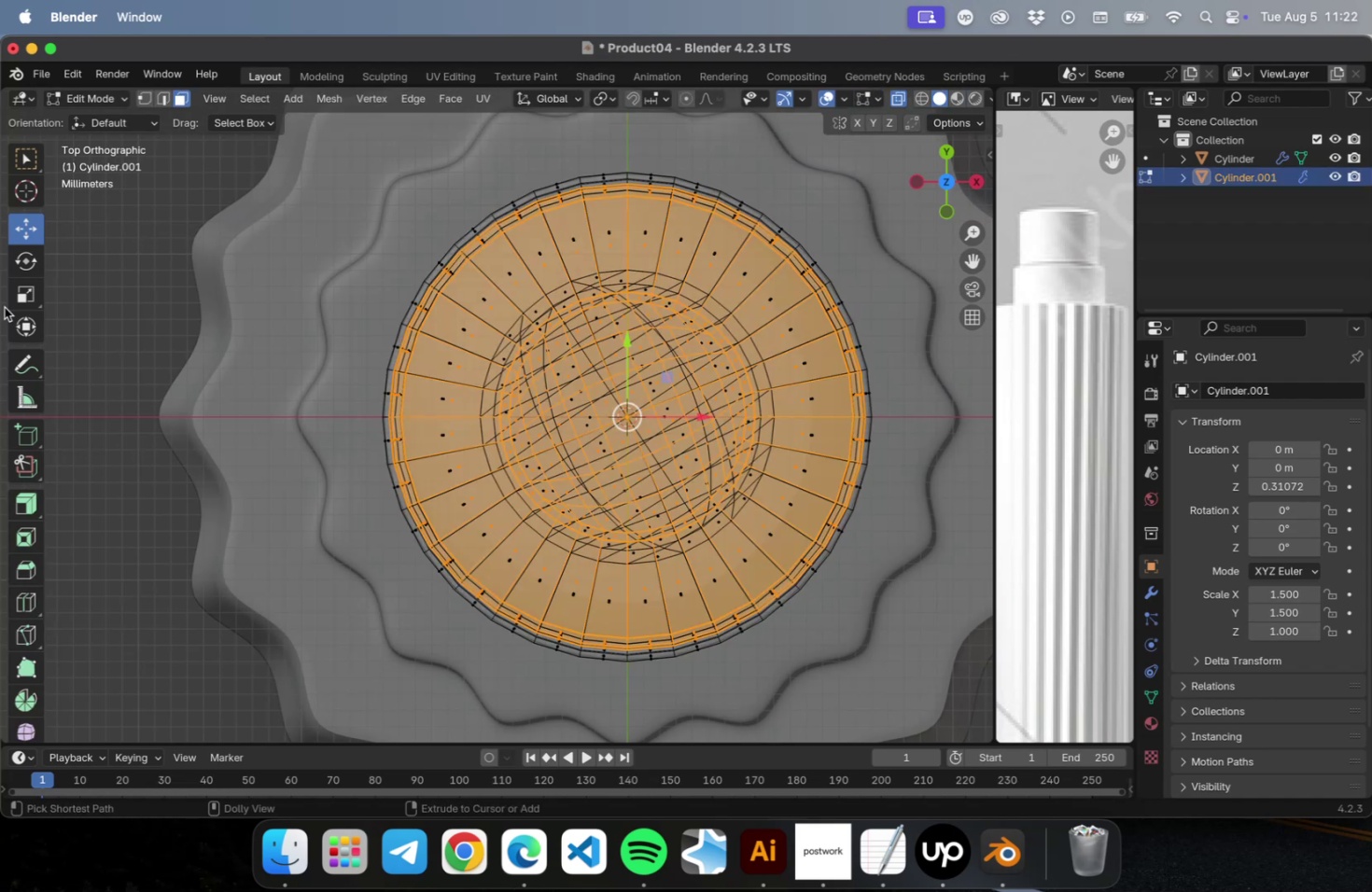 
key(Meta+Shift+Z)
 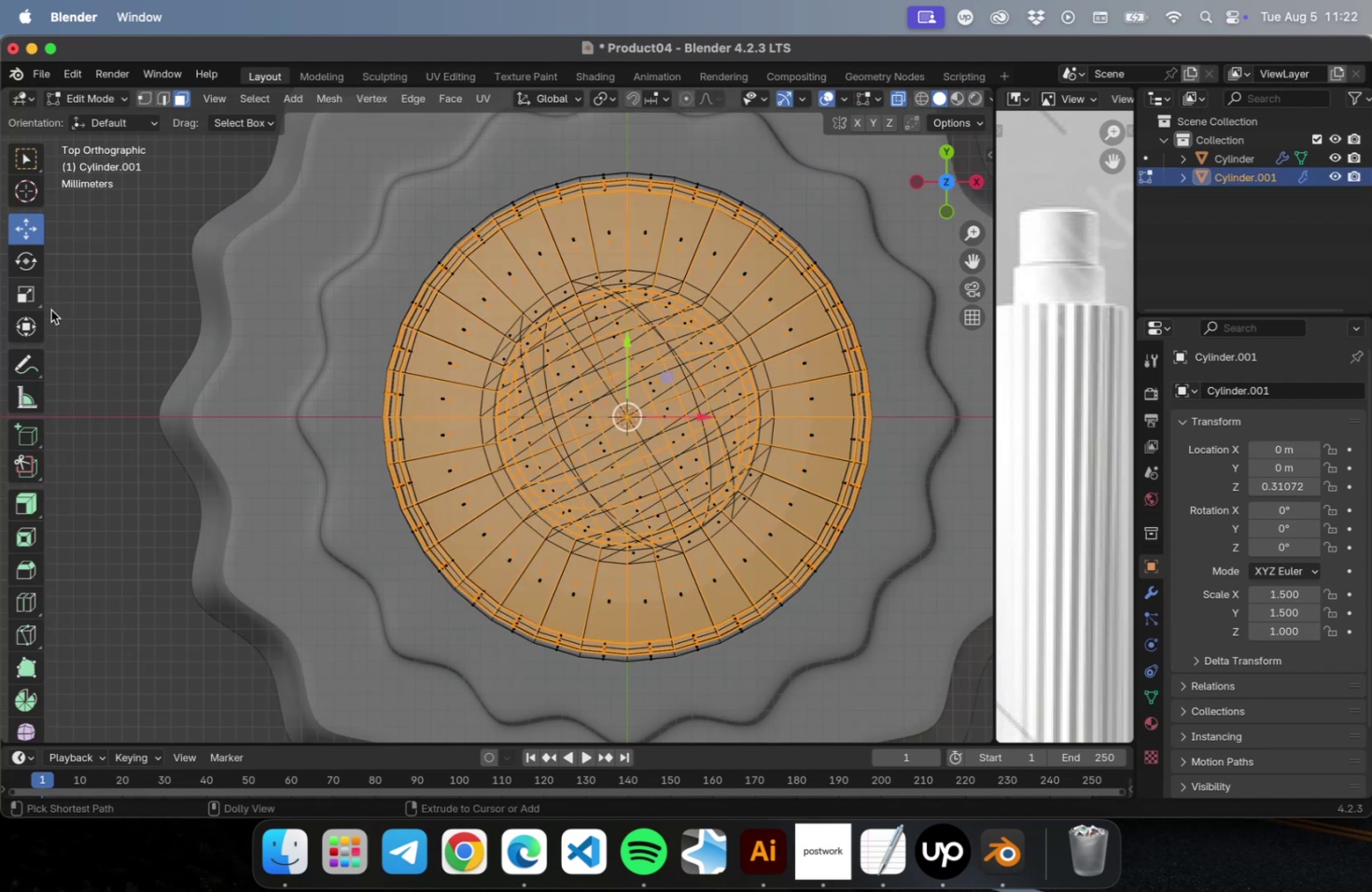 
key(Meta+Shift+Z)
 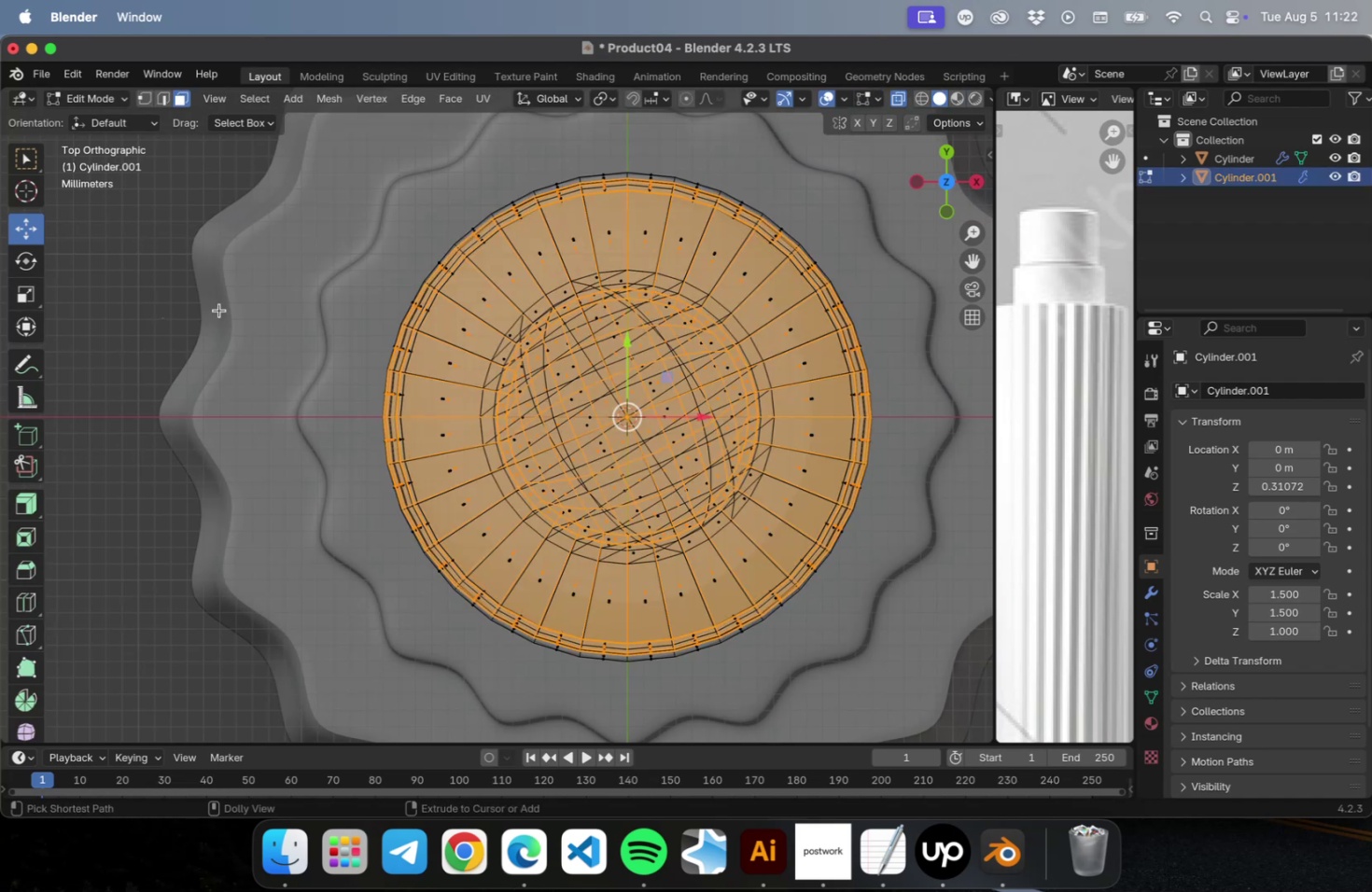 
key(Meta+Shift+Z)
 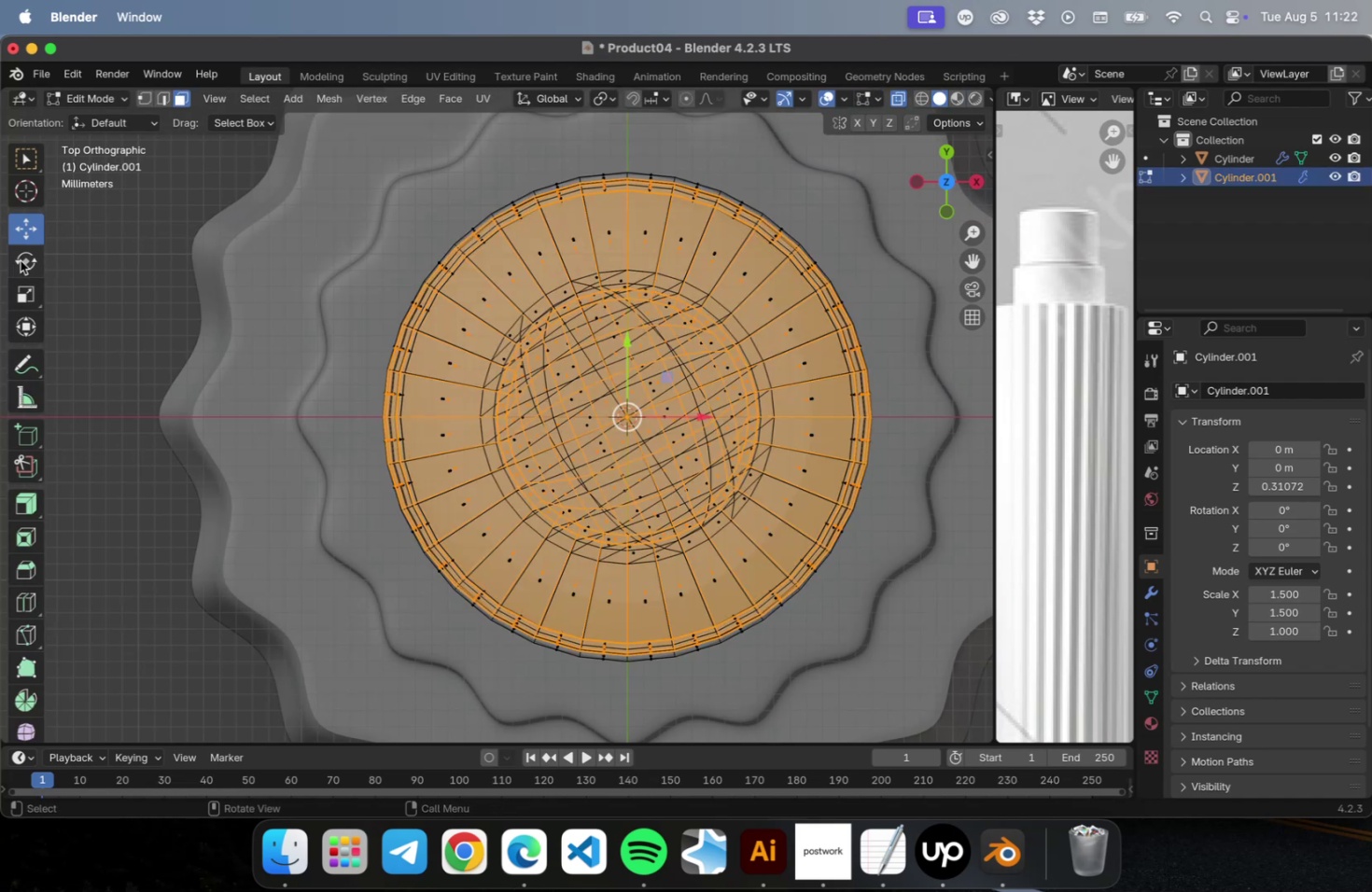 
left_click([29, 285])
 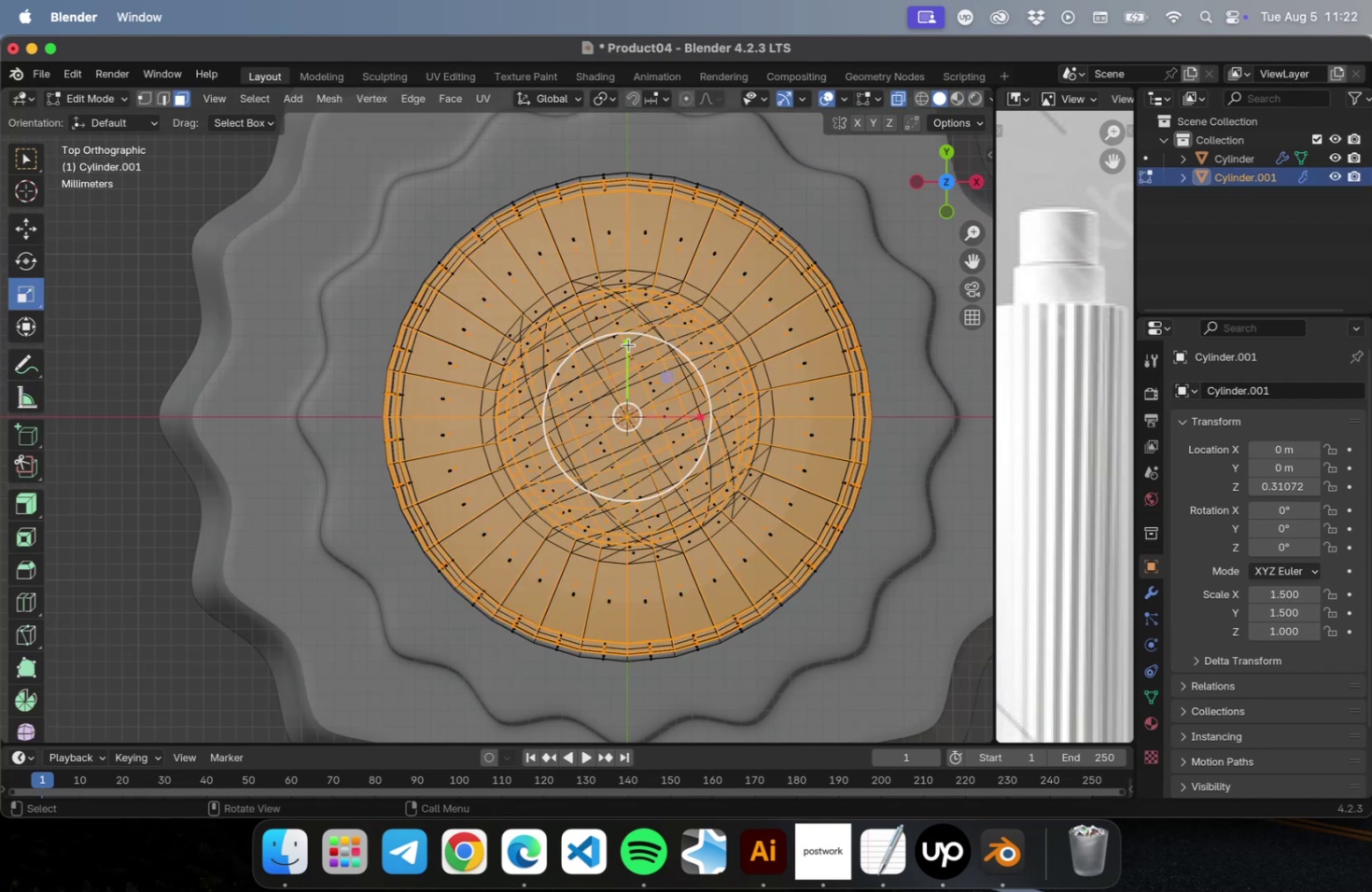 
left_click_drag(start_coordinate=[626, 344], to_coordinate=[626, 340])
 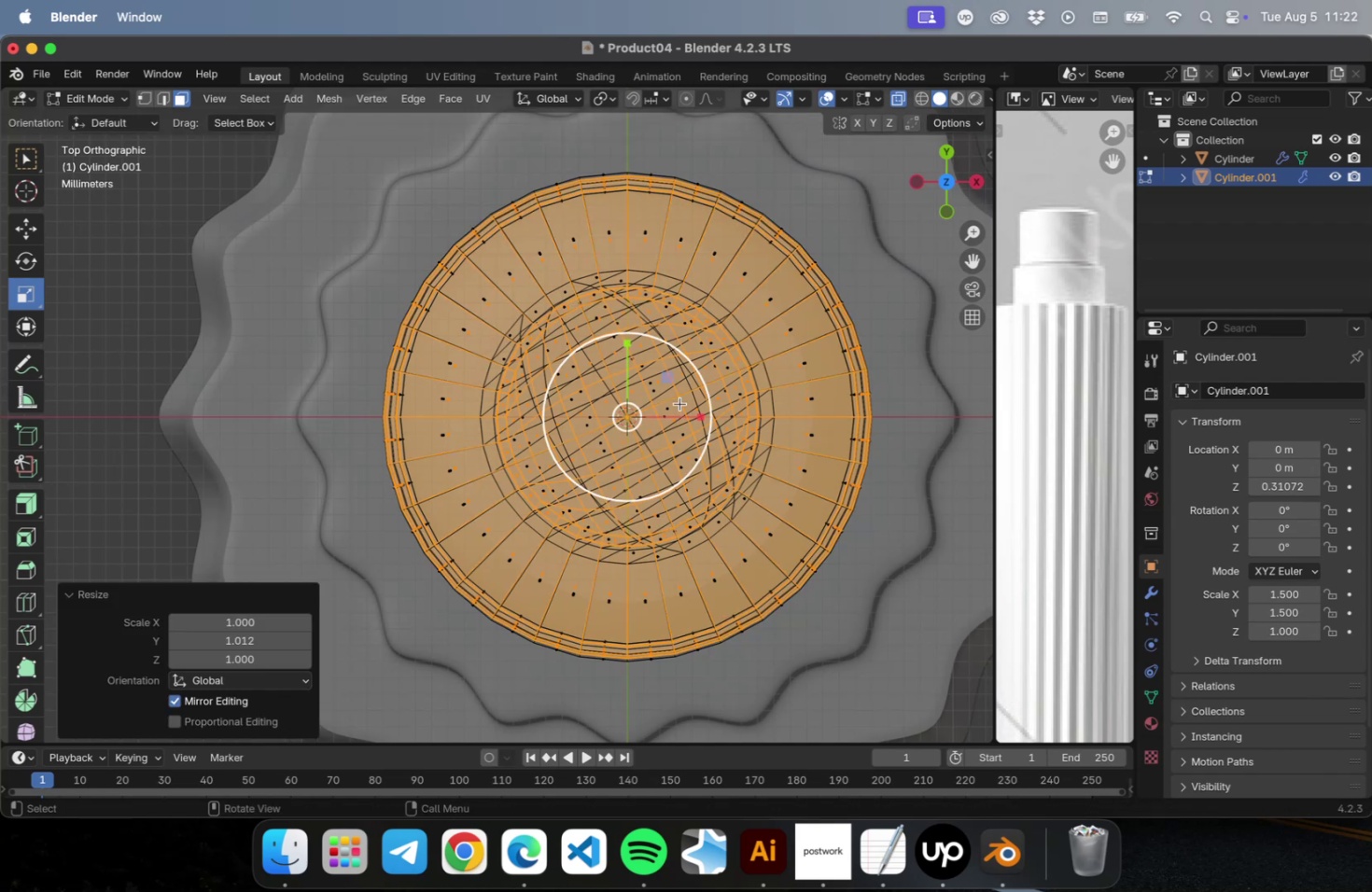 
key(Tab)
 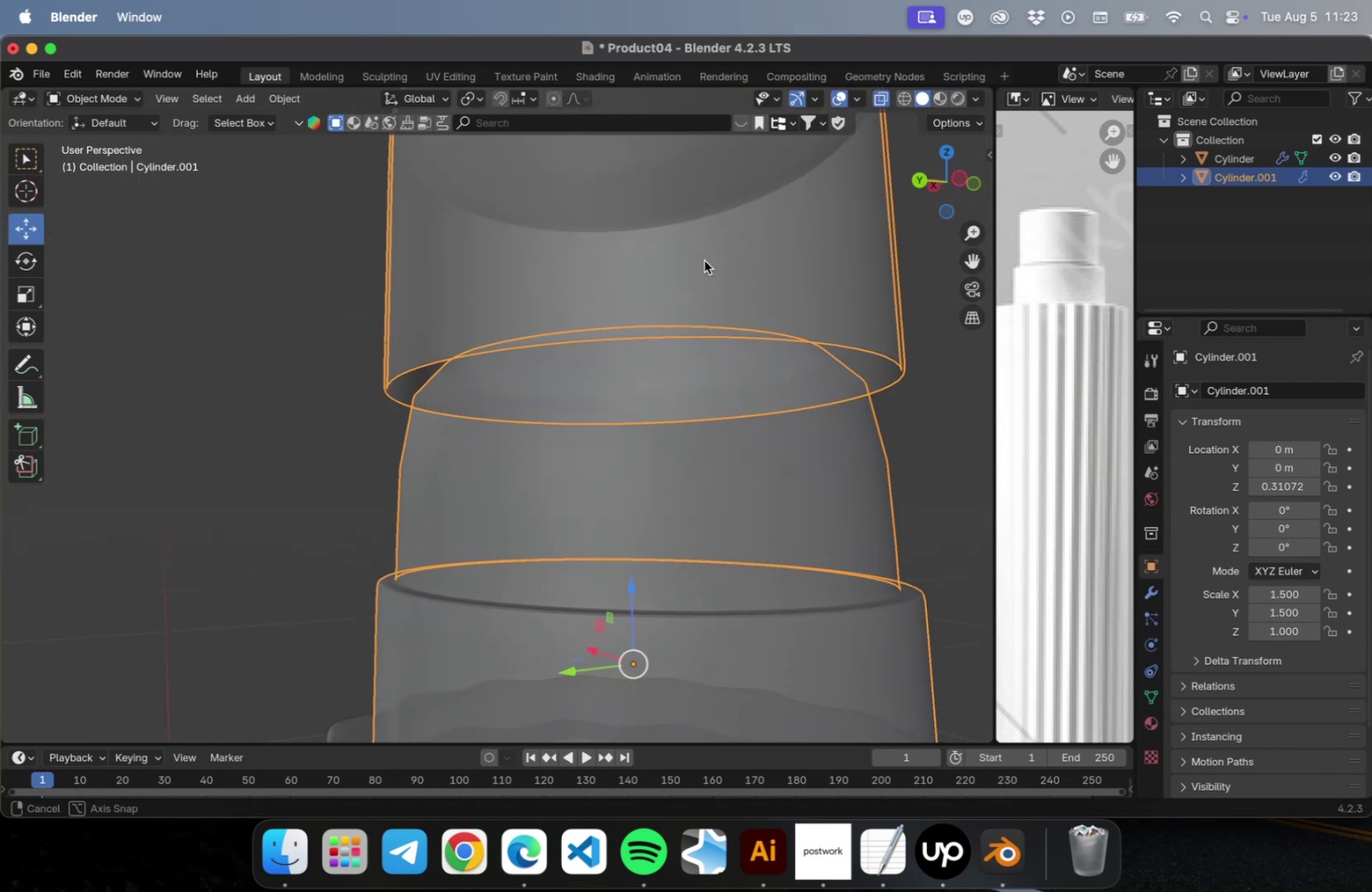 
scroll: coordinate [700, 265], scroll_direction: down, amount: 4.0
 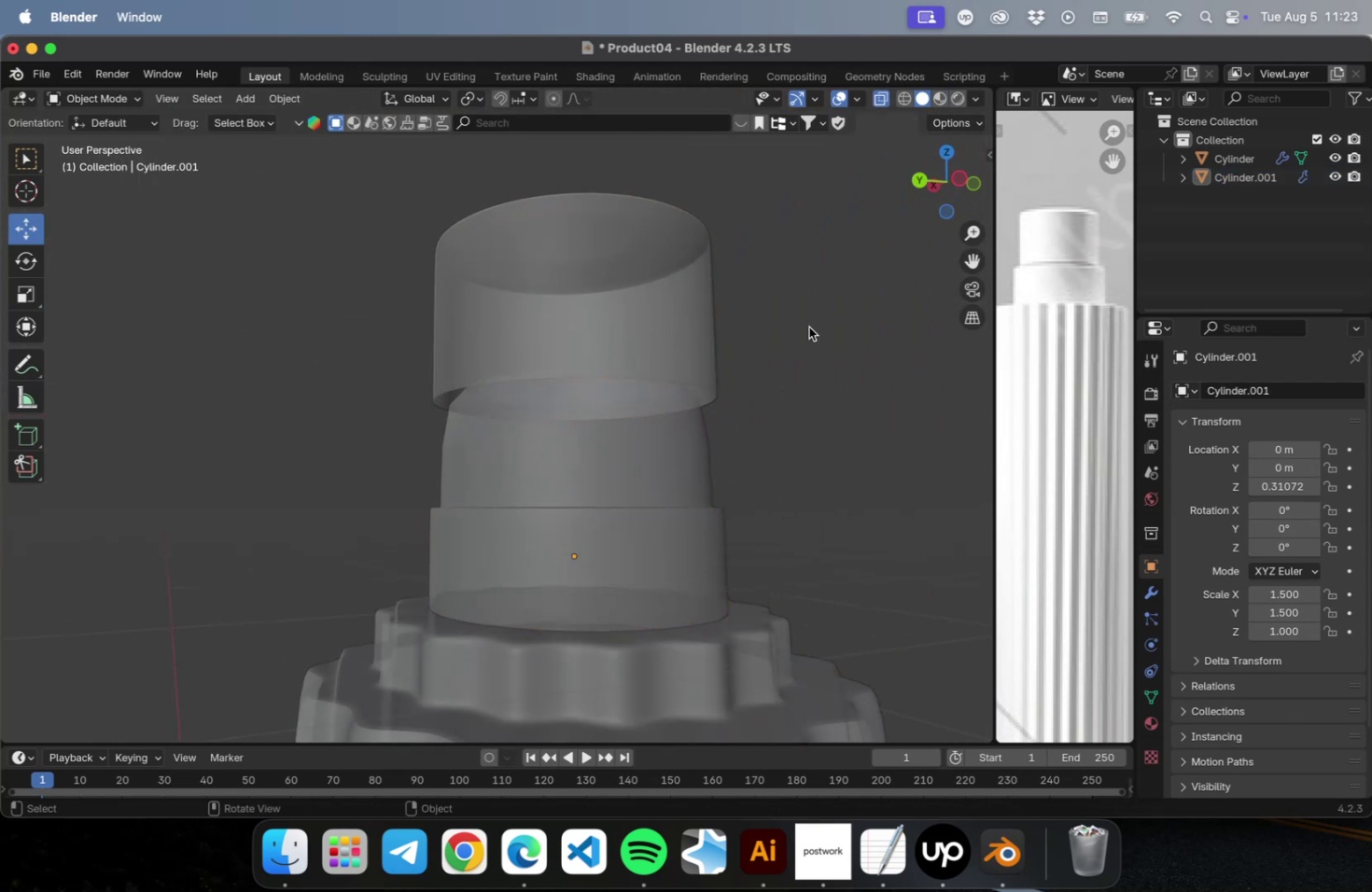 
hold_key(key=CommandLeft, duration=0.4)
 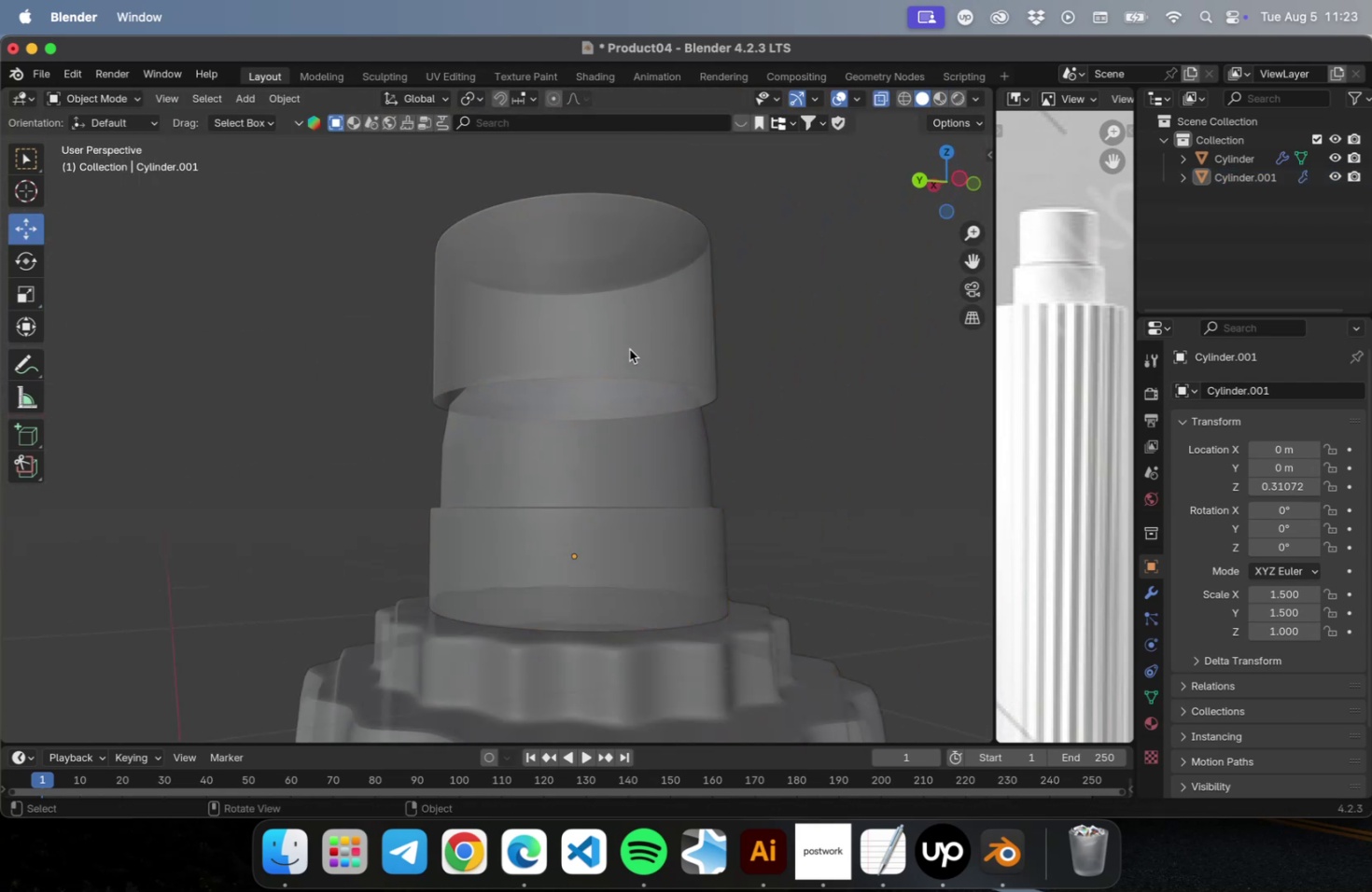 
key(Meta+Z)
 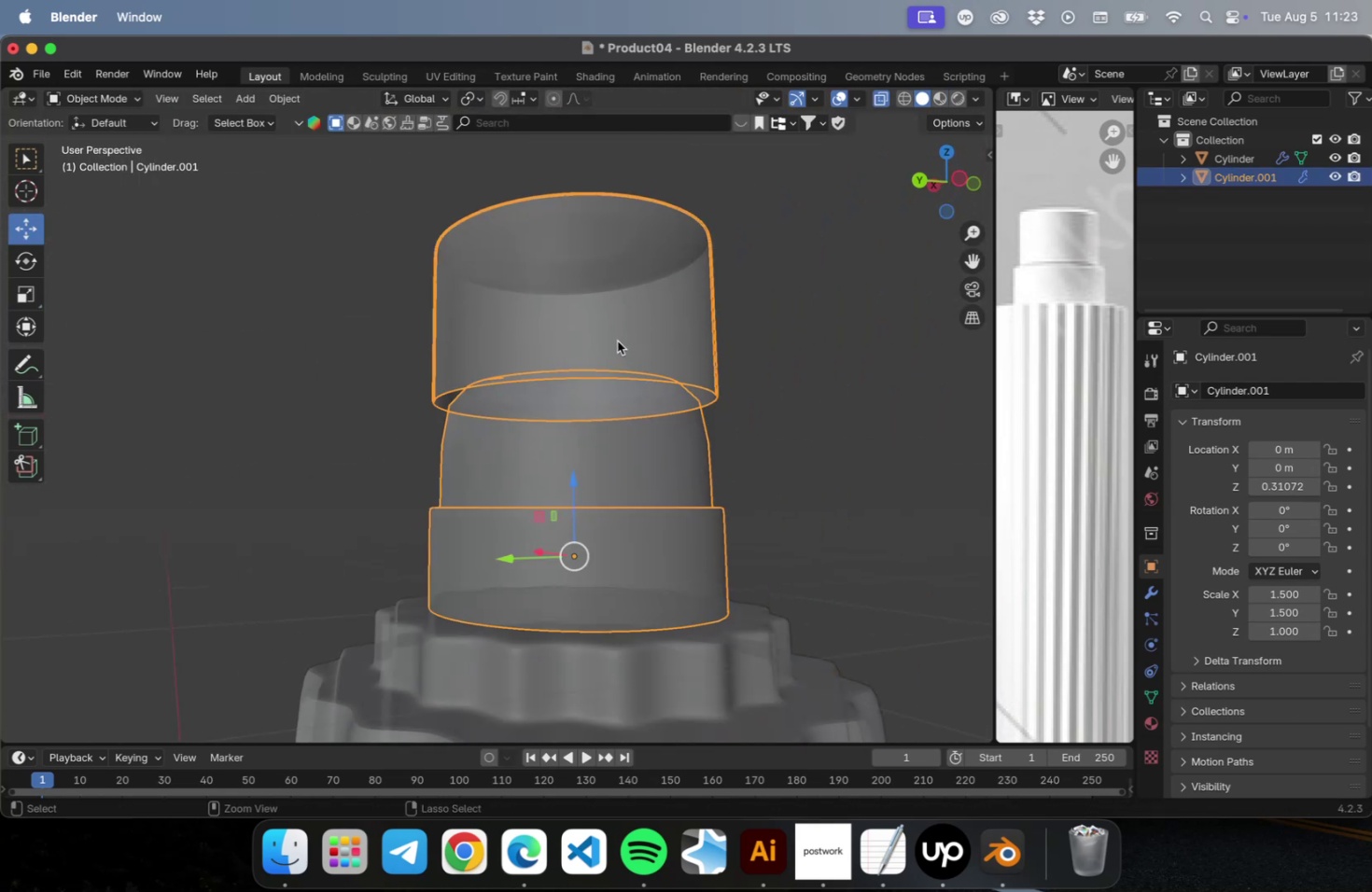 
key(Meta+Z)
 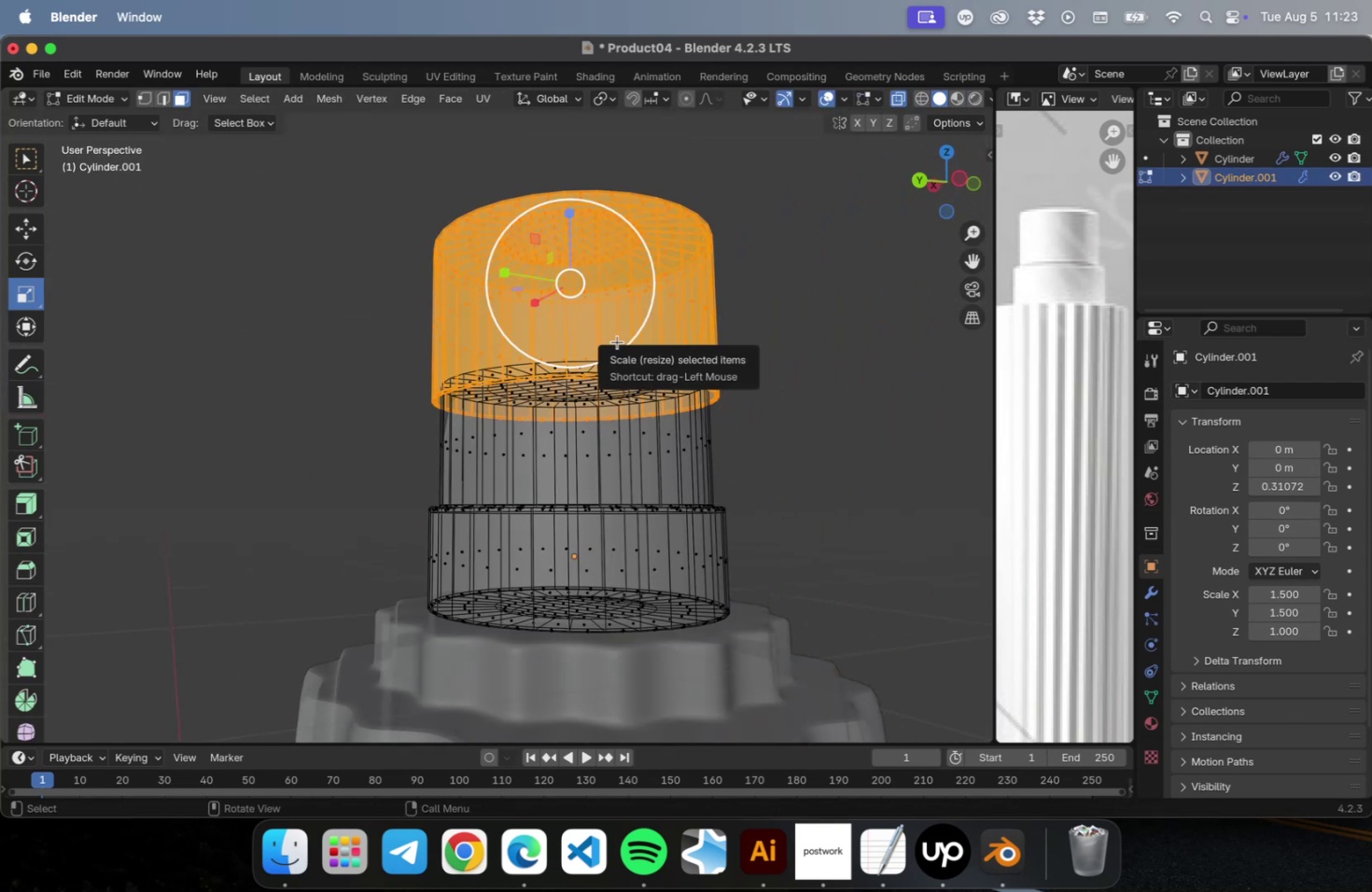 
key(Meta+Shift+Z)
 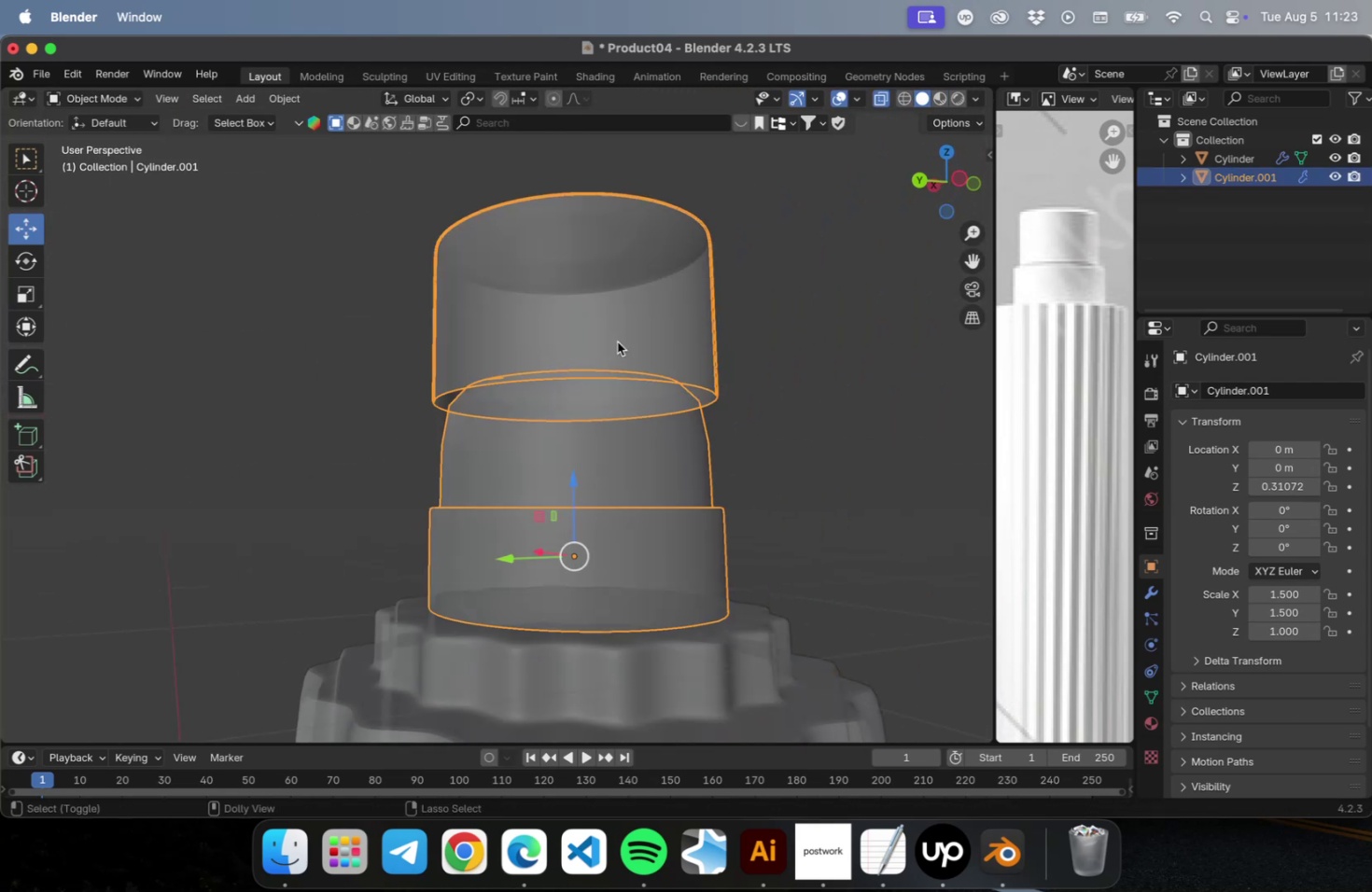 
key(Meta+Shift+Z)
 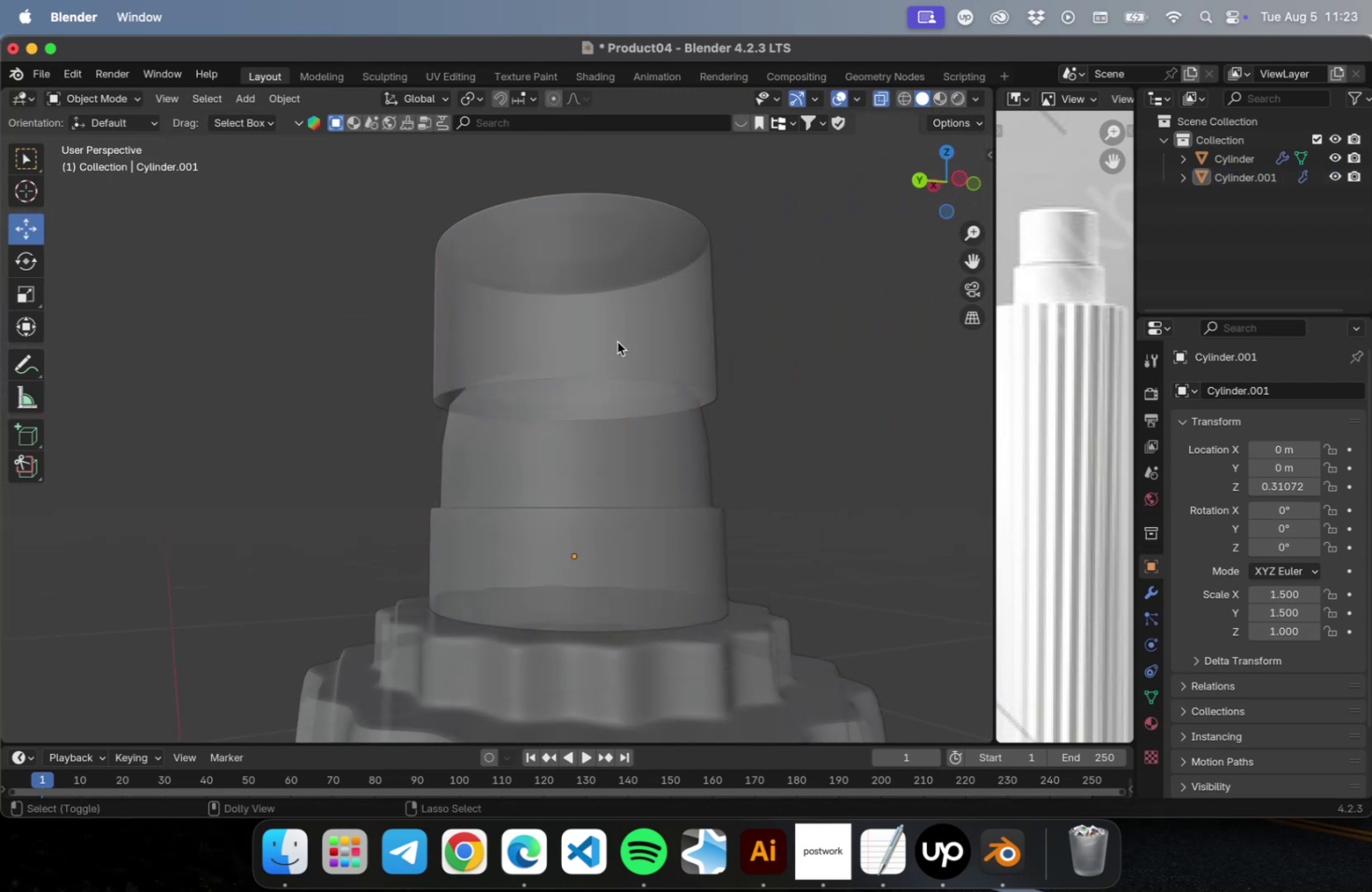 
key(Meta+Shift+Z)
 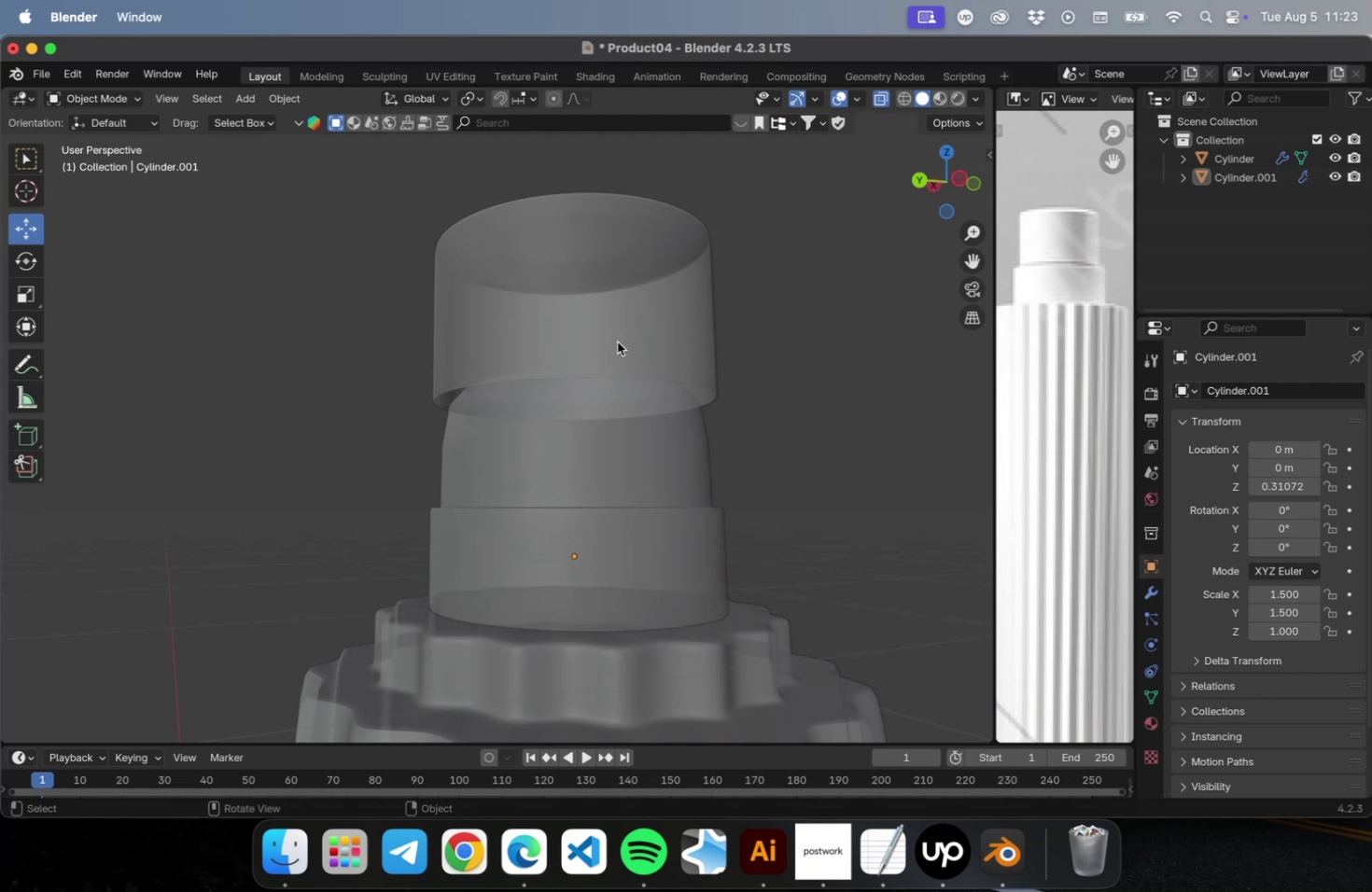 
key(Tab)
 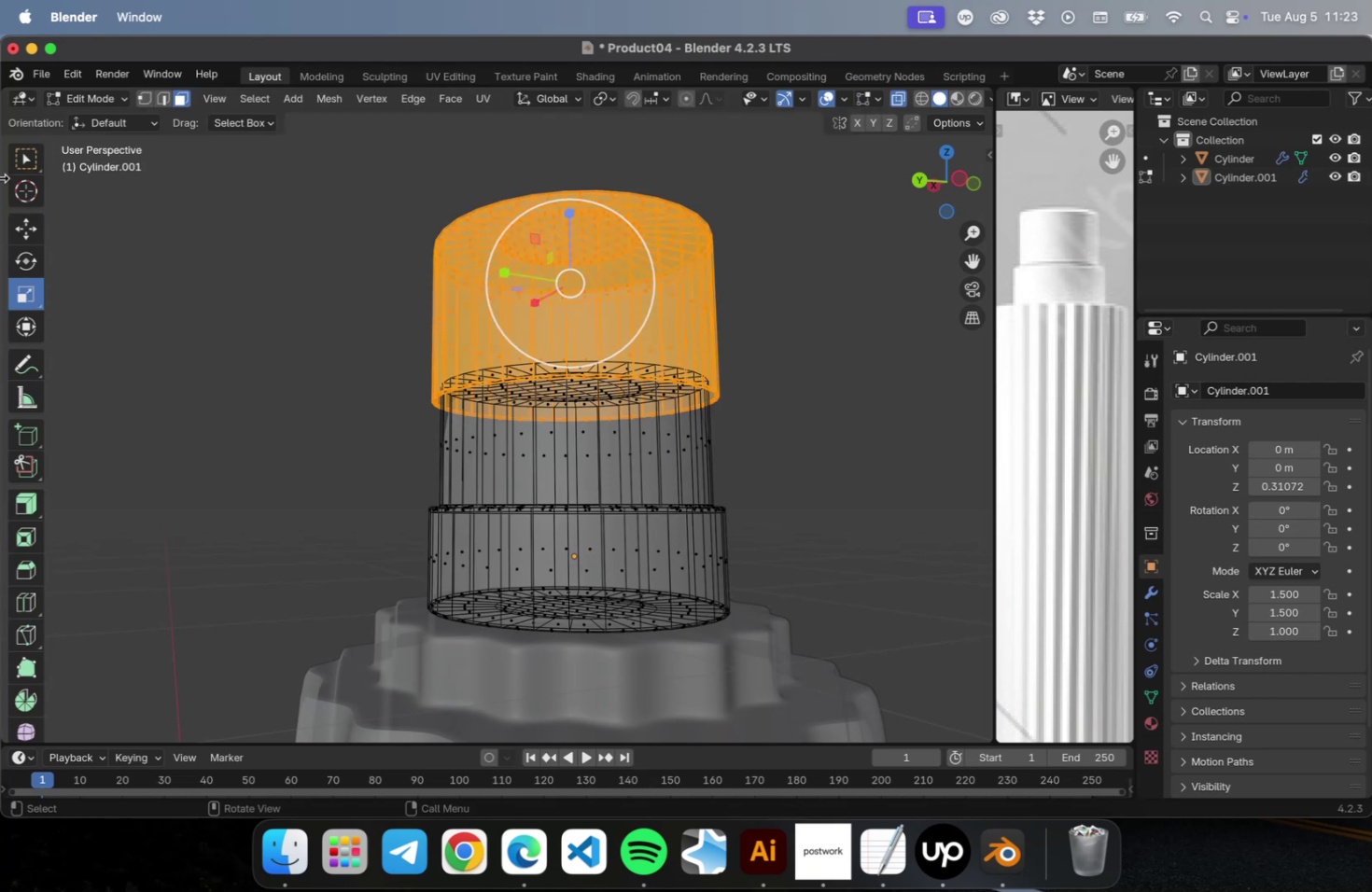 
left_click([26, 229])
 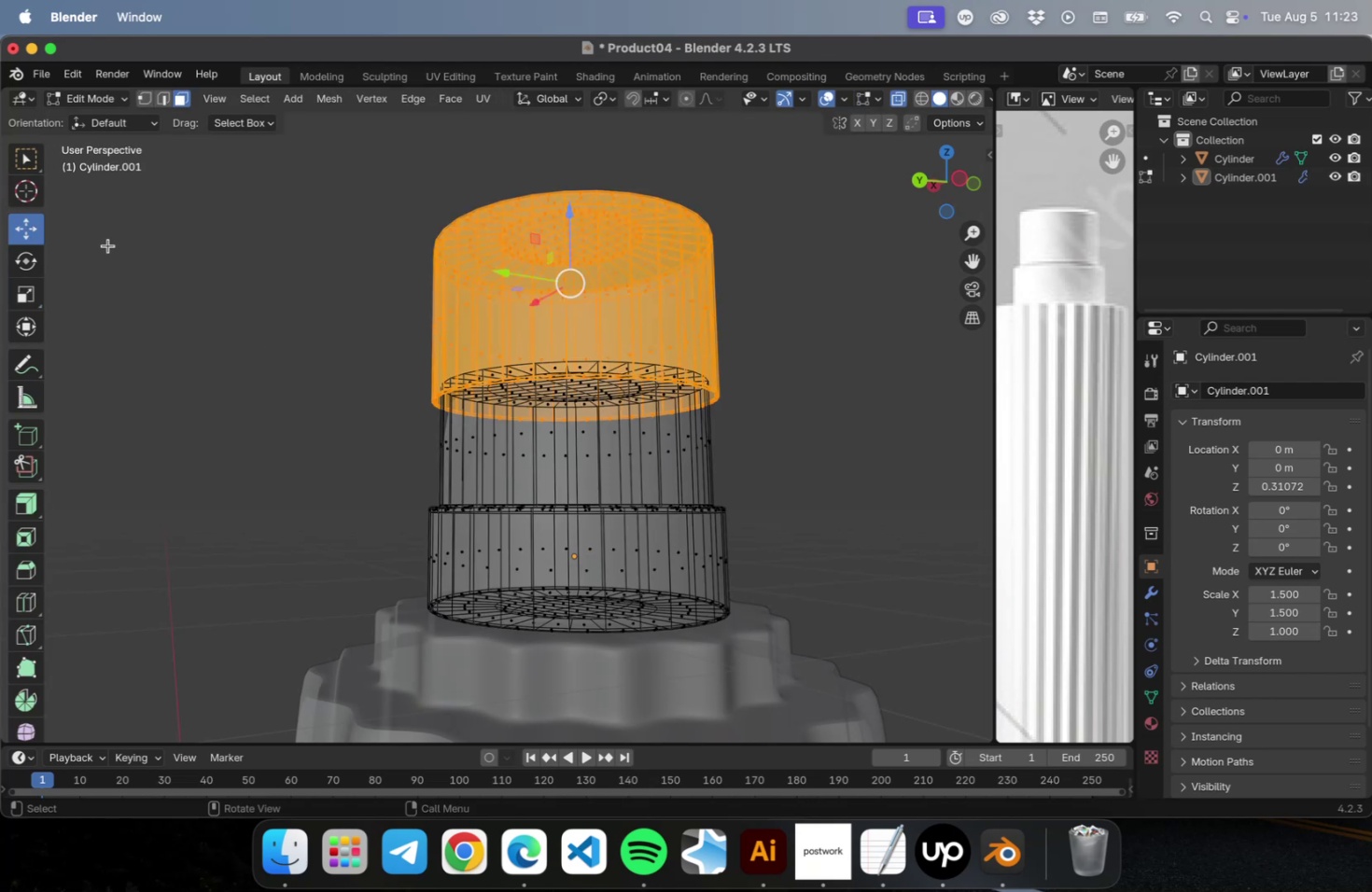 
key(NumLock)
 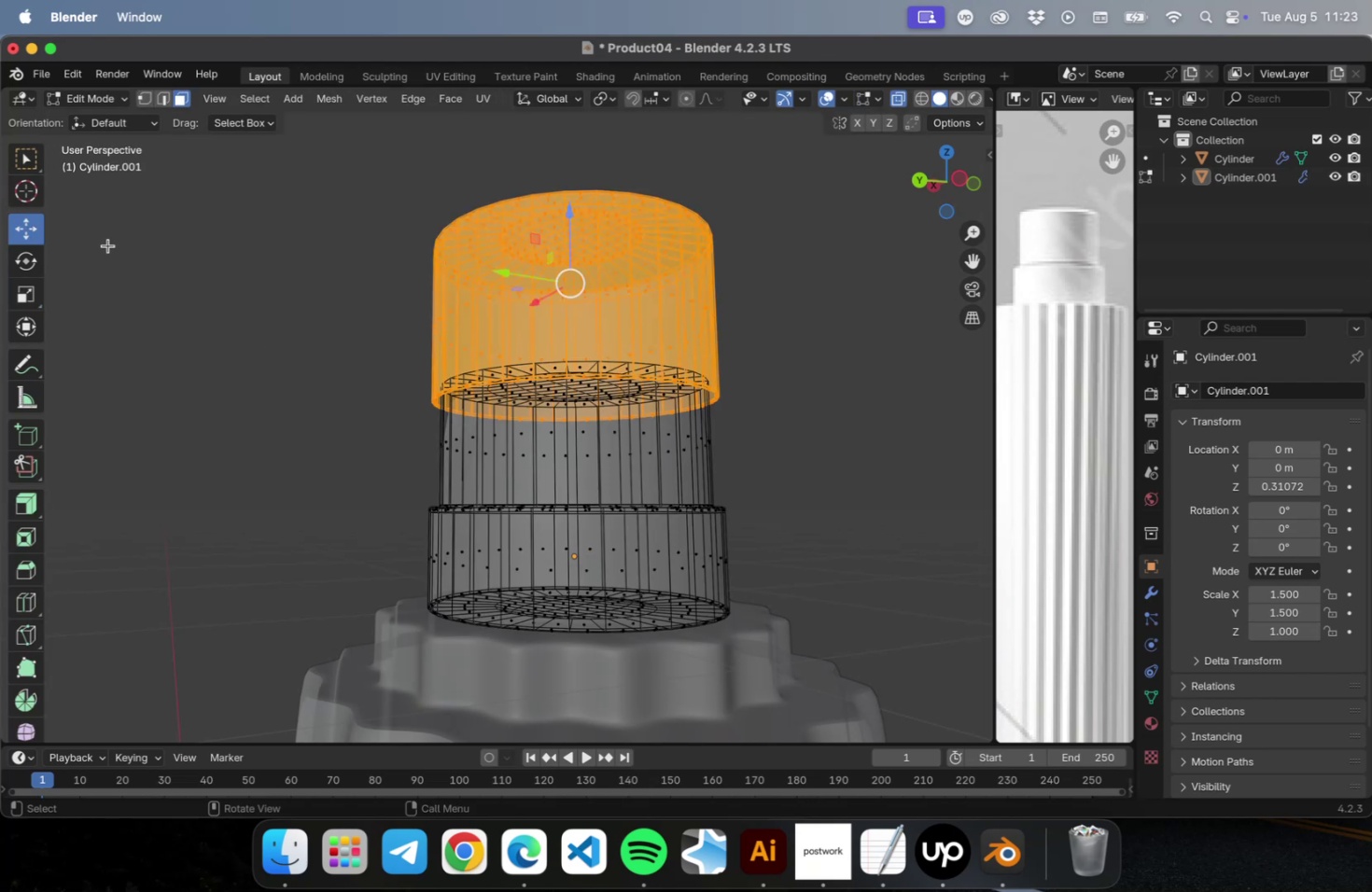 
key(Numpad1)
 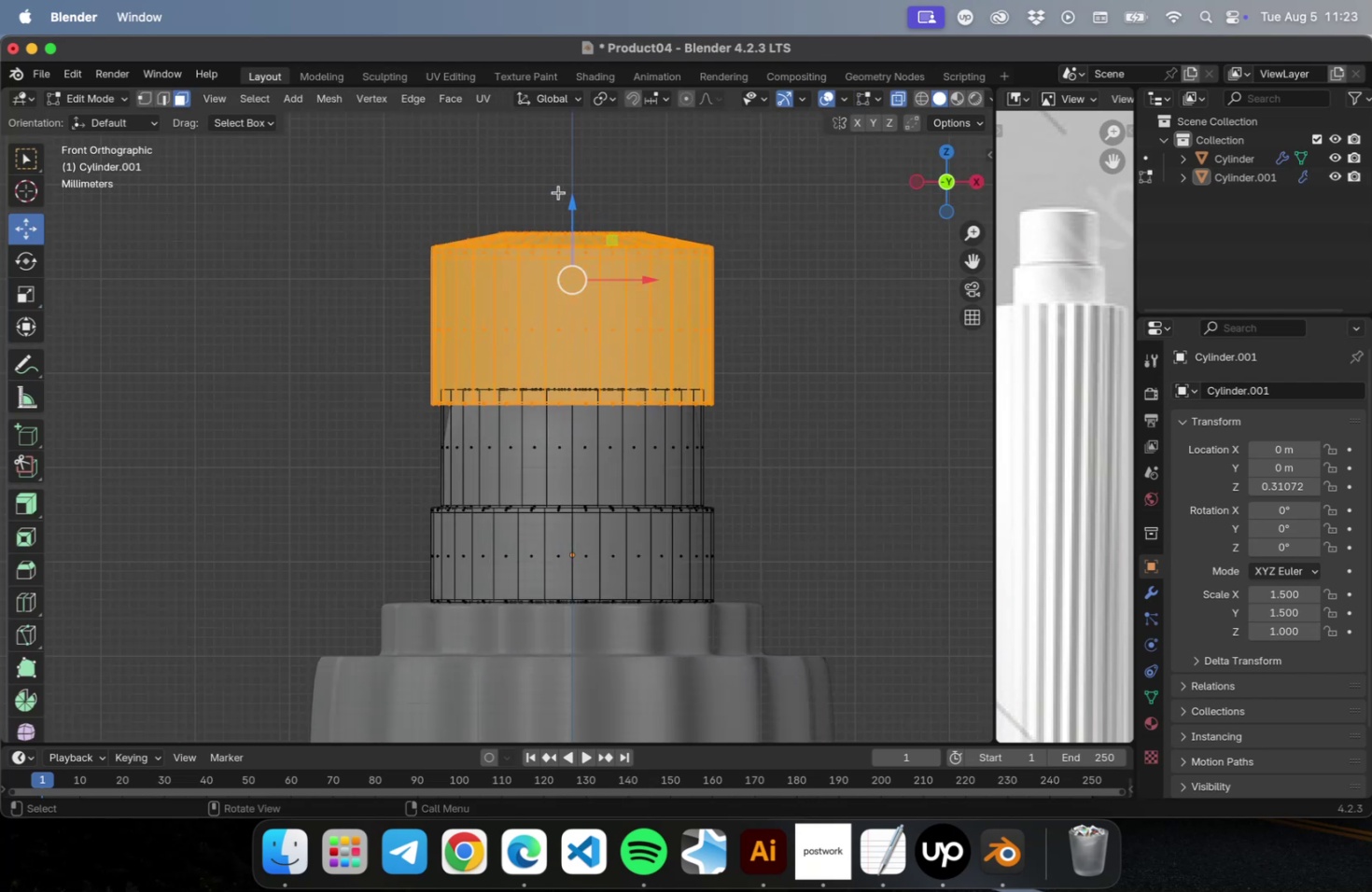 
left_click_drag(start_coordinate=[571, 202], to_coordinate=[567, 307])
 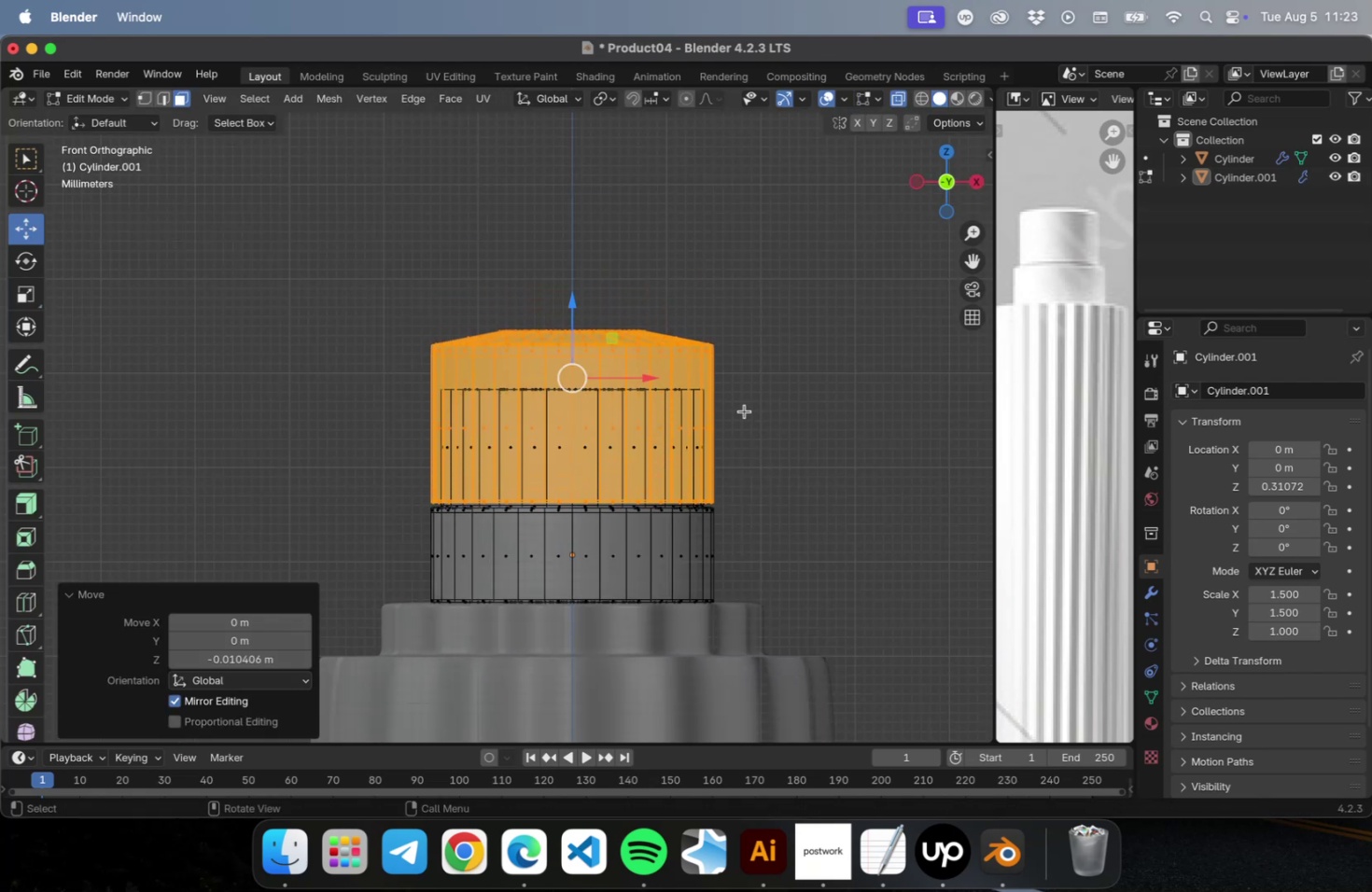 
key(Tab)
 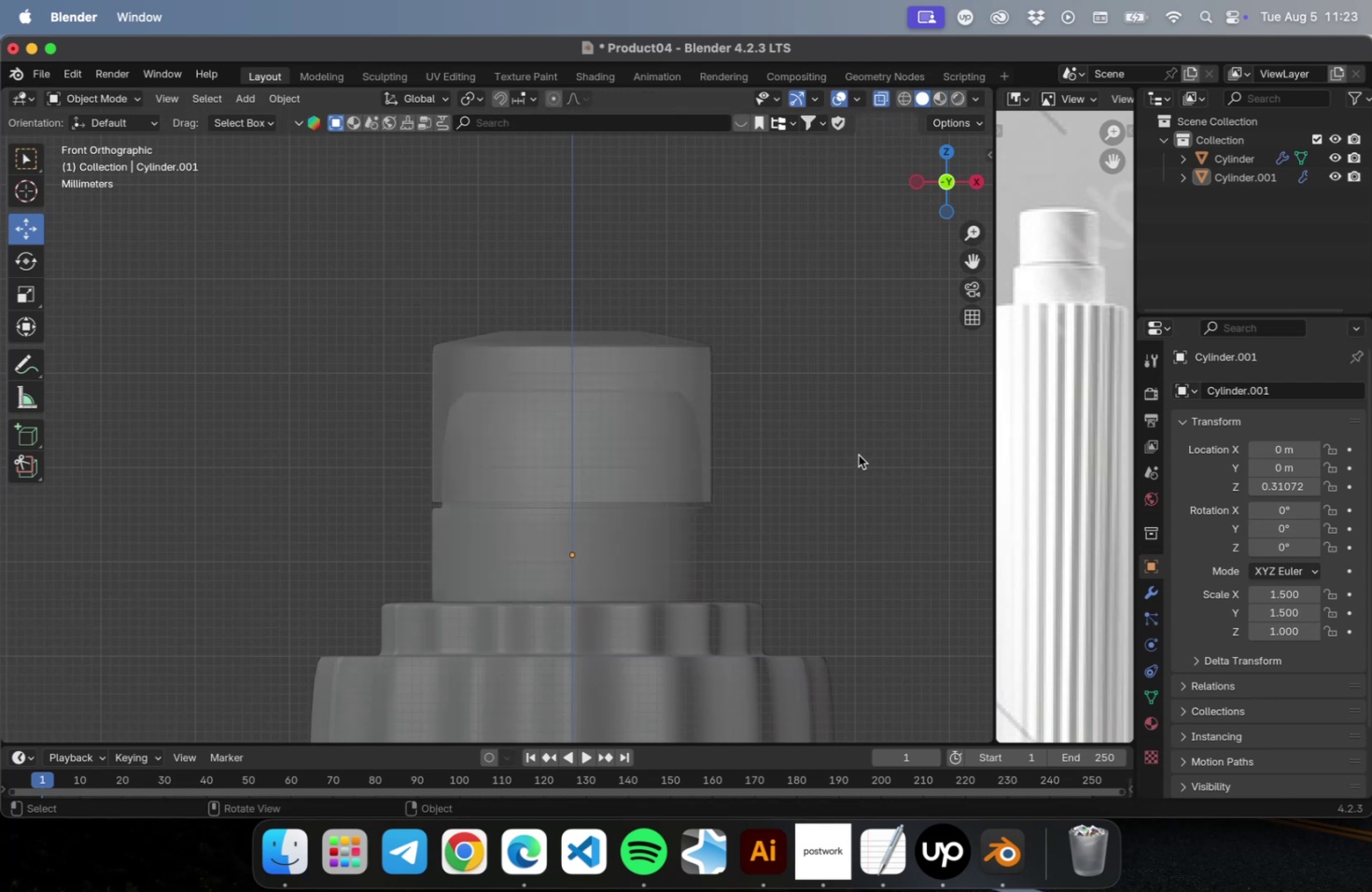 
left_click([857, 454])
 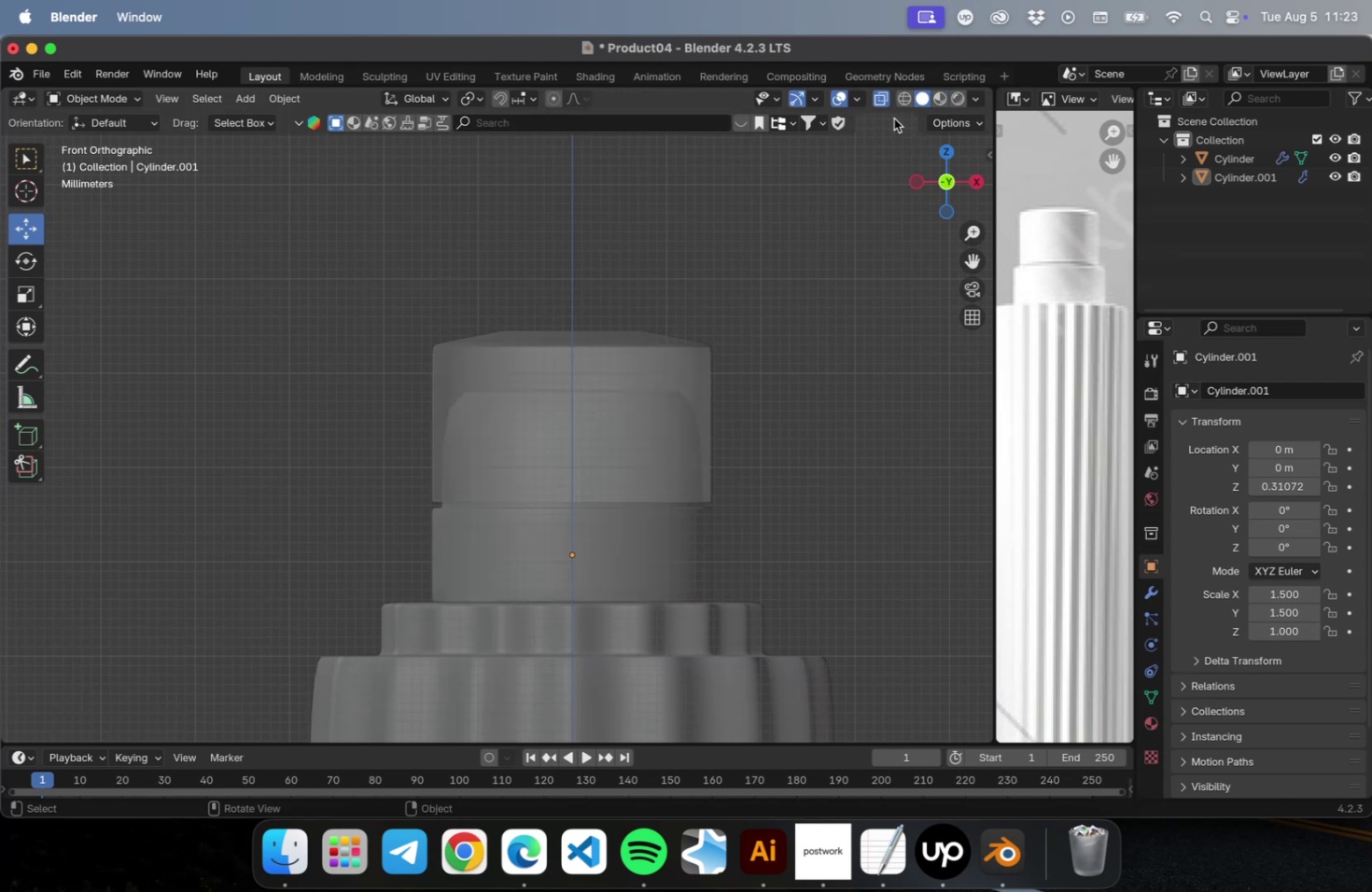 
key(Alt+Z)
 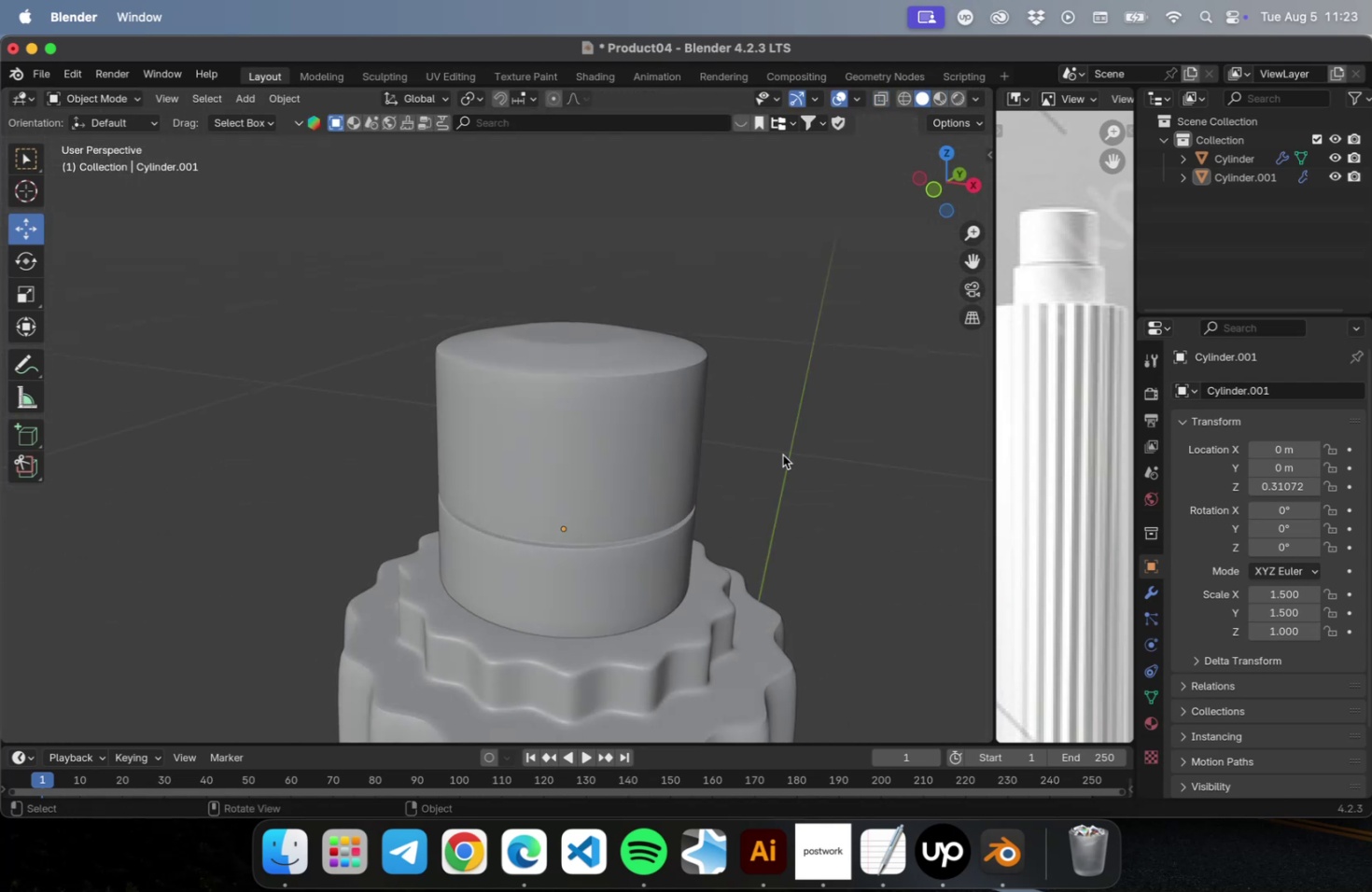 
left_click([790, 460])
 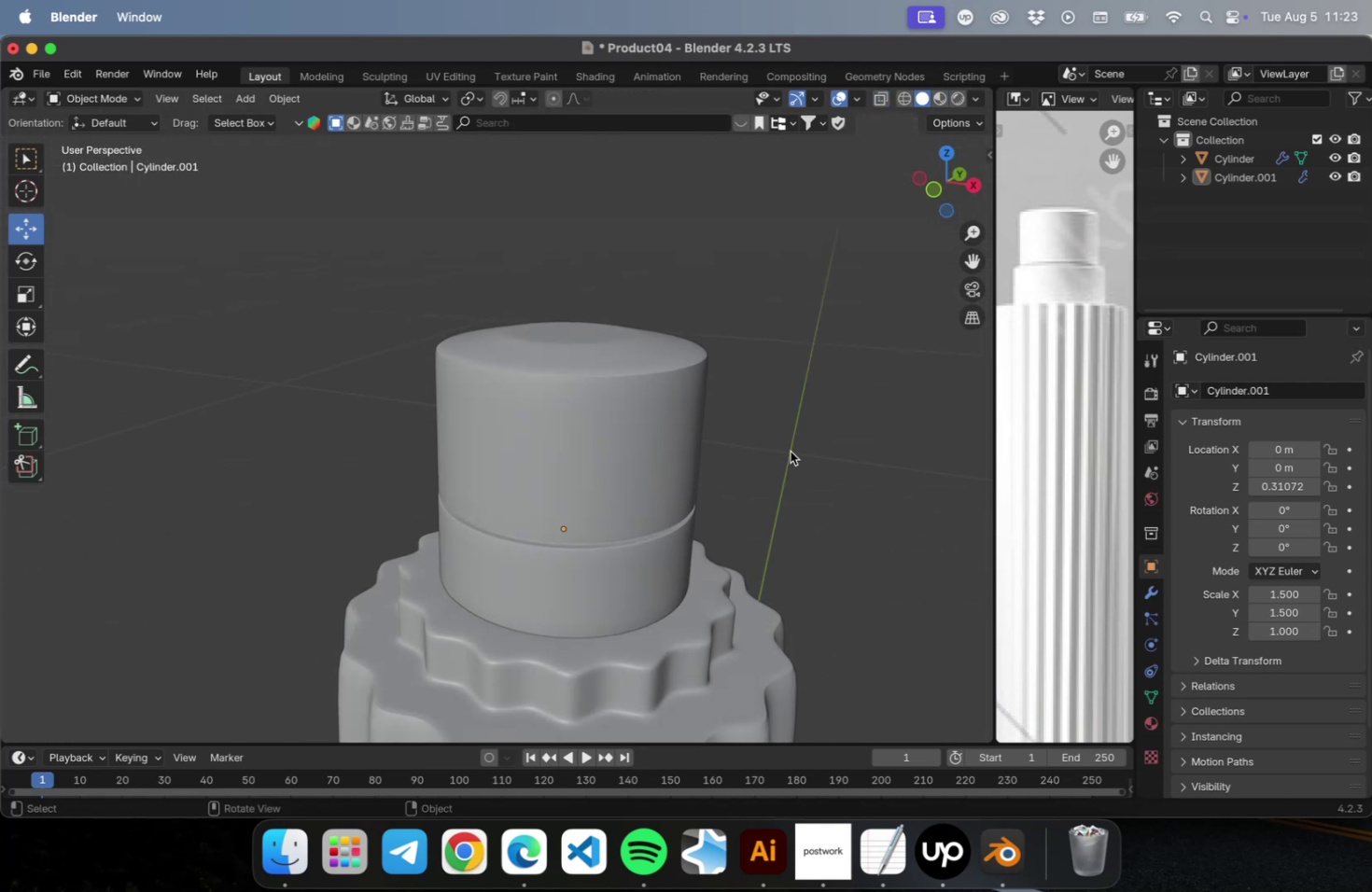 
scroll: coordinate [787, 437], scroll_direction: down, amount: 4.0
 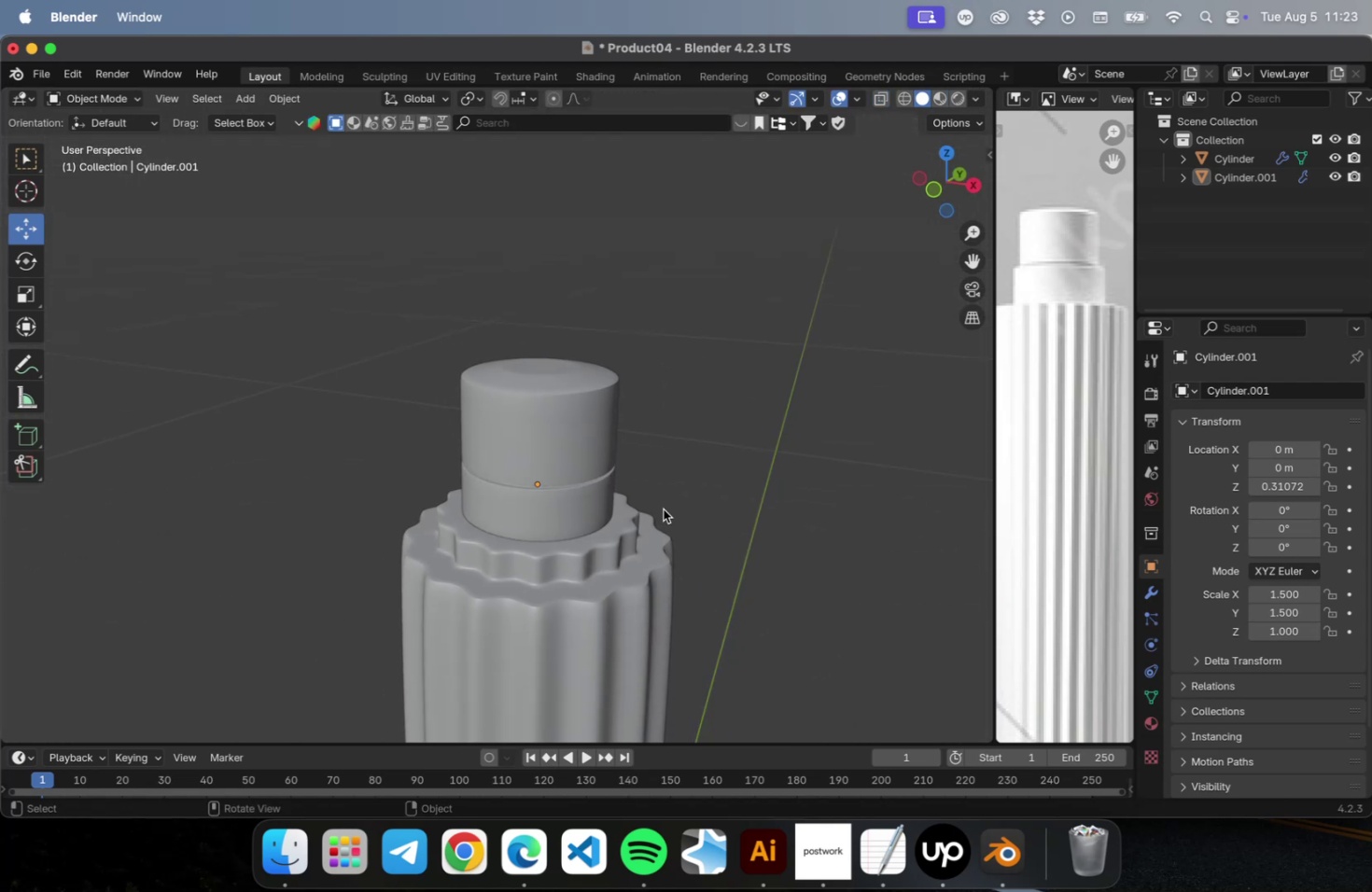 
key(Meta+CommandLeft)
 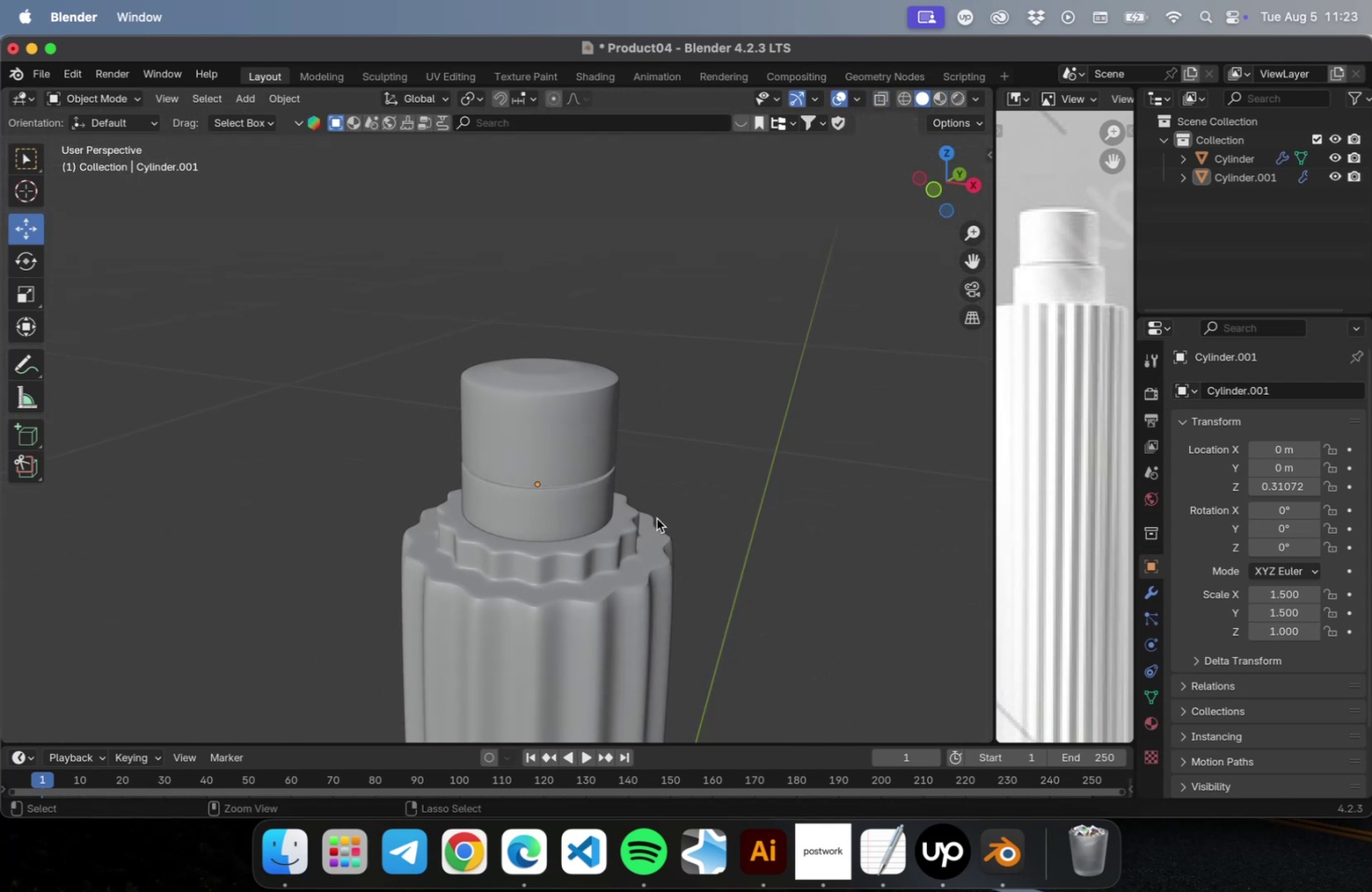 
key(Meta+S)
 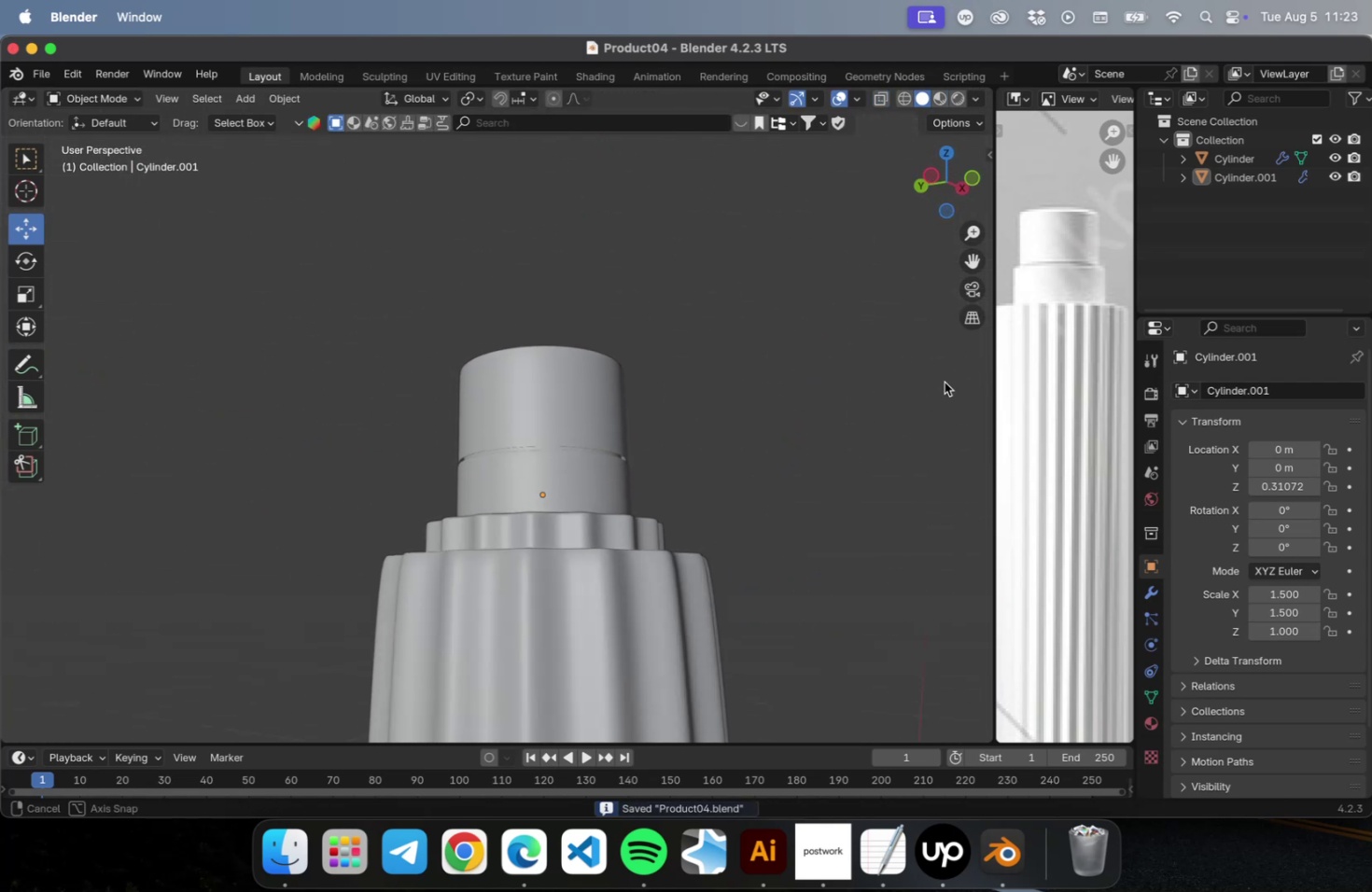 
scroll: coordinate [427, 483], scroll_direction: up, amount: 9.0
 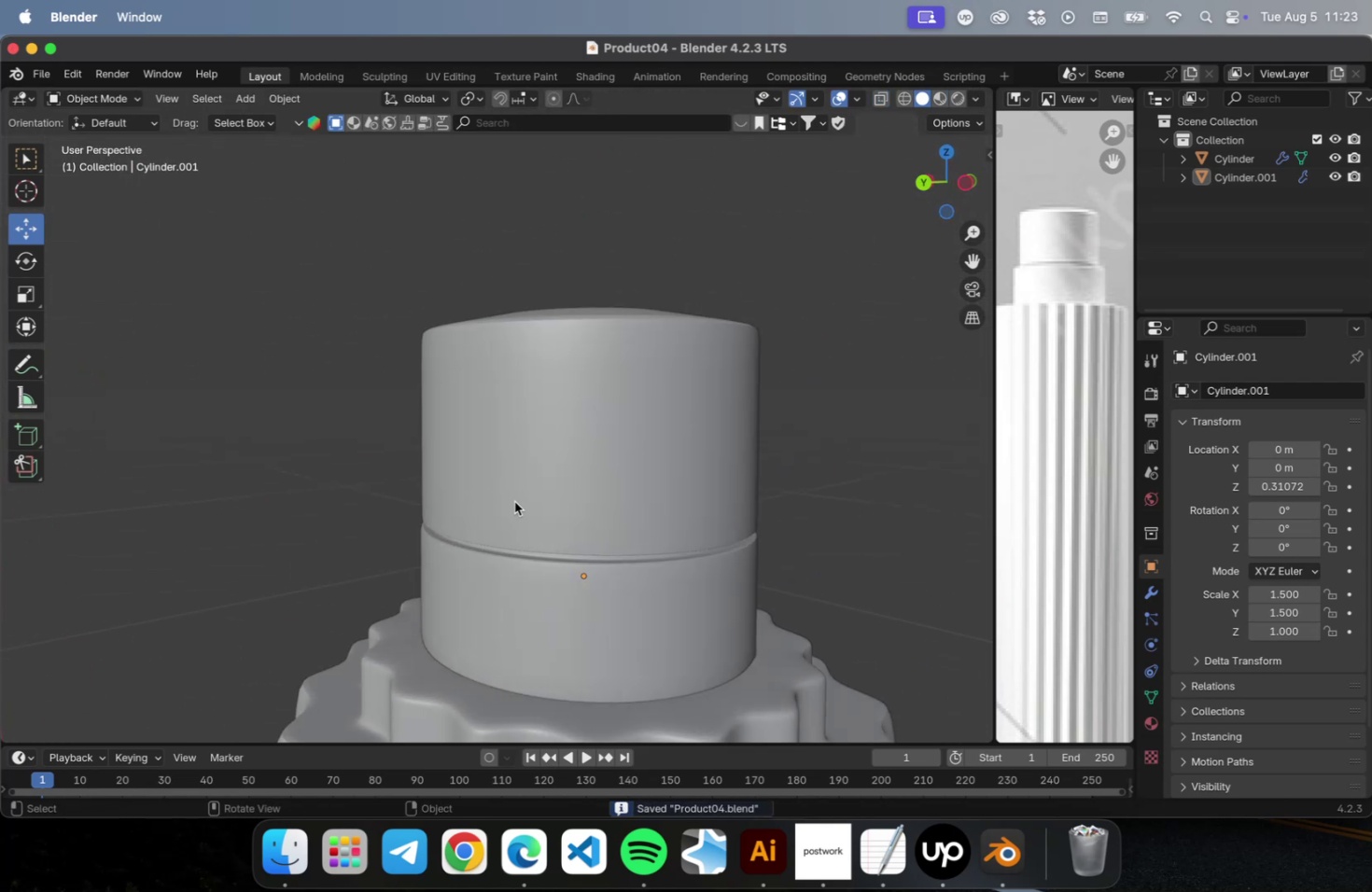 
hold_key(key=ShiftLeft, duration=0.37)
 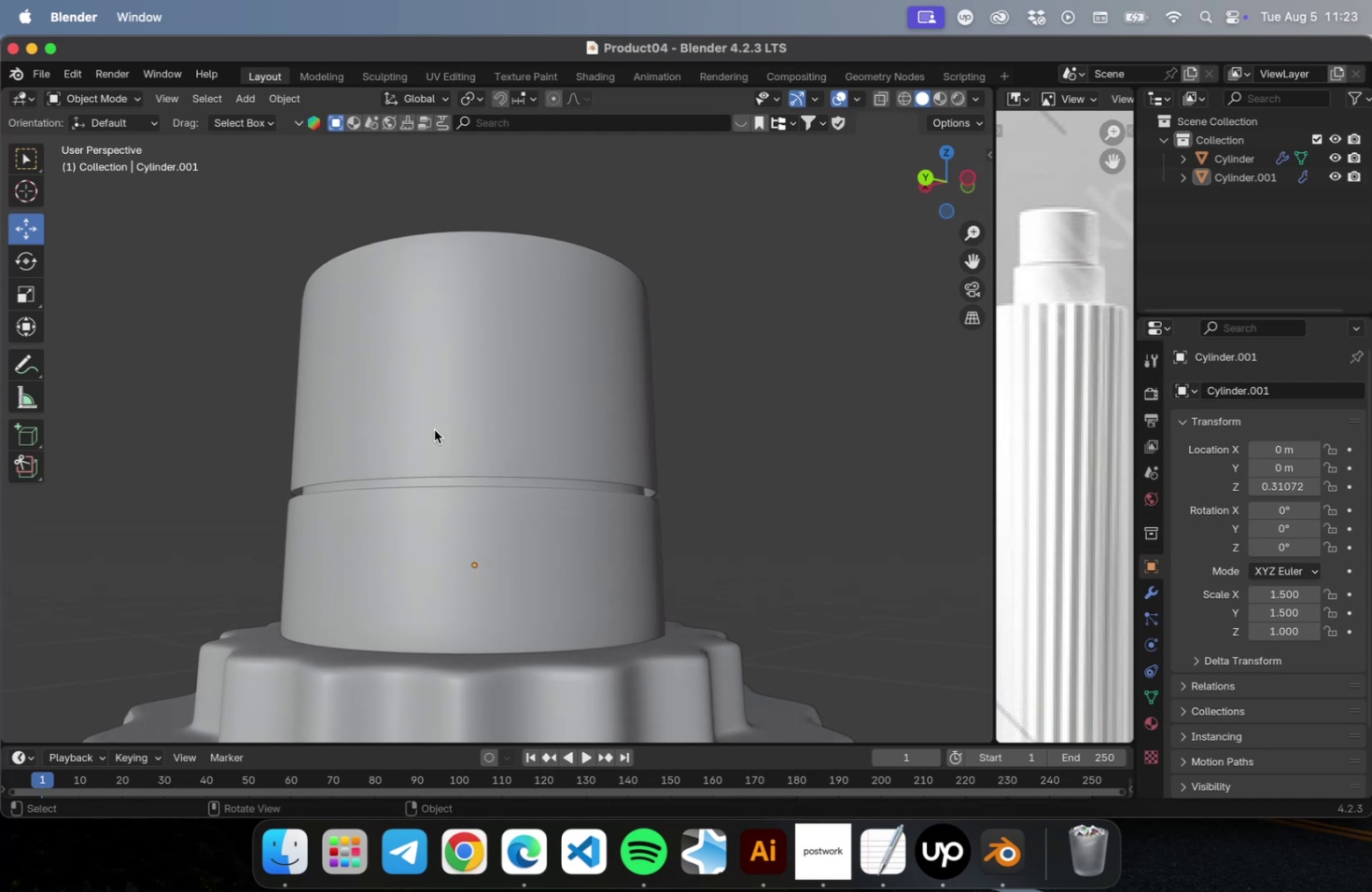 
key(Tab)
 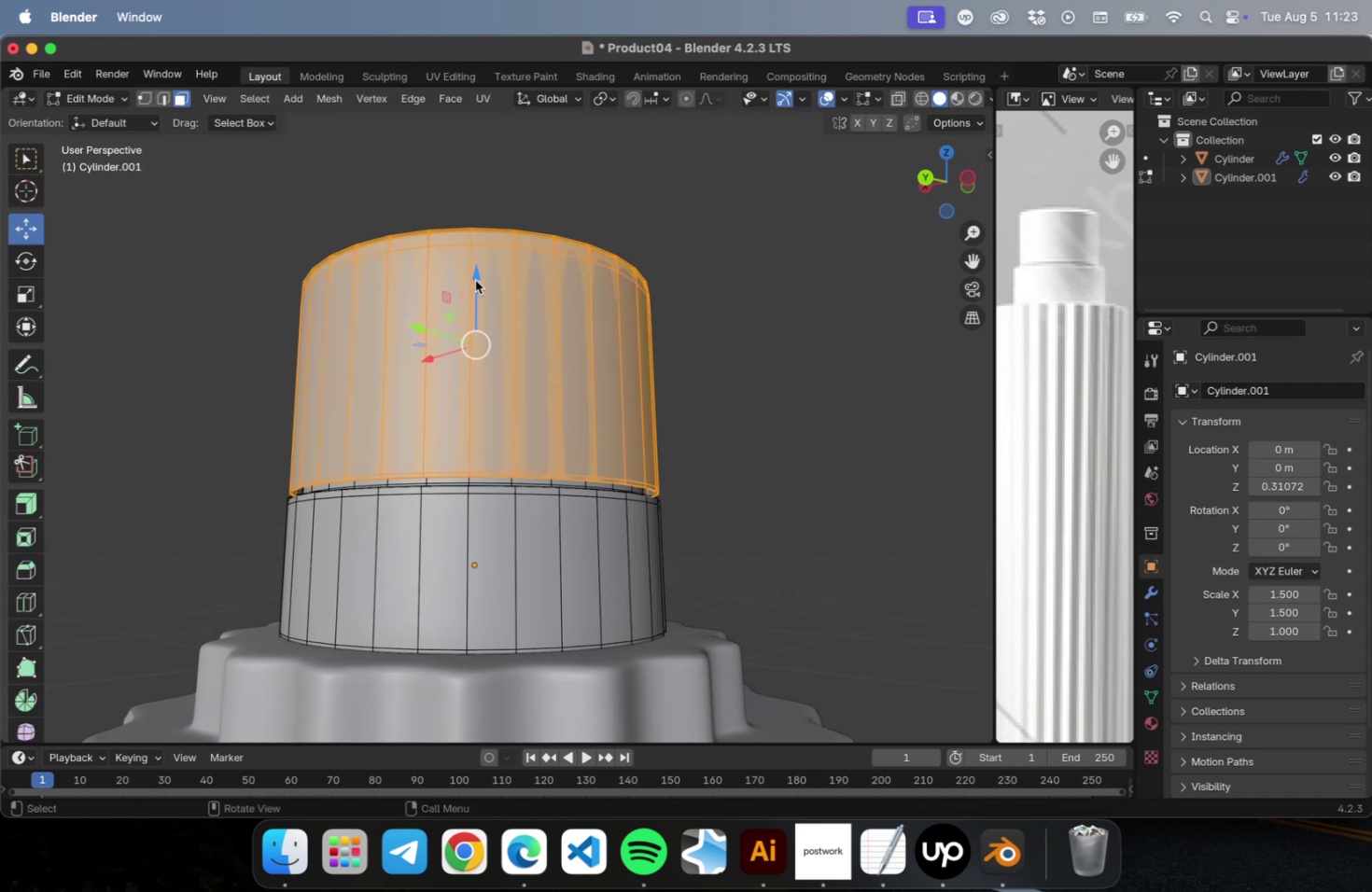 
left_click_drag(start_coordinate=[475, 276], to_coordinate=[474, 286])
 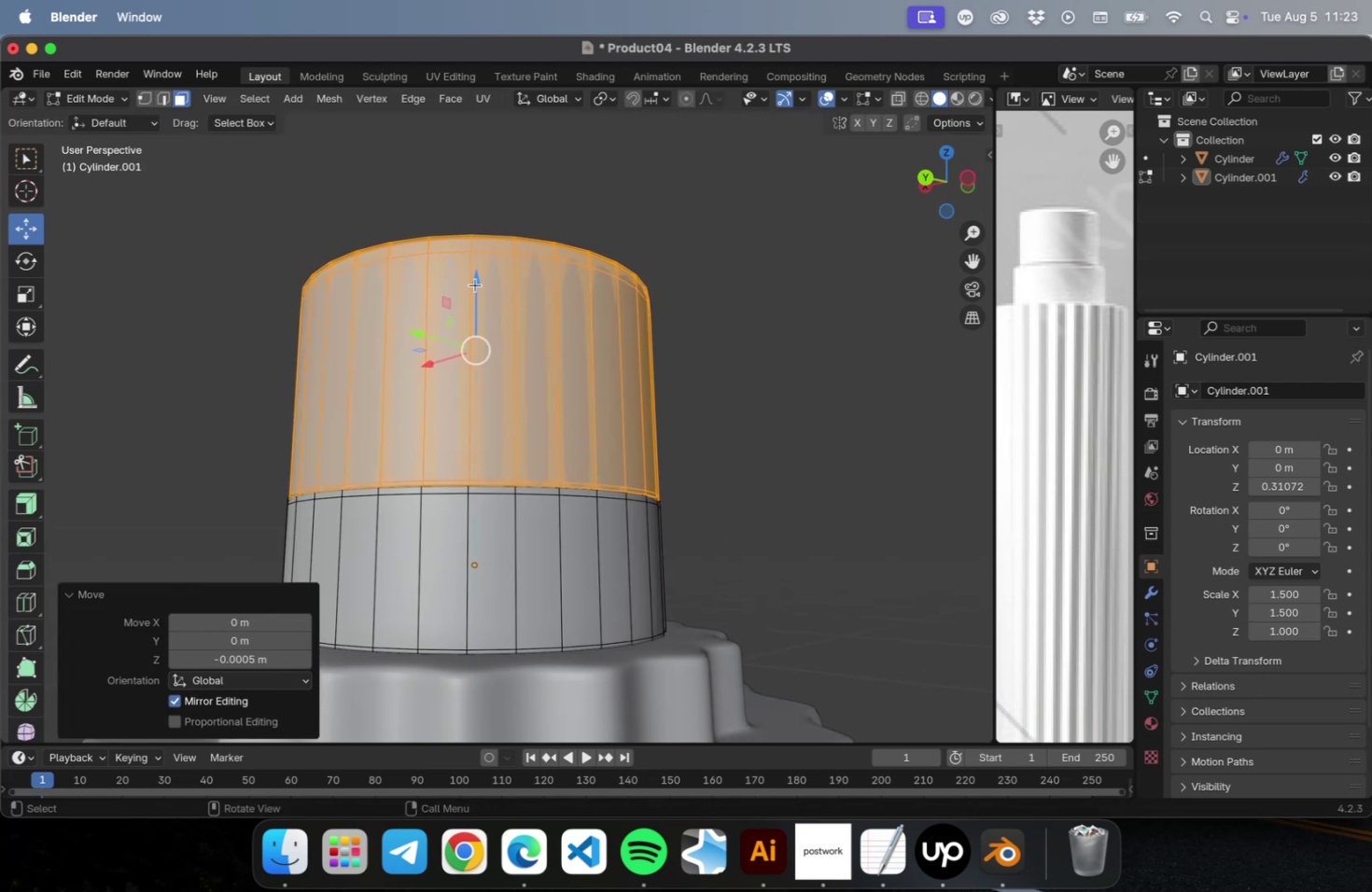 
key(Tab)
 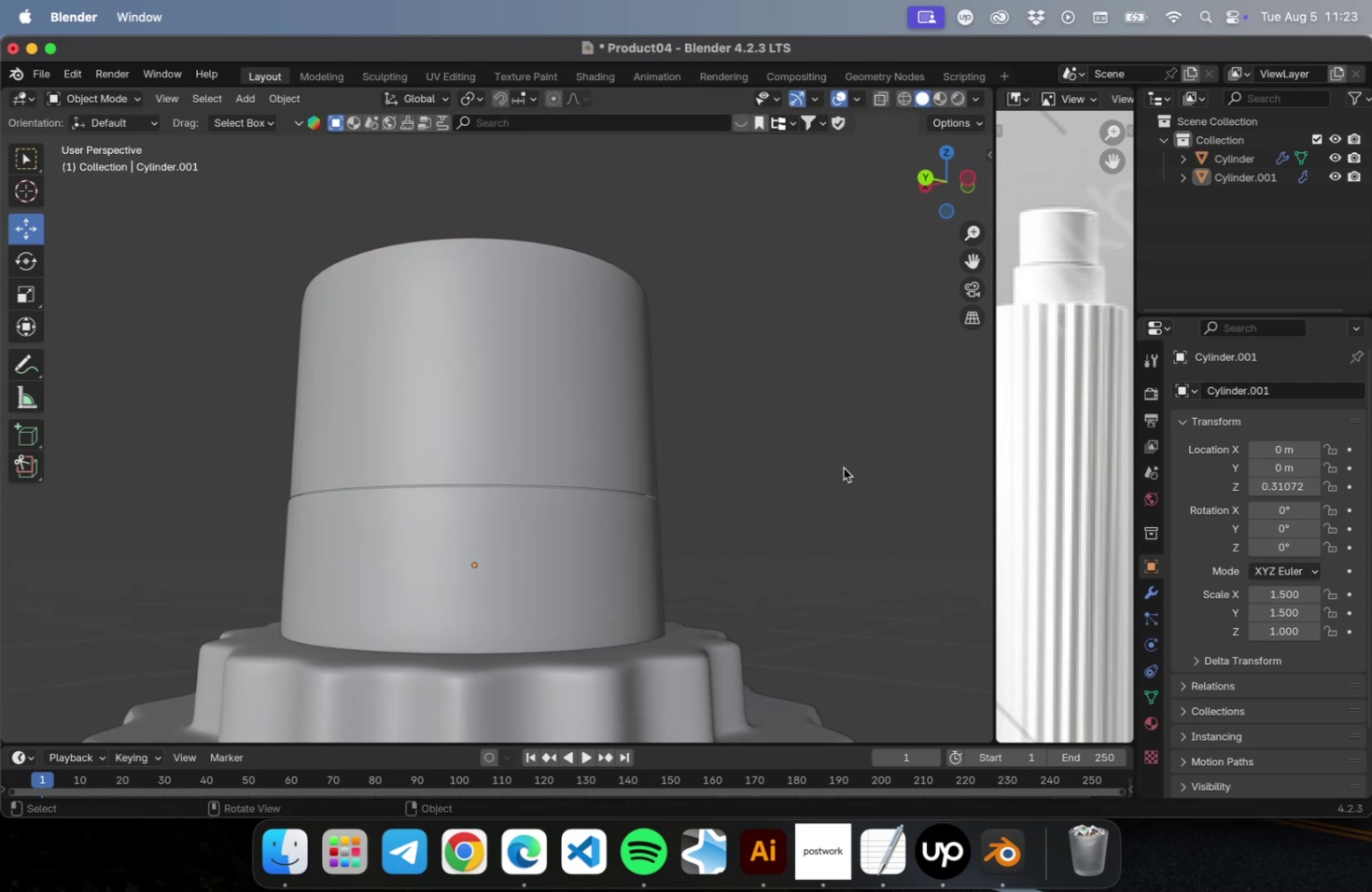 
left_click([843, 467])
 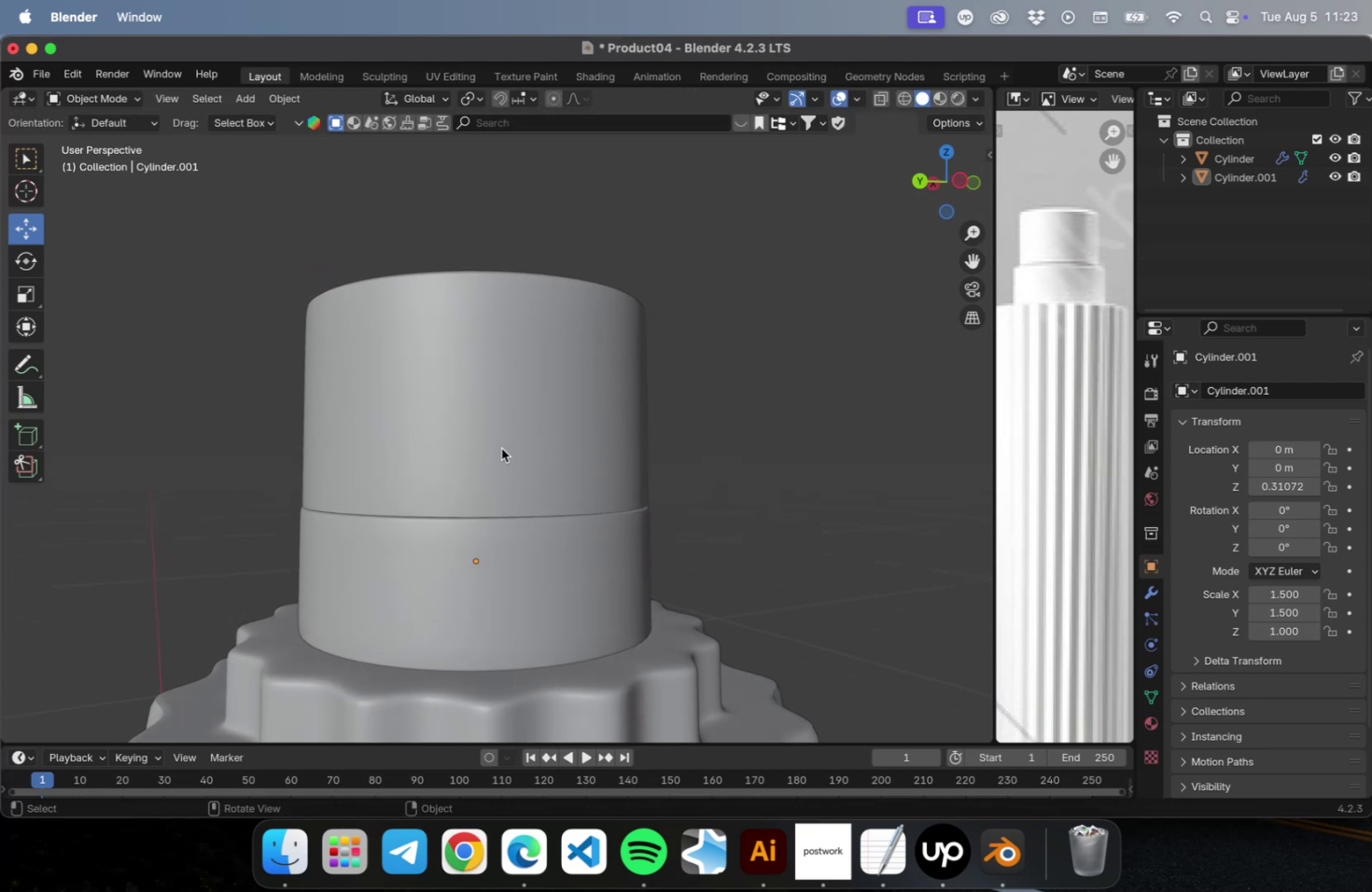 
key(Meta+Z)
 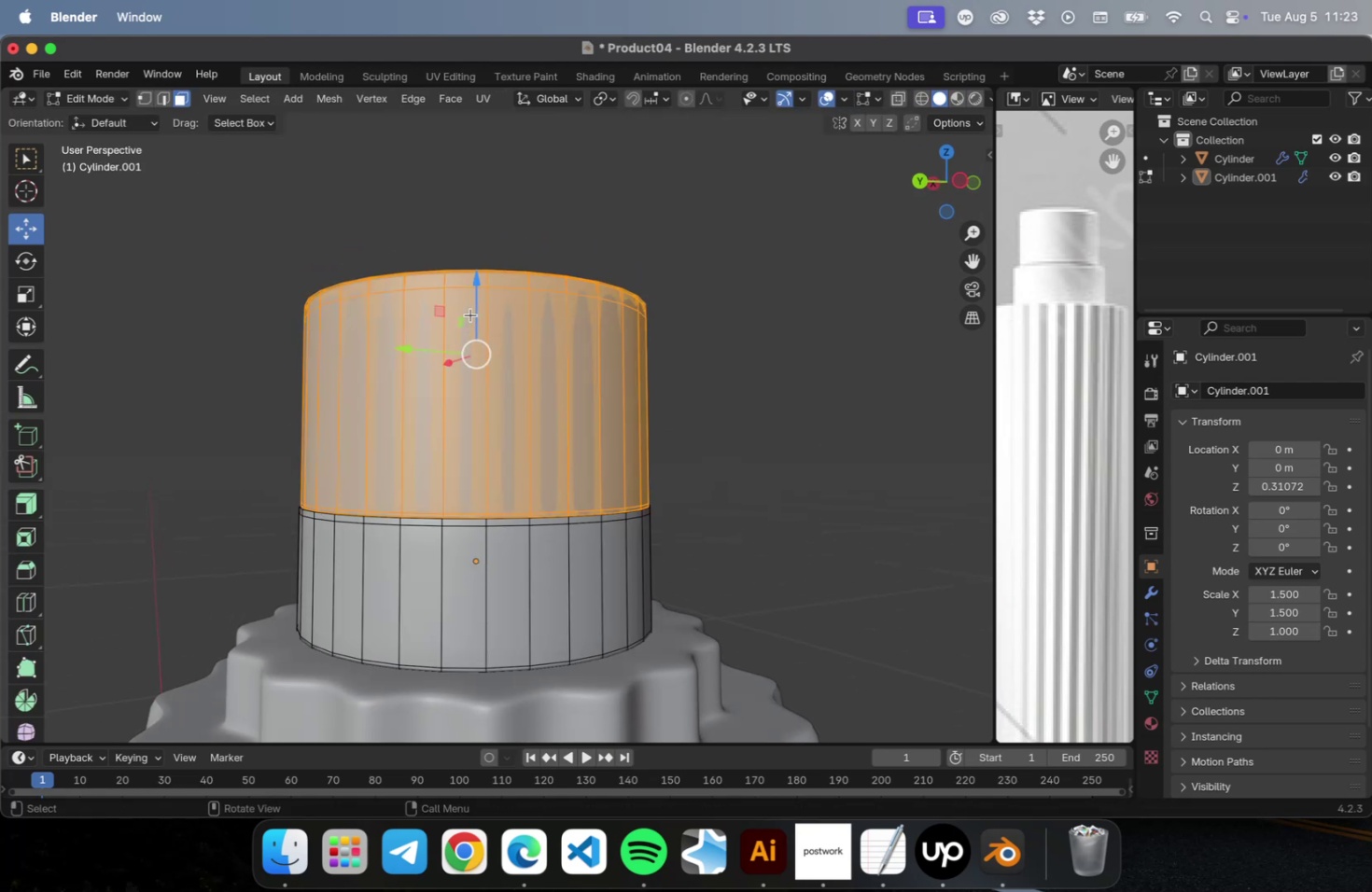 
key(Meta+CommandLeft)
 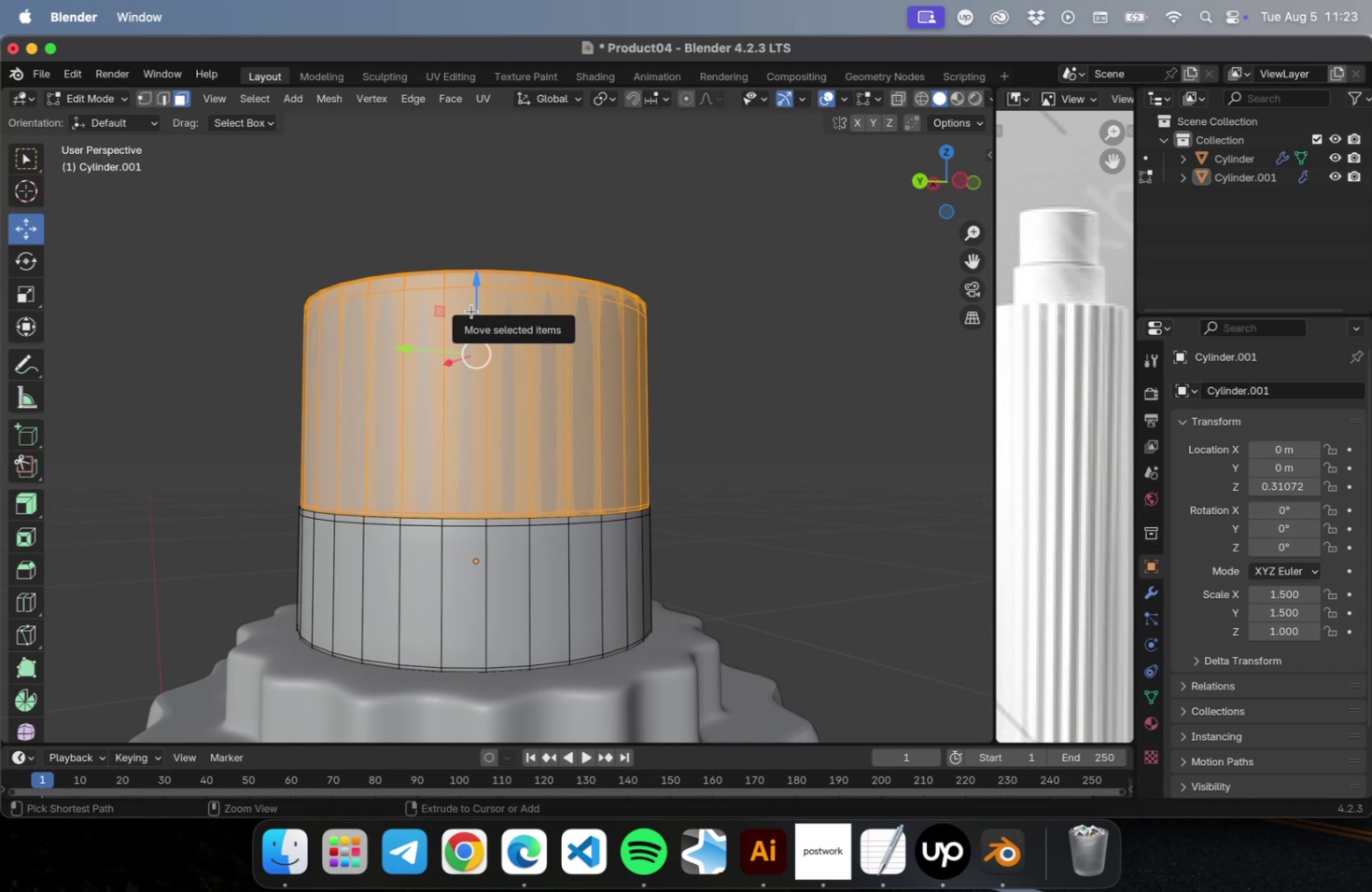 
key(Meta+Z)
 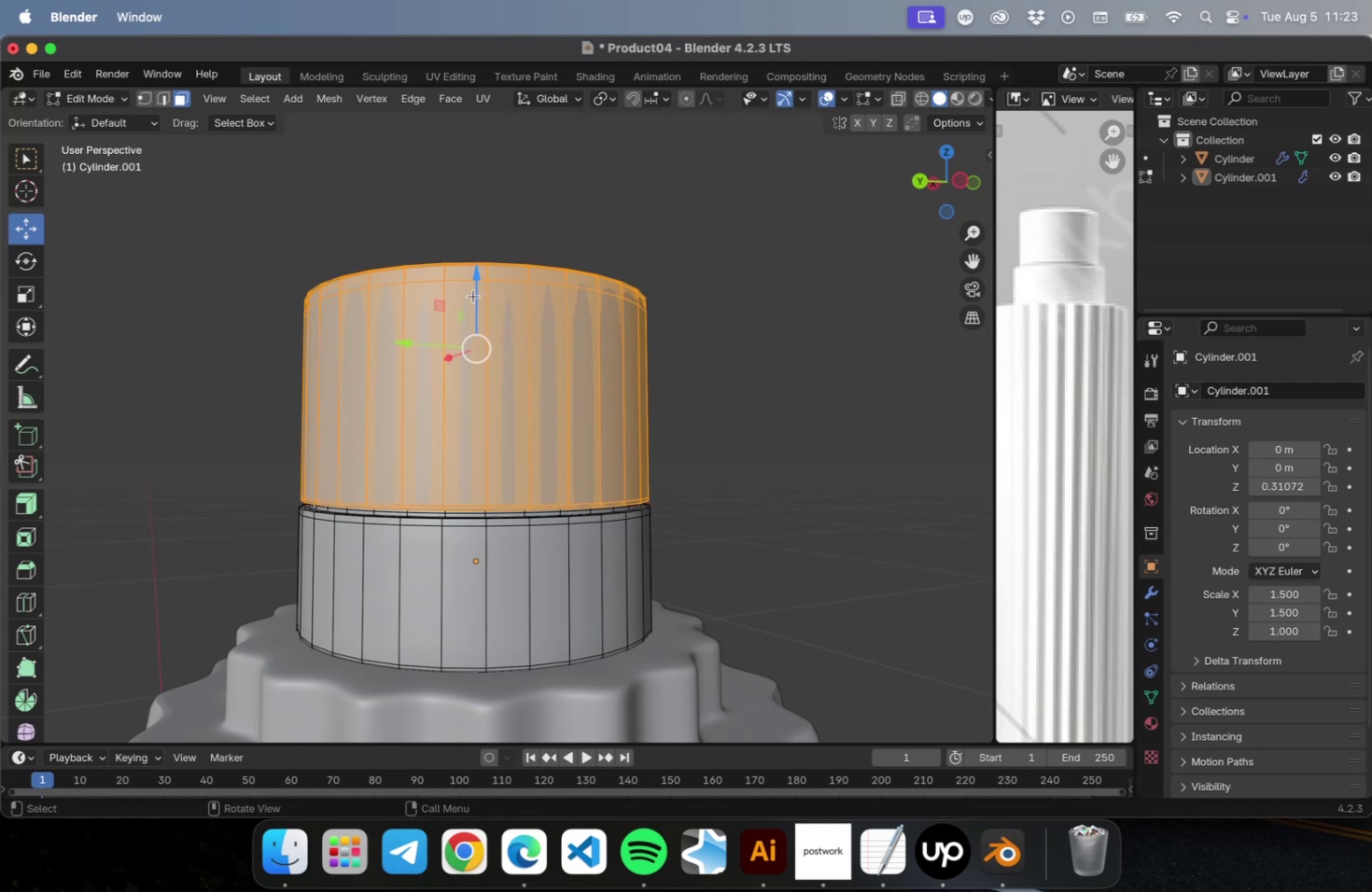 
left_click_drag(start_coordinate=[476, 283], to_coordinate=[476, 290])
 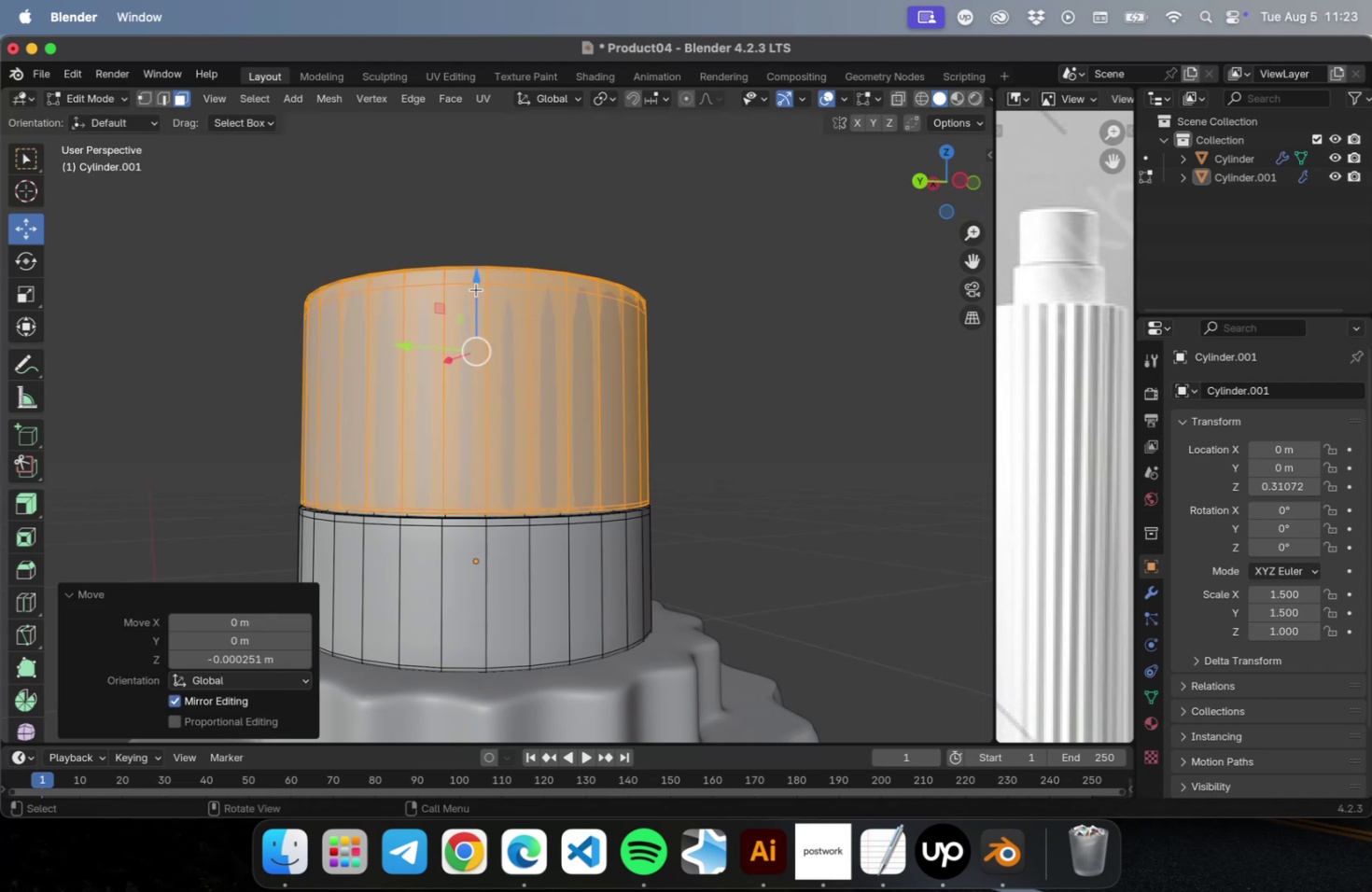 
key(Tab)
 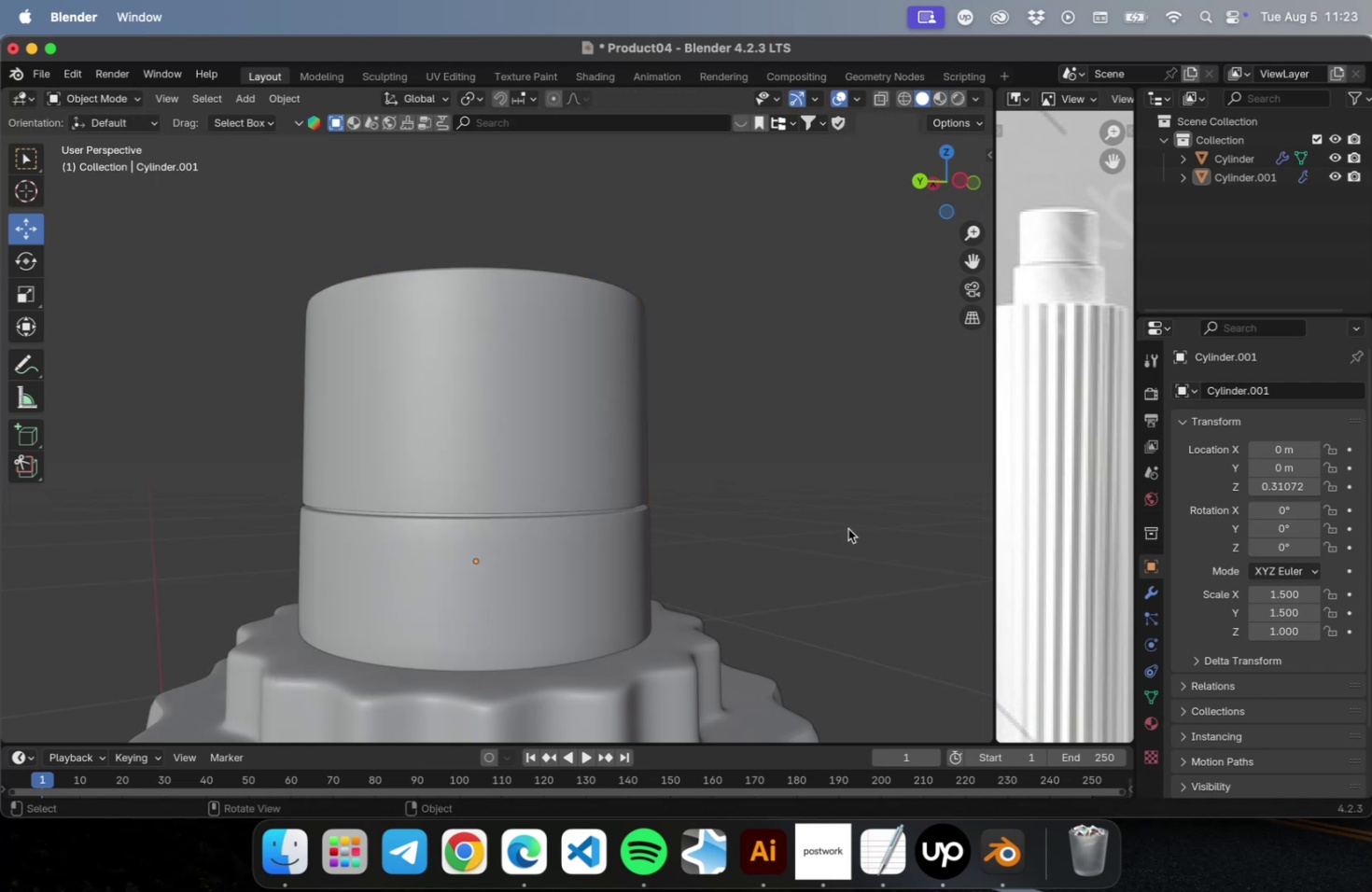 
left_click([847, 528])
 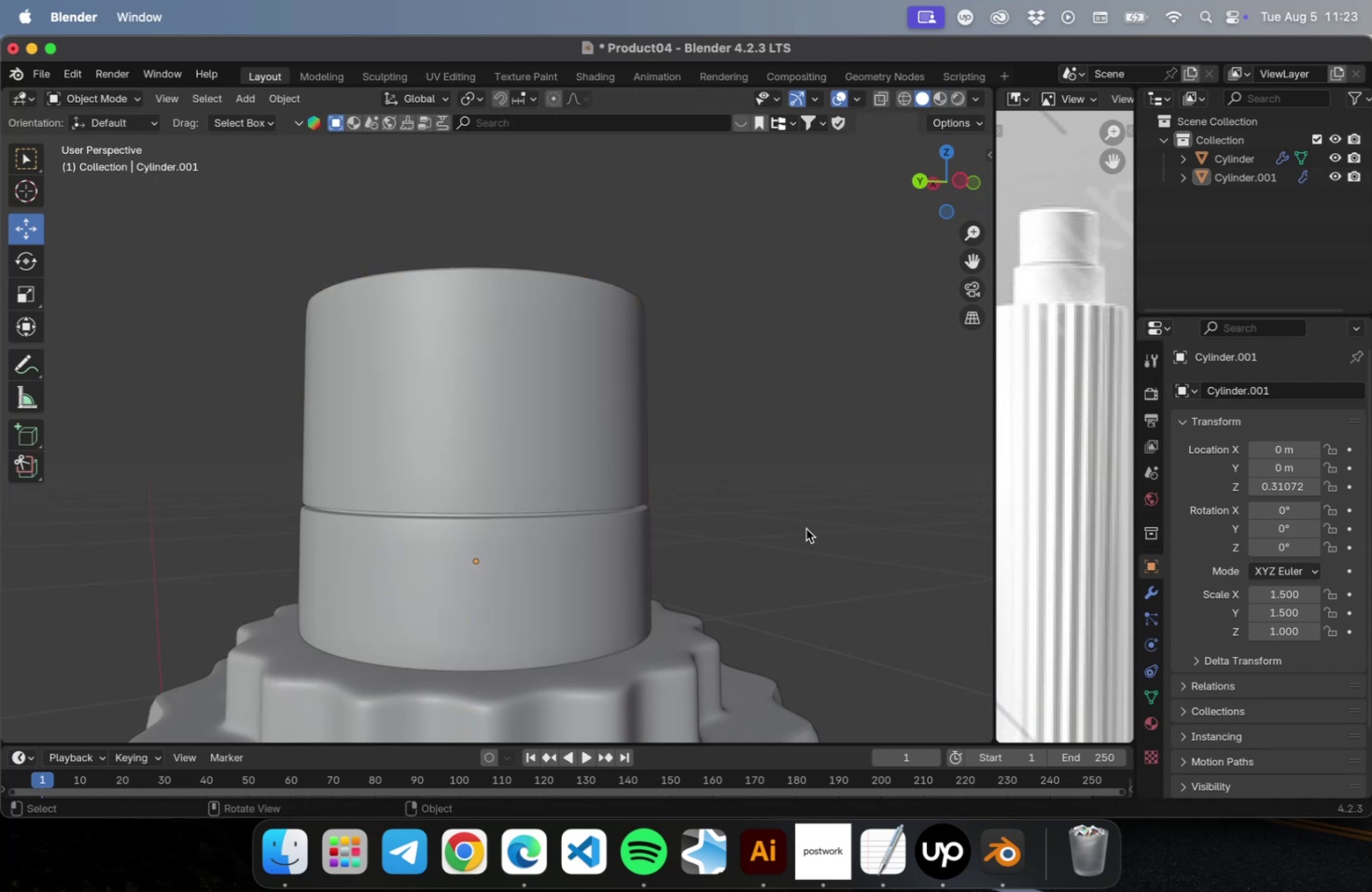 
scroll: coordinate [567, 563], scroll_direction: up, amount: 12.0
 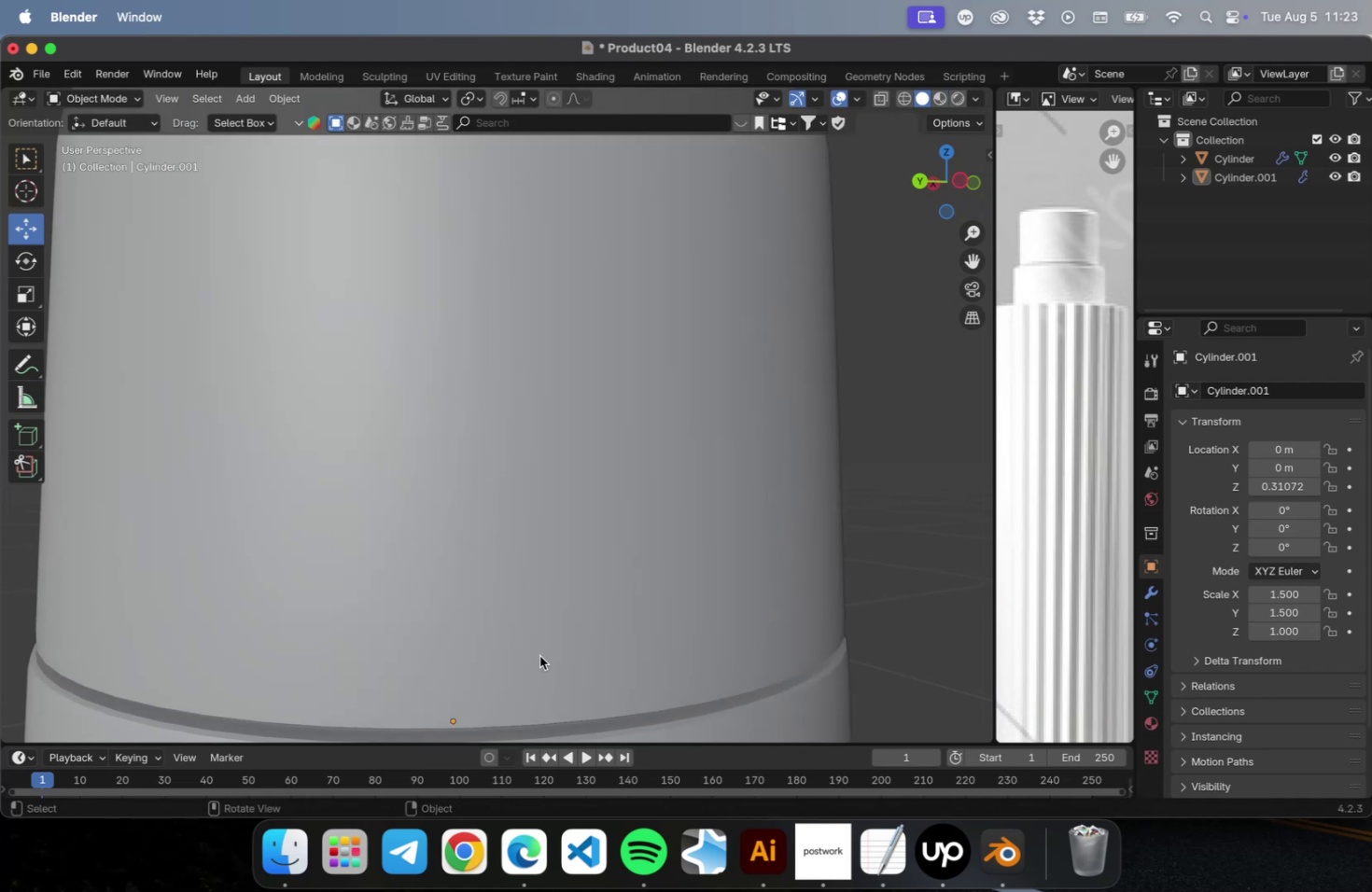 
hold_key(key=ShiftLeft, duration=1.14)
 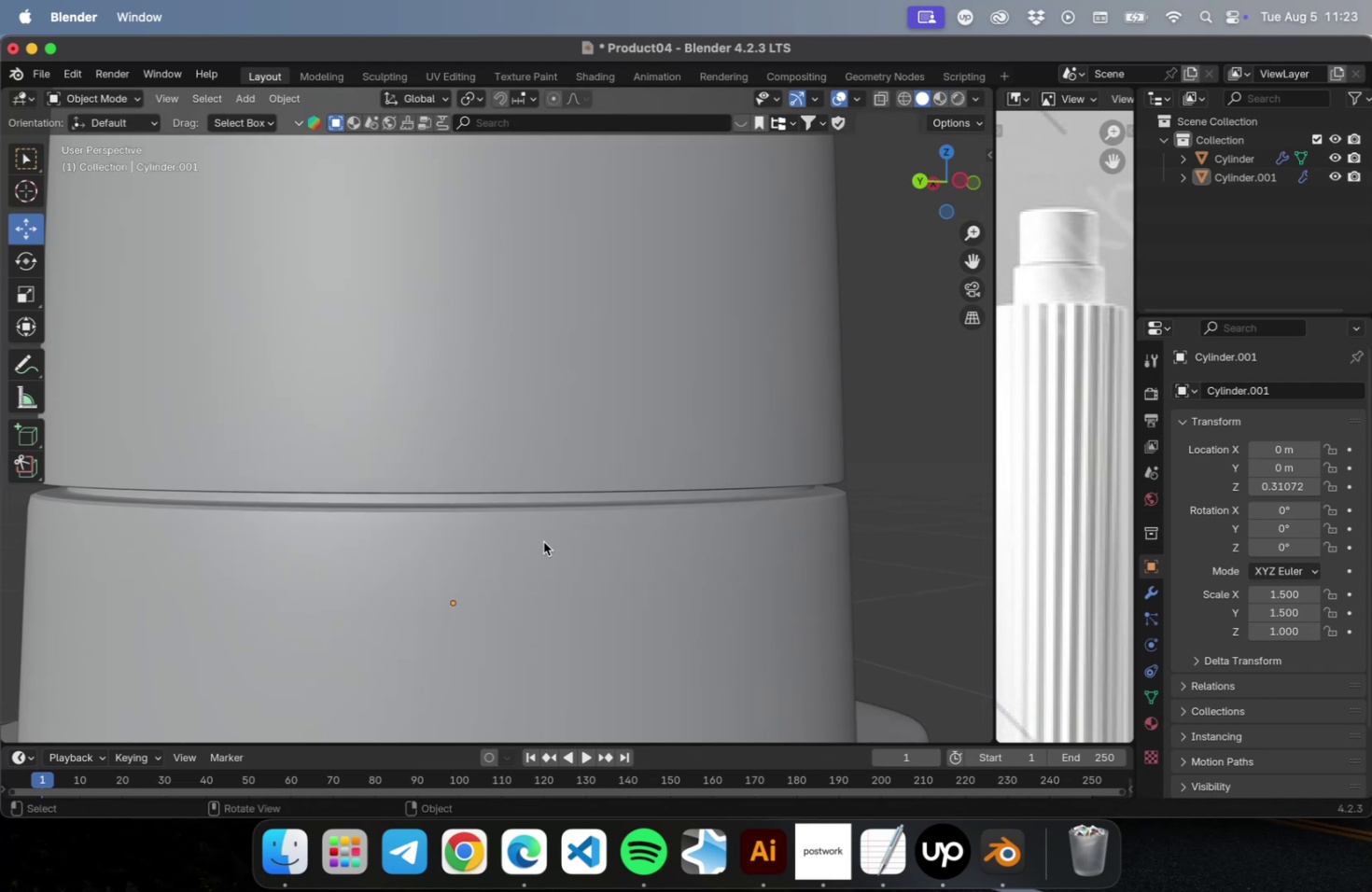 
scroll: coordinate [748, 555], scroll_direction: down, amount: 51.0
 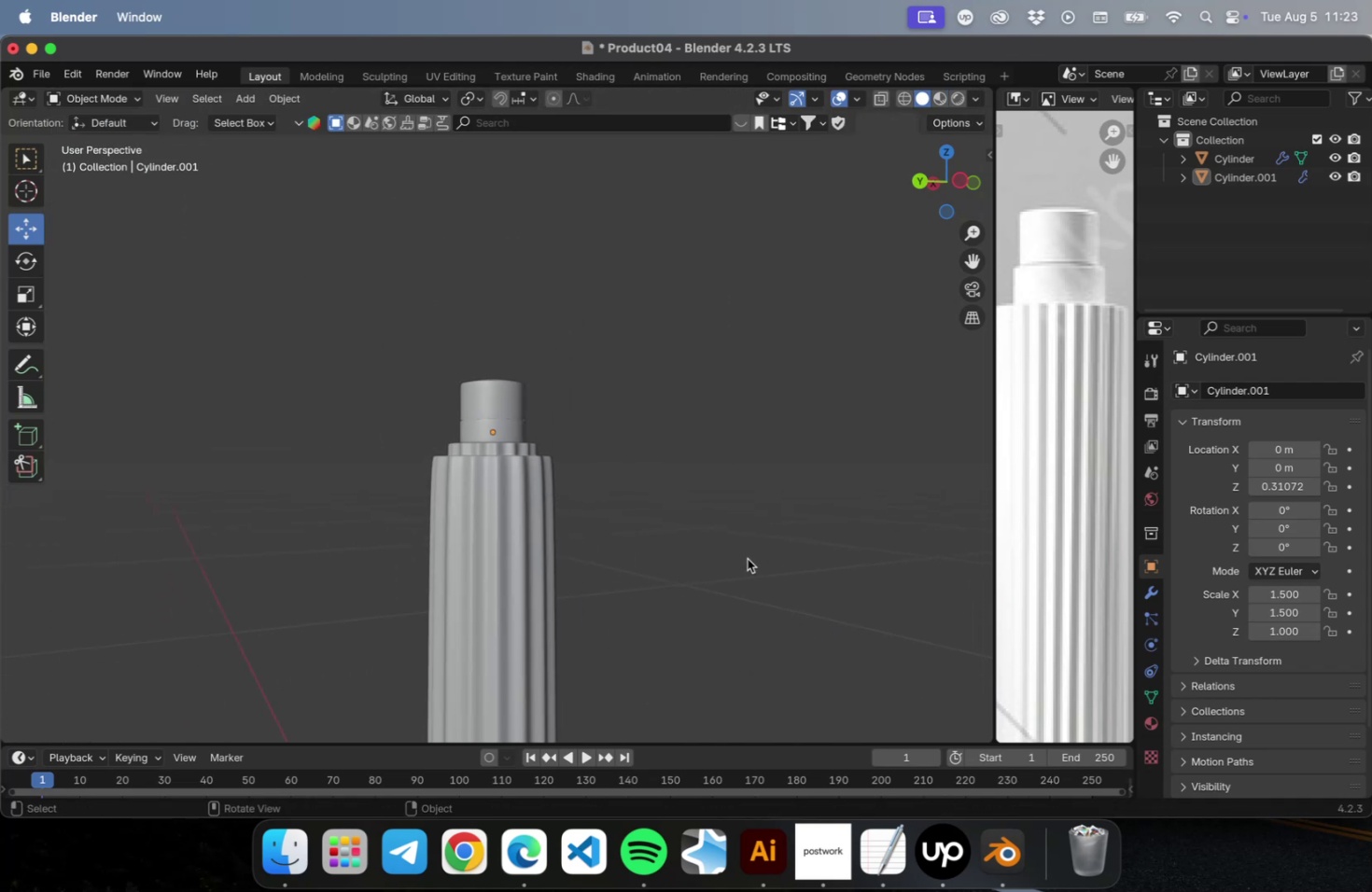 
left_click([747, 558])
 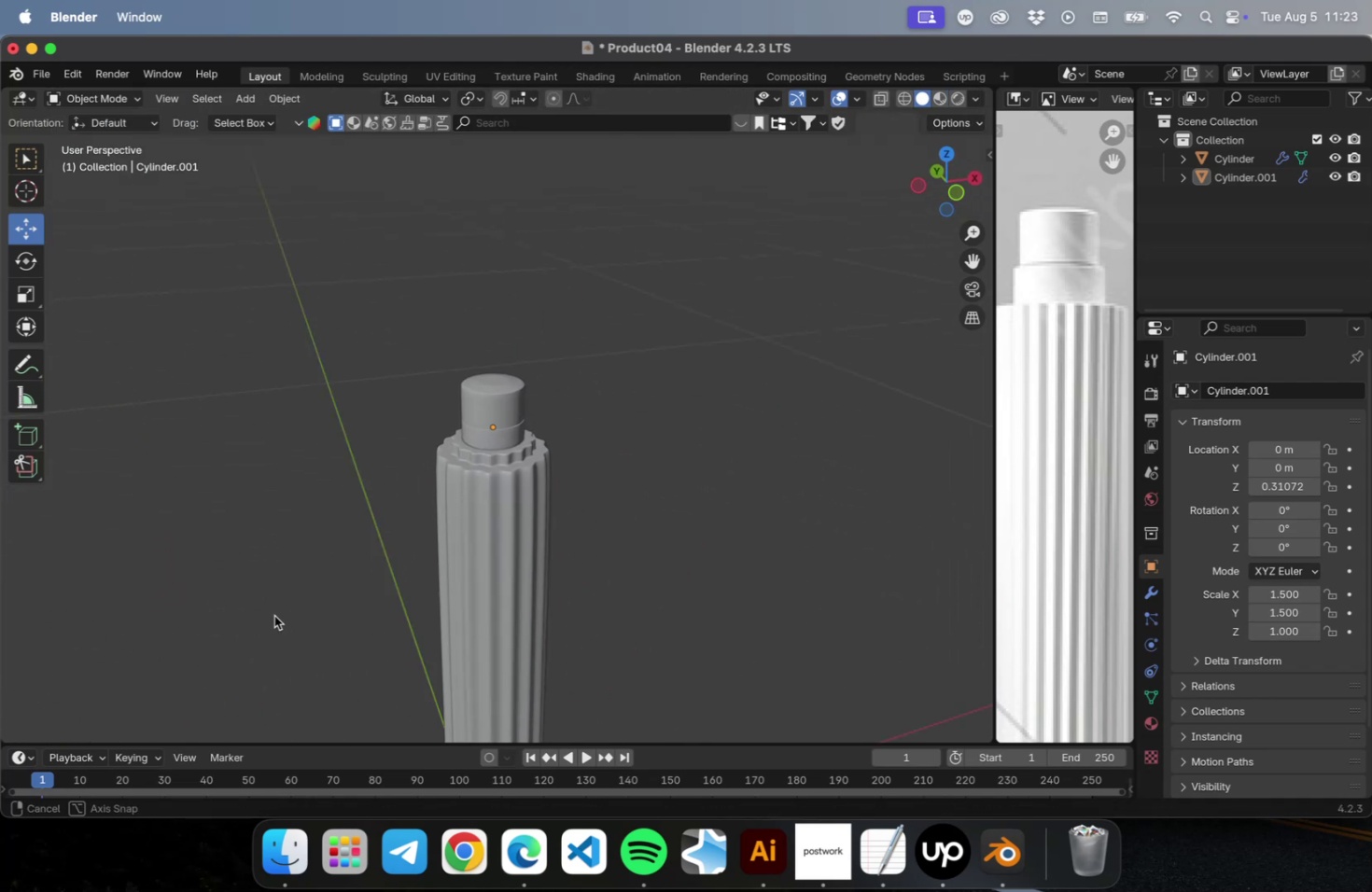 
scroll: coordinate [627, 581], scroll_direction: down, amount: 5.0
 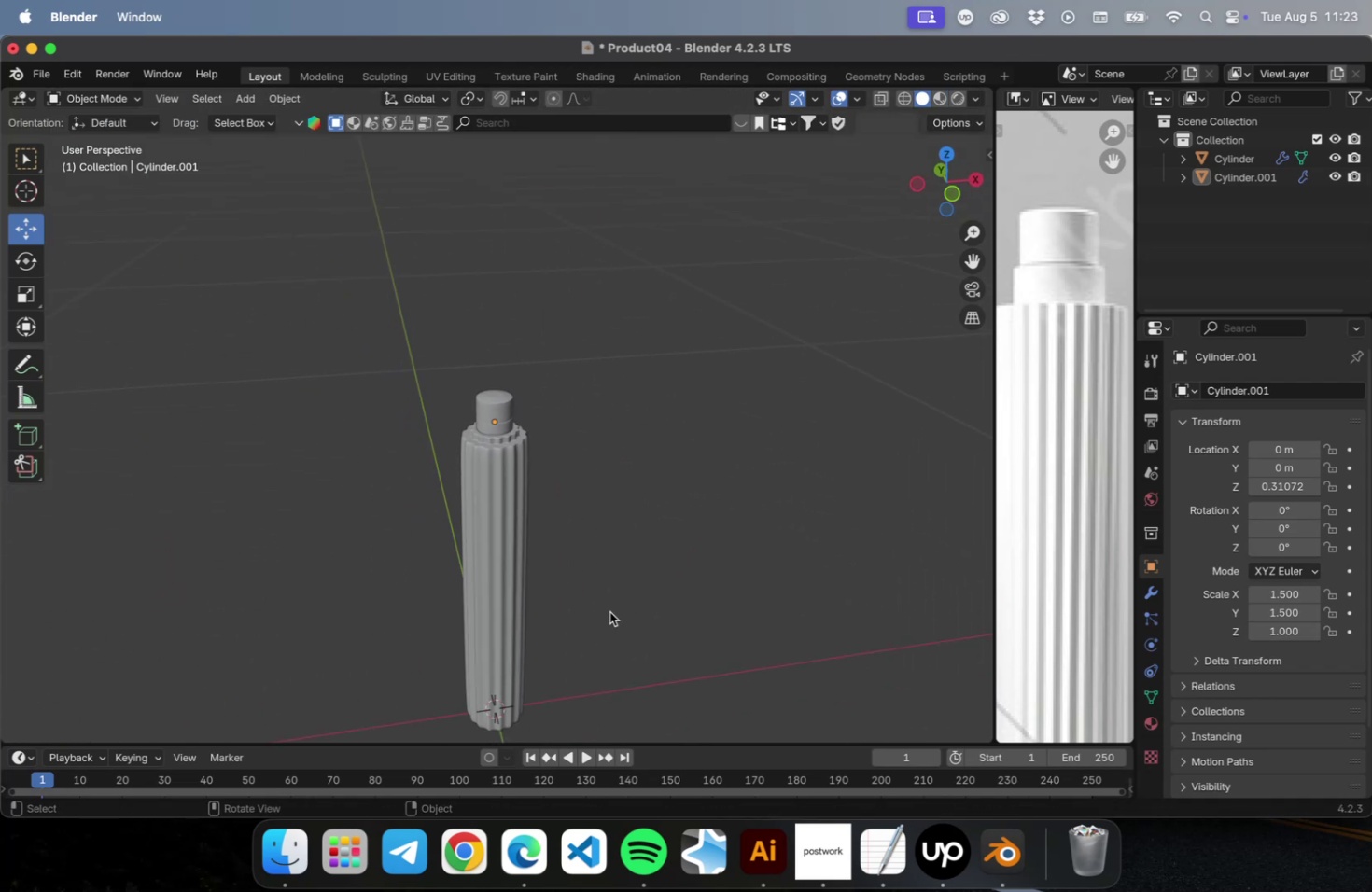 
hold_key(key=ShiftLeft, duration=0.33)
 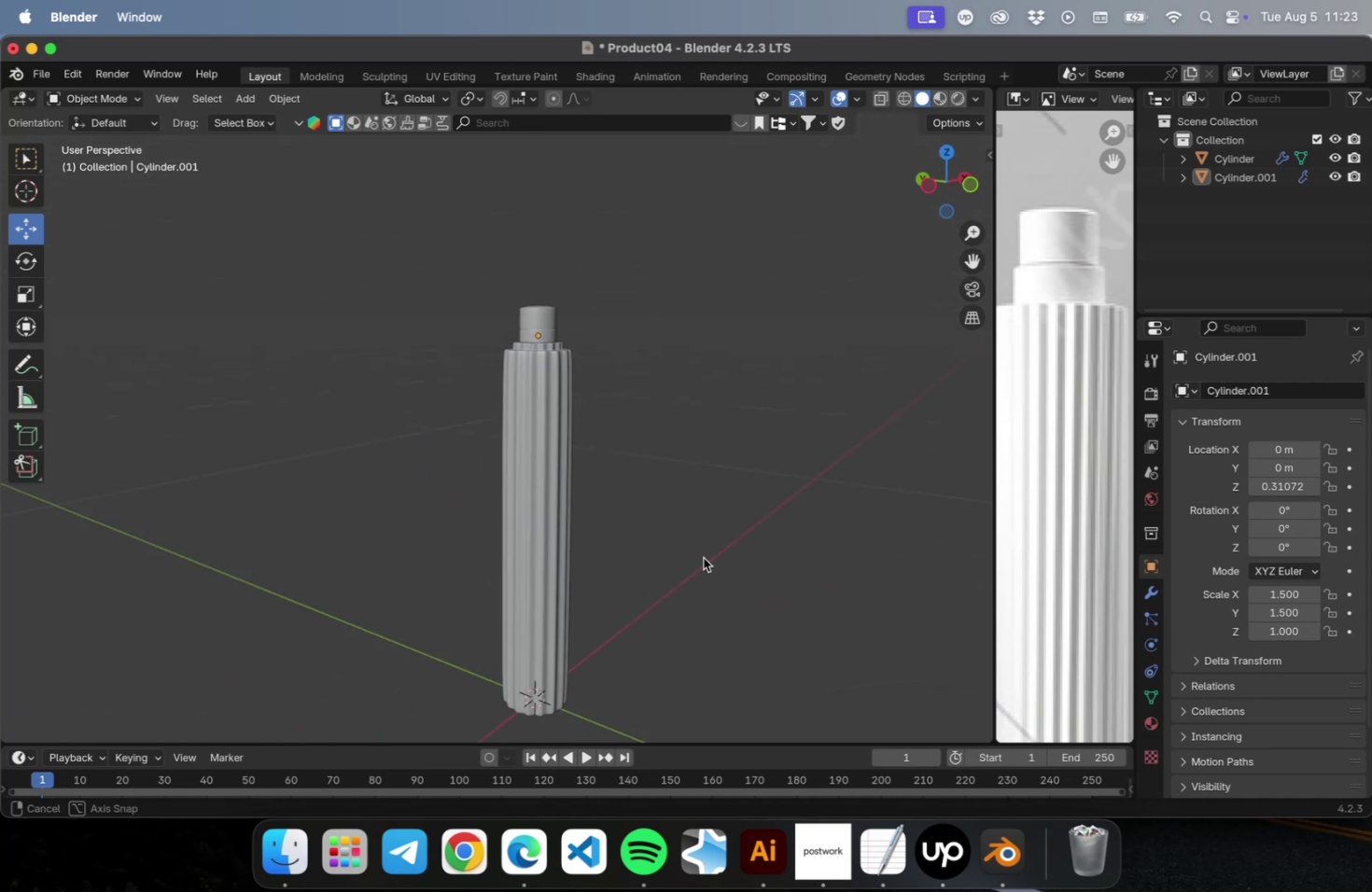 
key(Meta+S)
 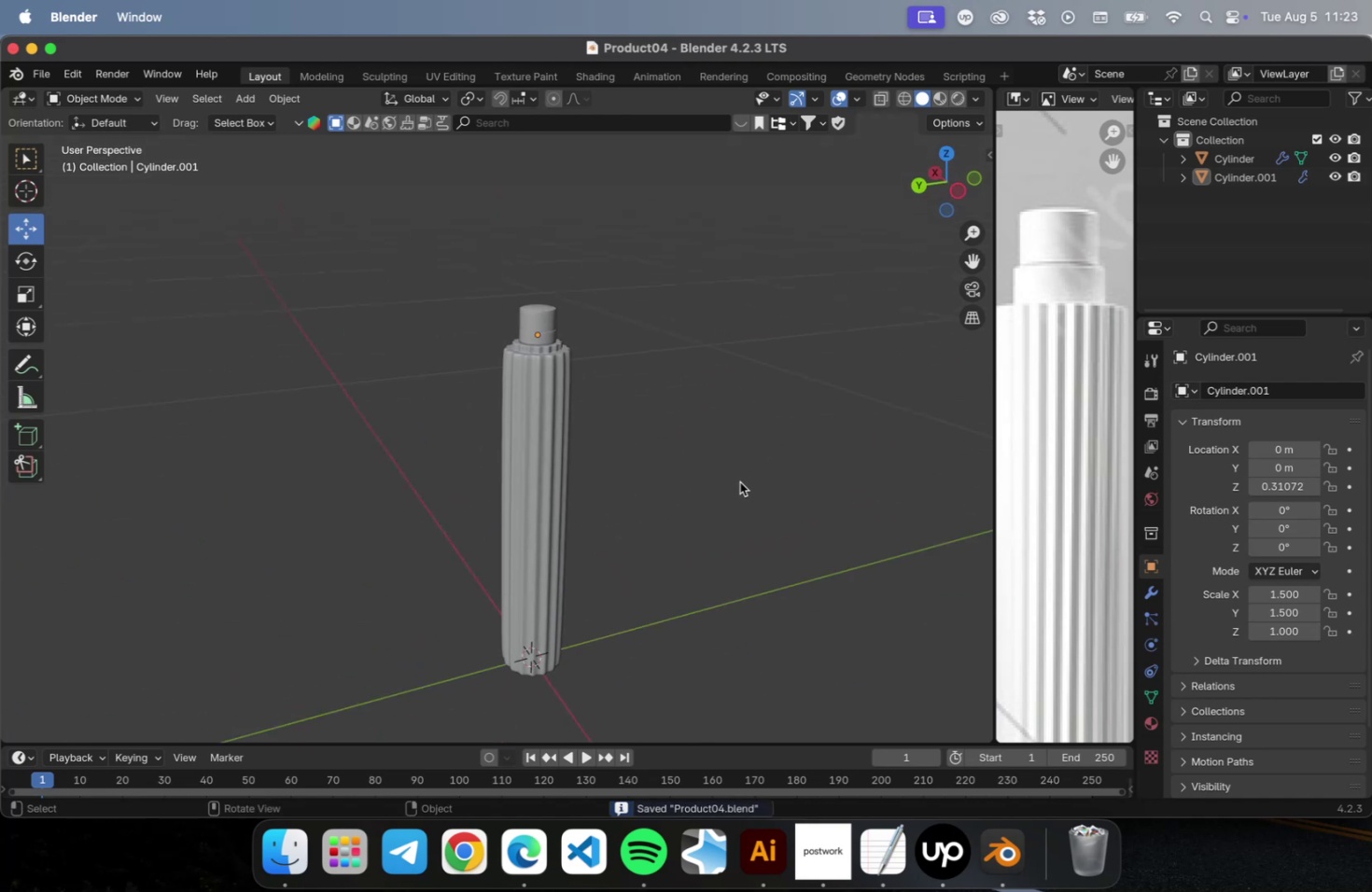 
scroll: coordinate [598, 386], scroll_direction: up, amount: 23.0
 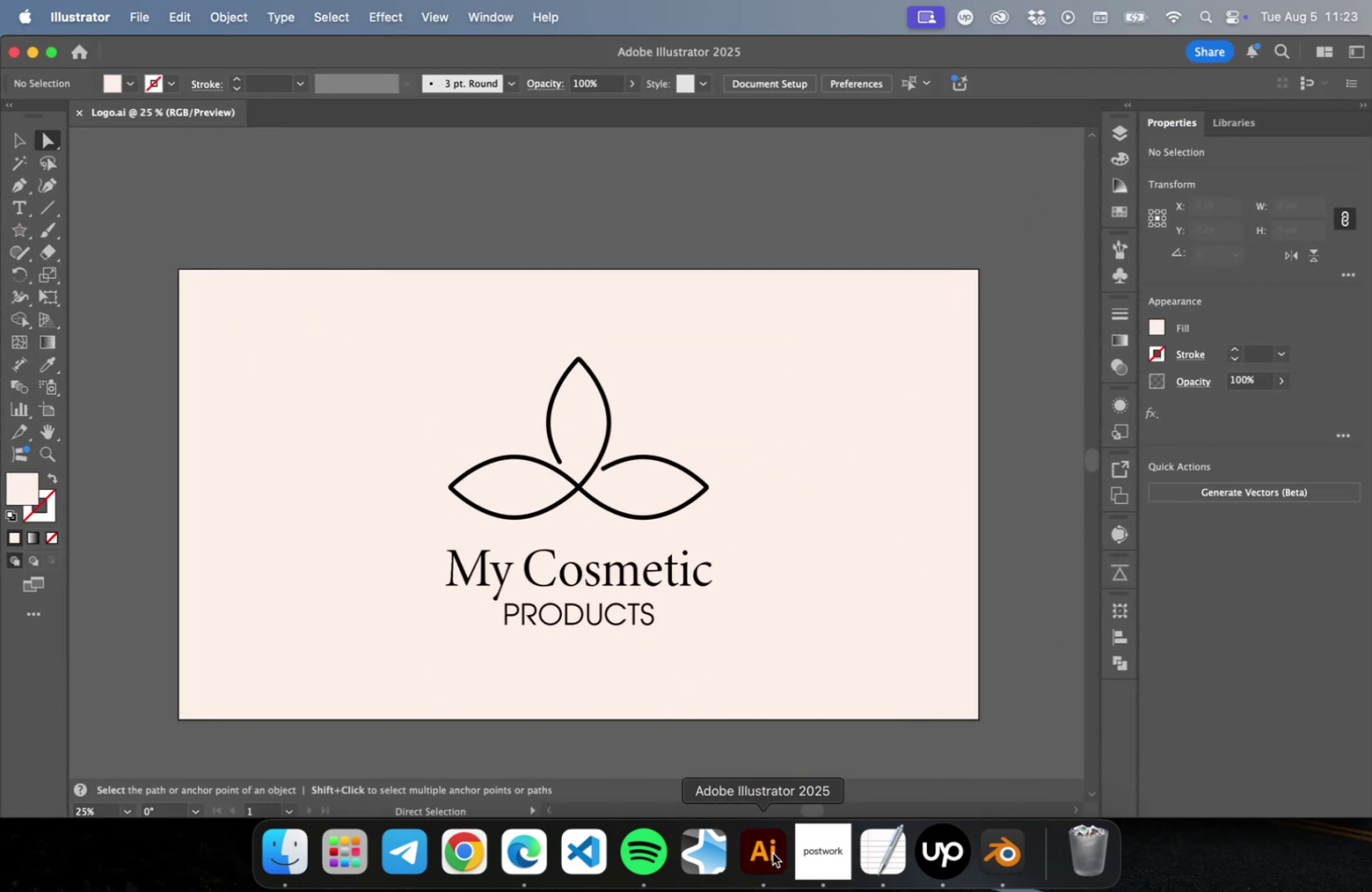 
left_click([704, 663])
 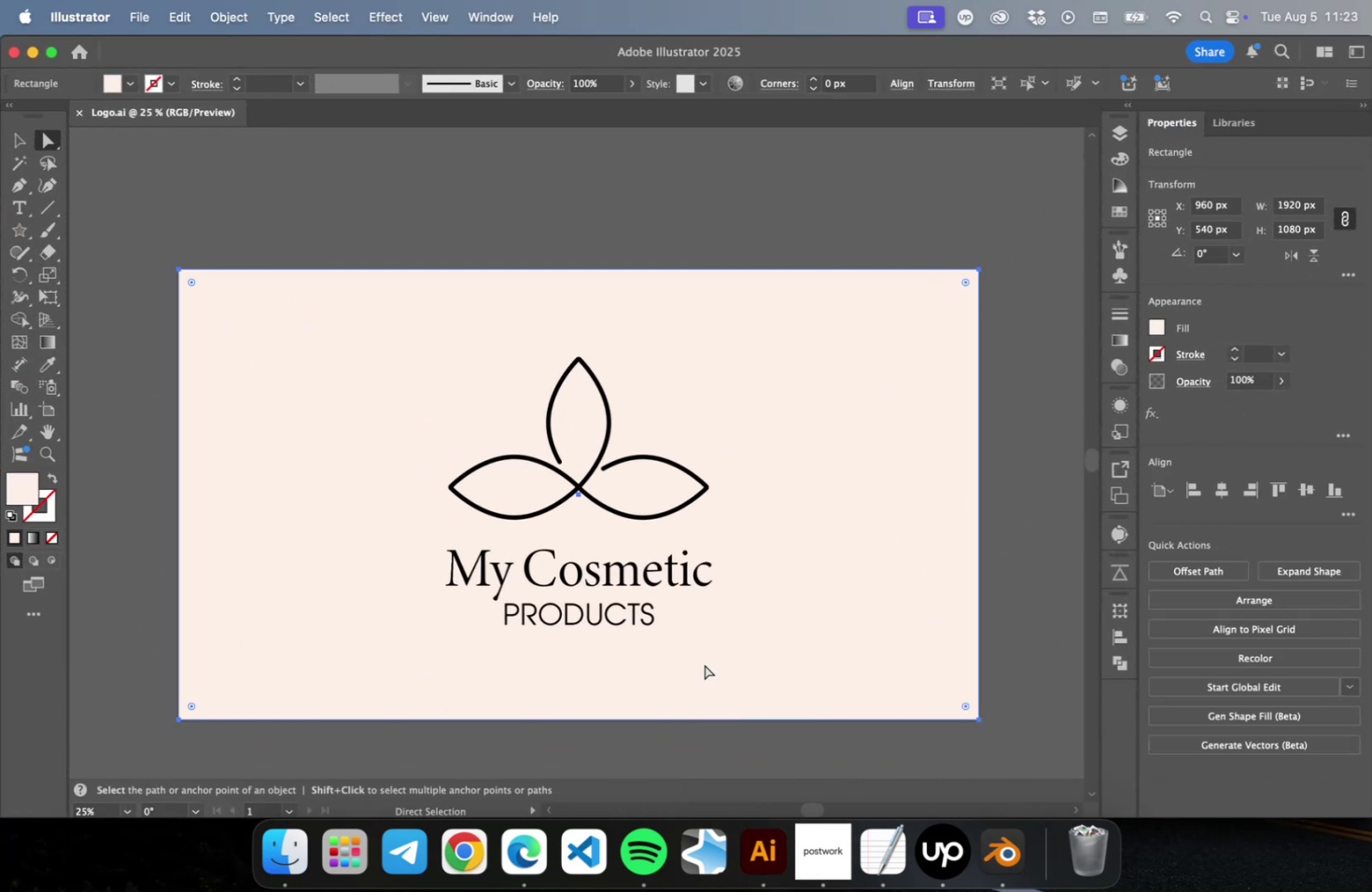 
key(Delete)
 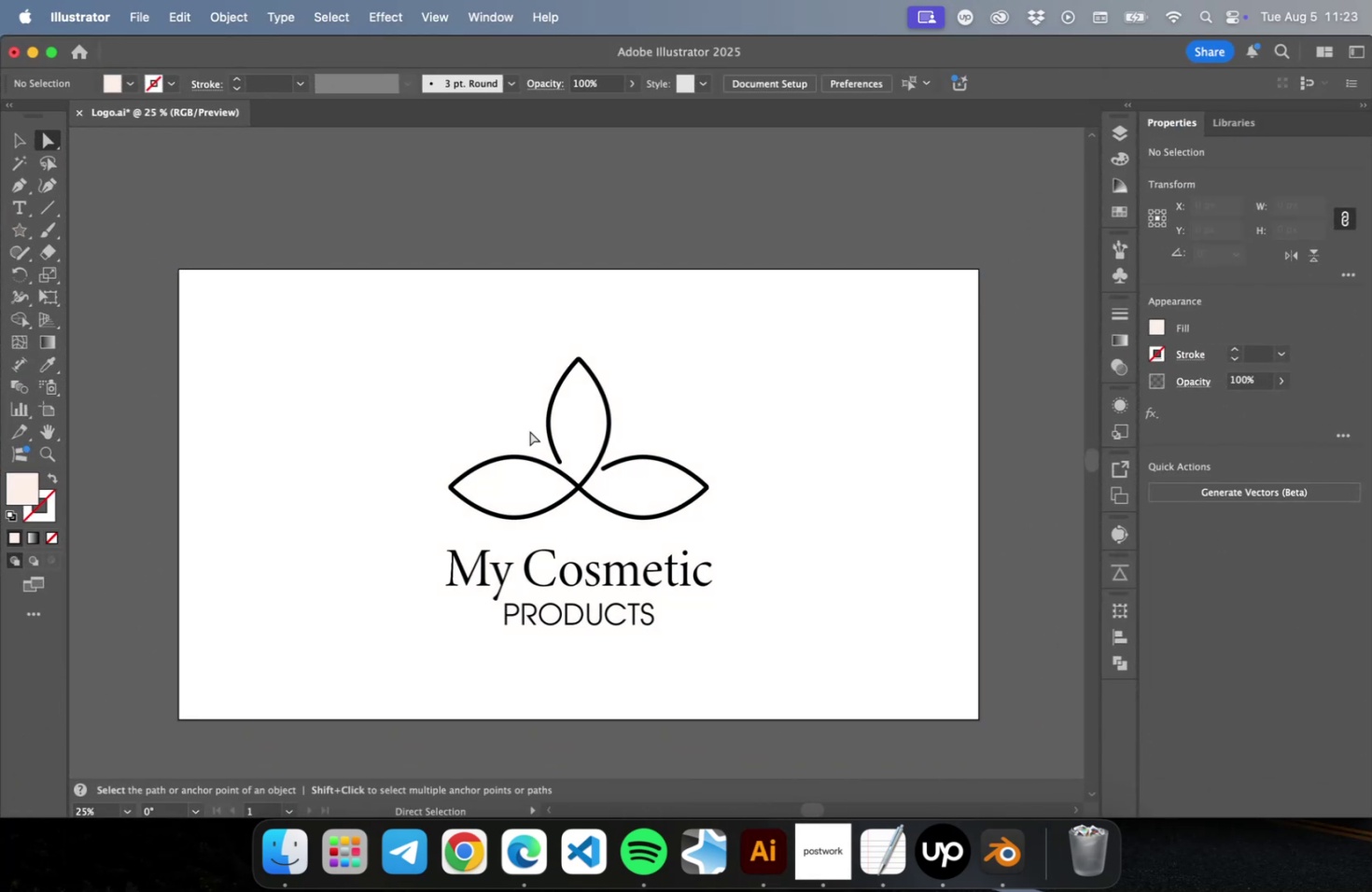 
key(Meta+Z)
 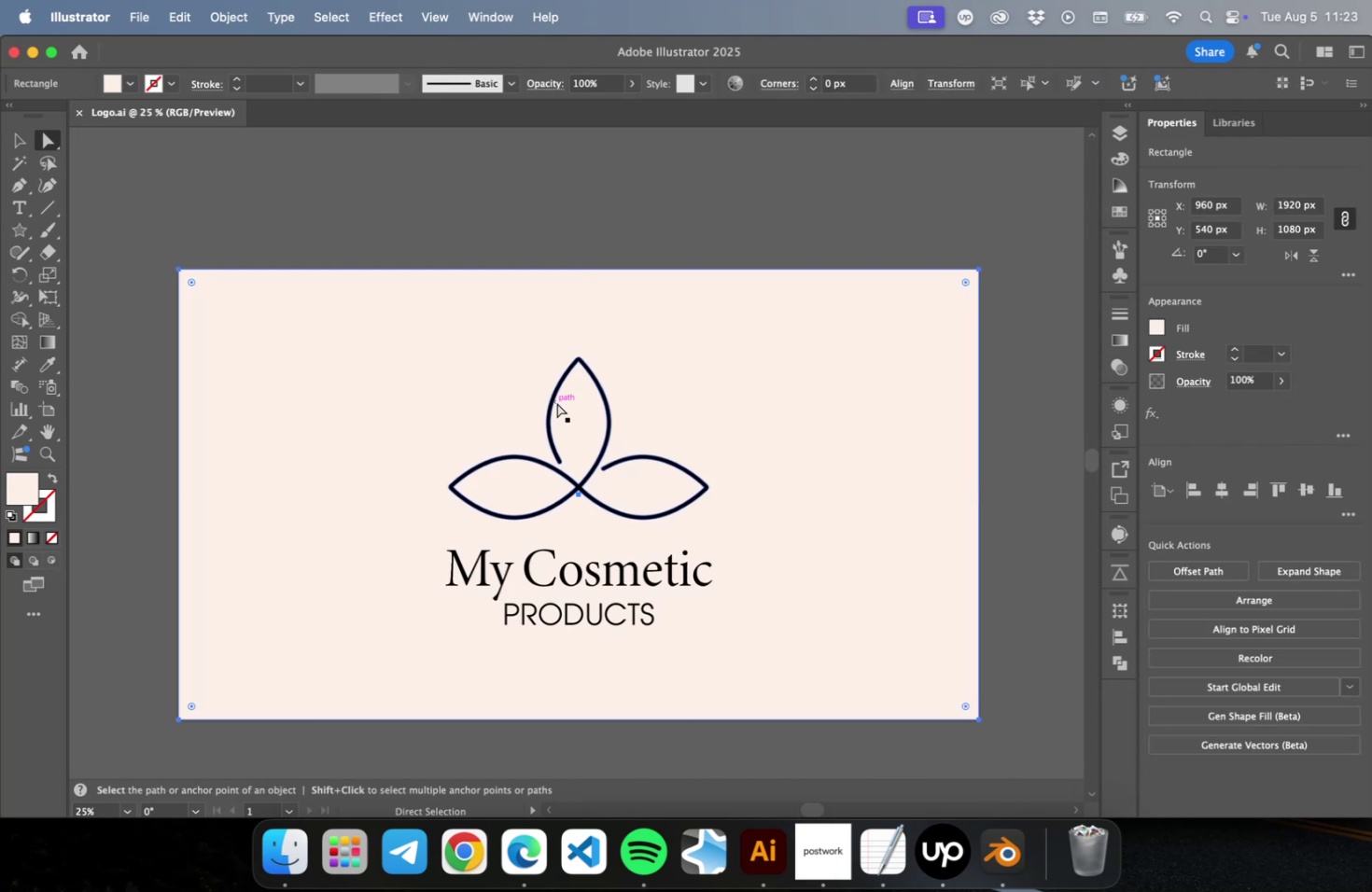 
left_click([551, 401])
 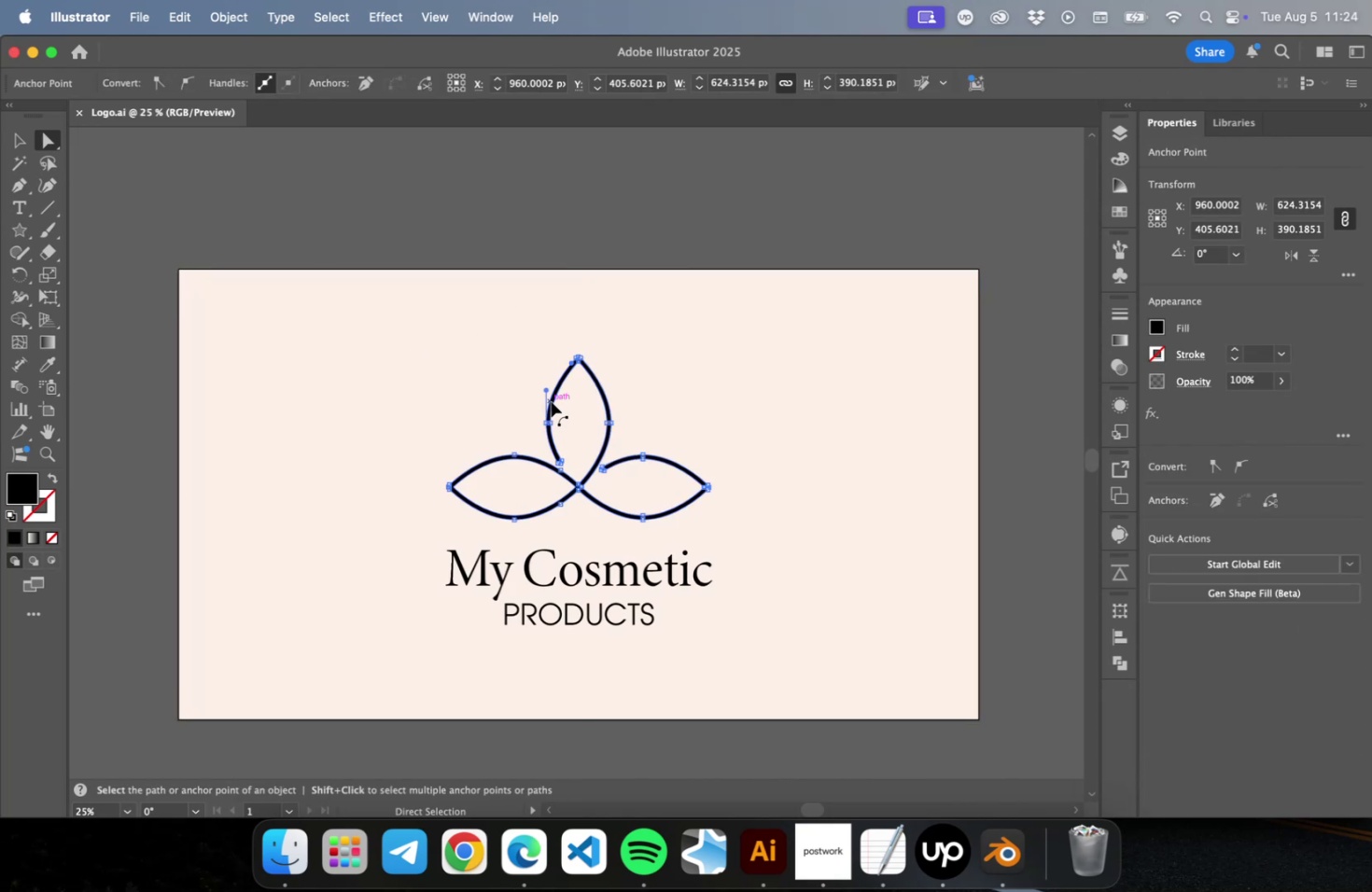 
key(V)
 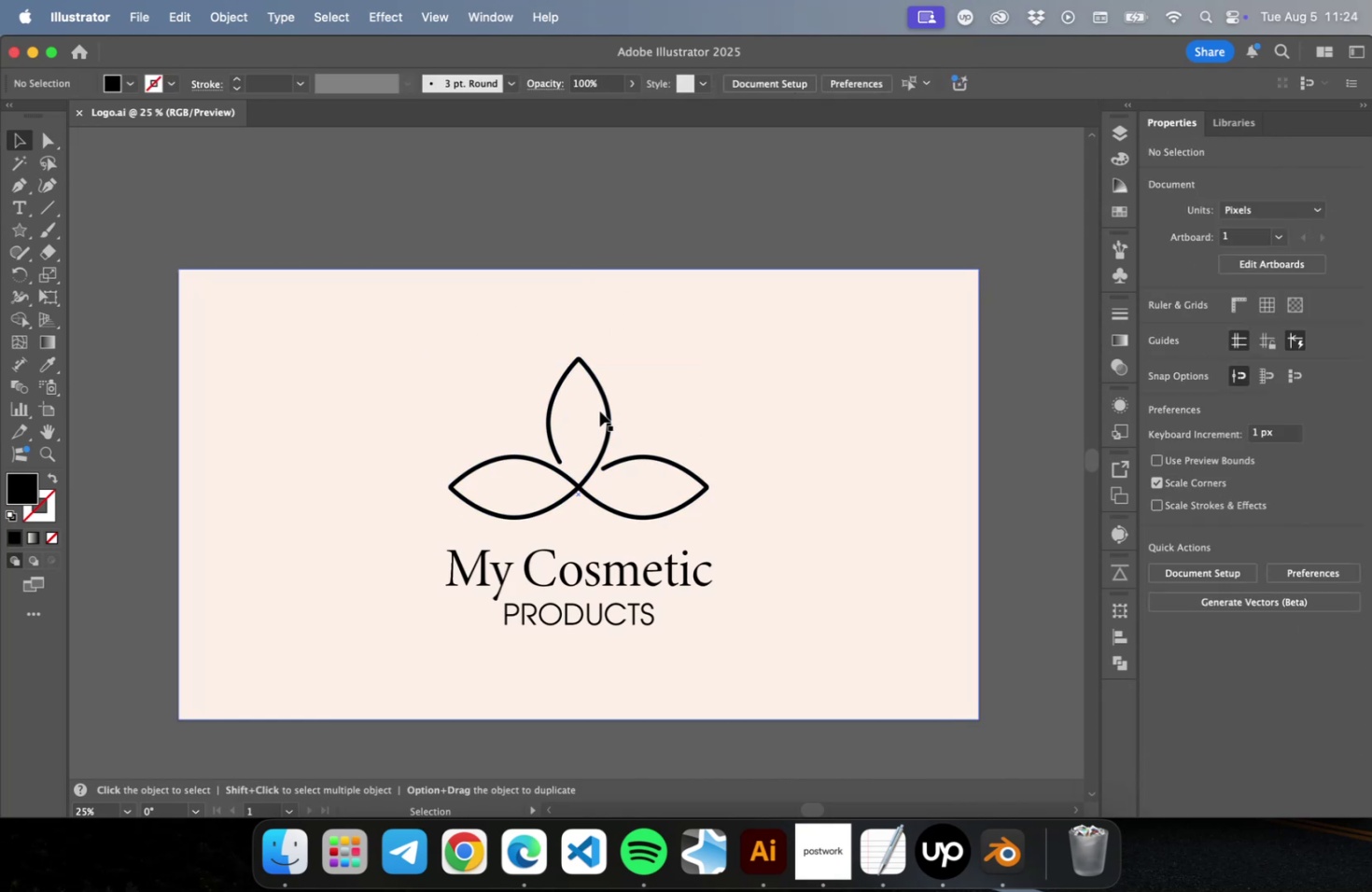 
left_click([605, 410])
 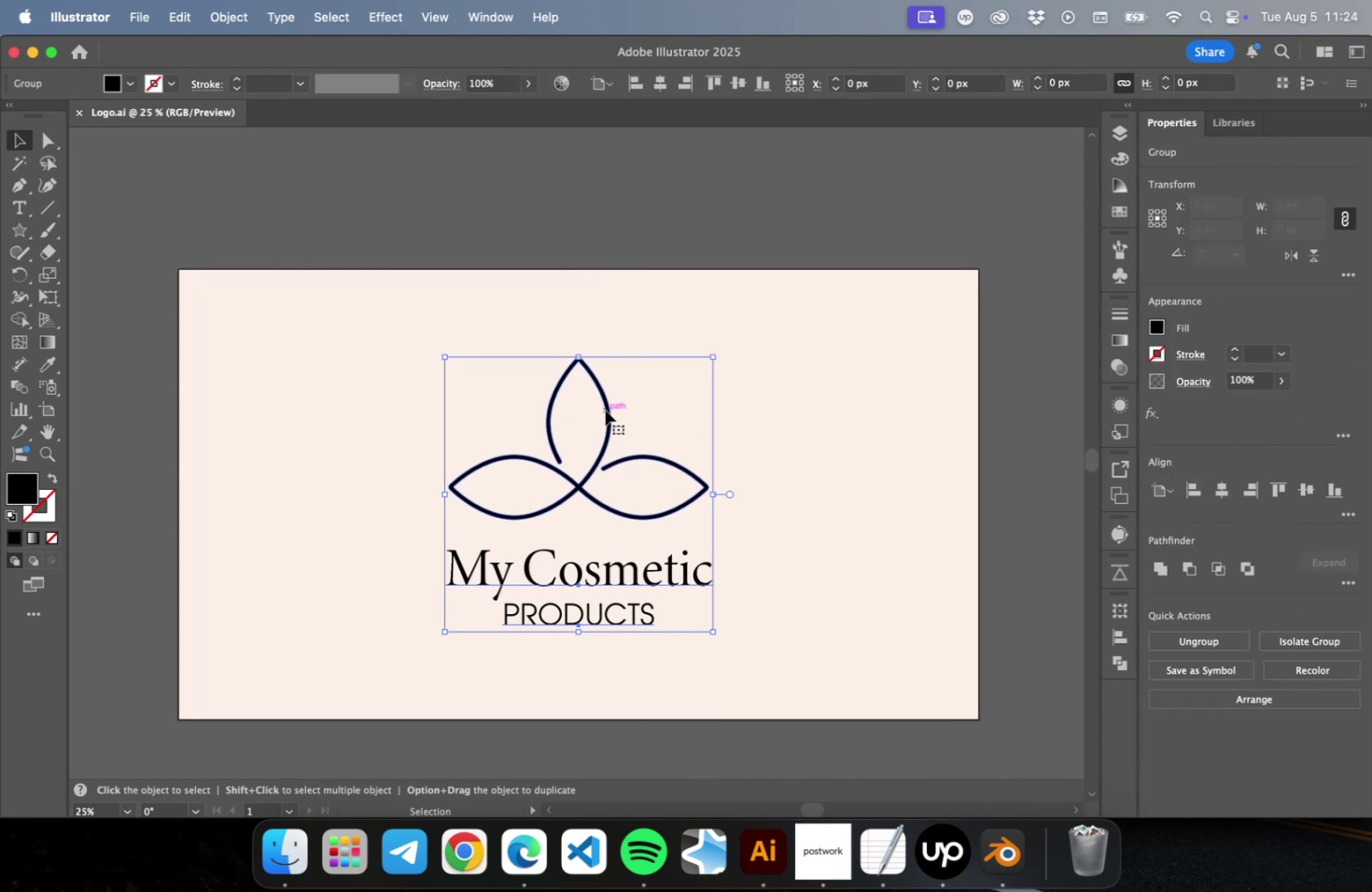 
right_click([605, 410])
 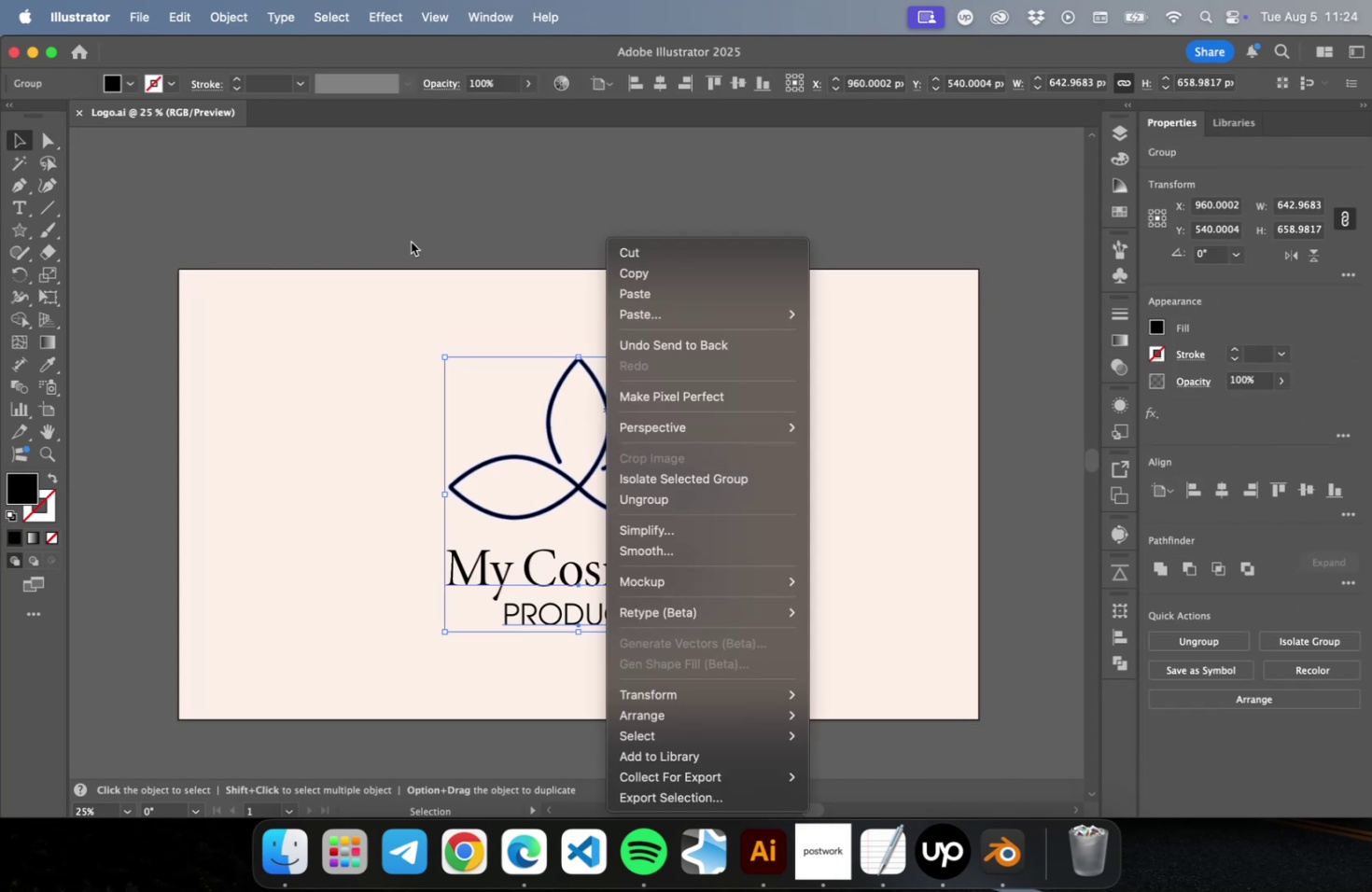 
left_click([482, 270])
 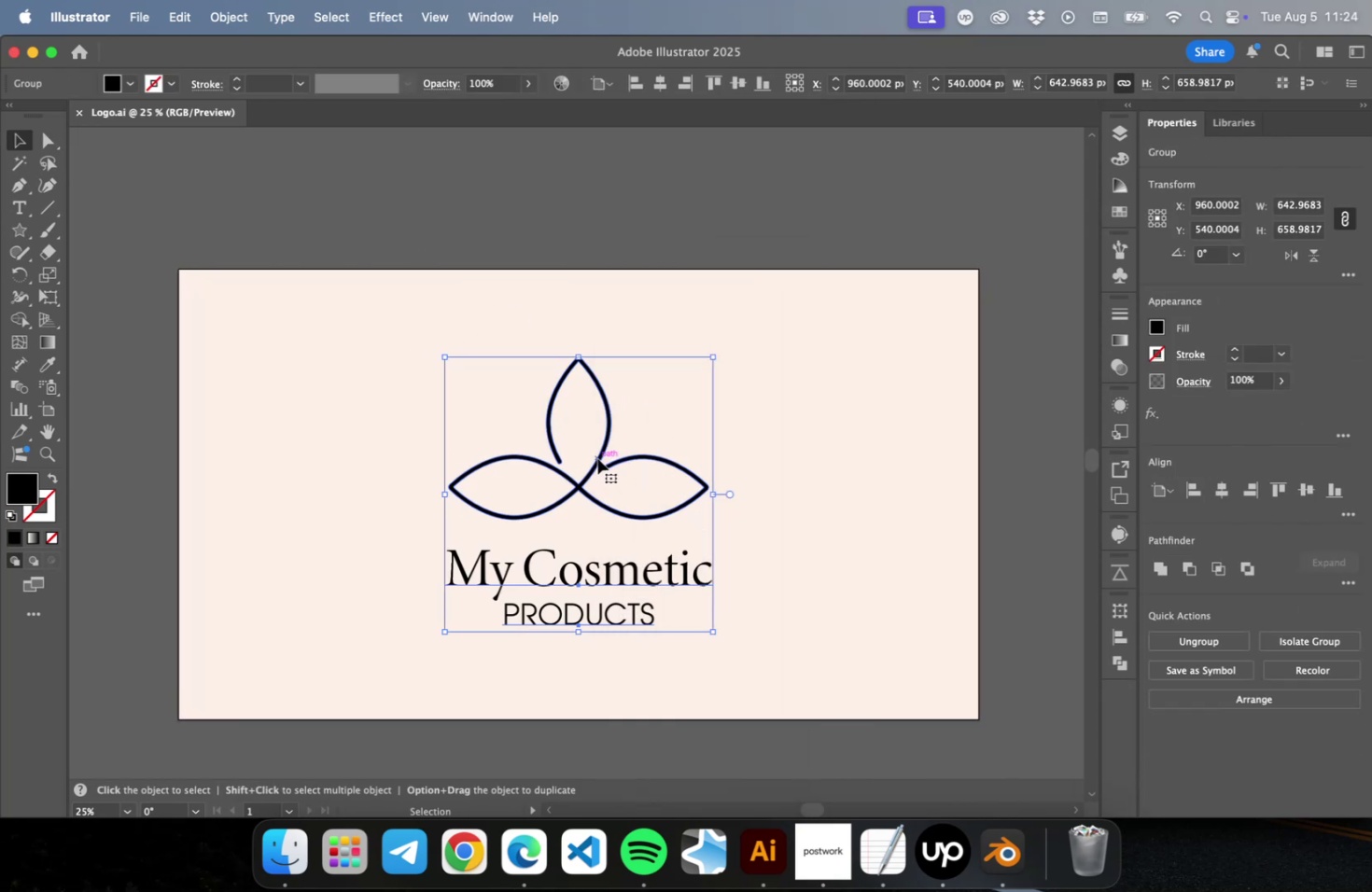 
double_click([597, 458])
 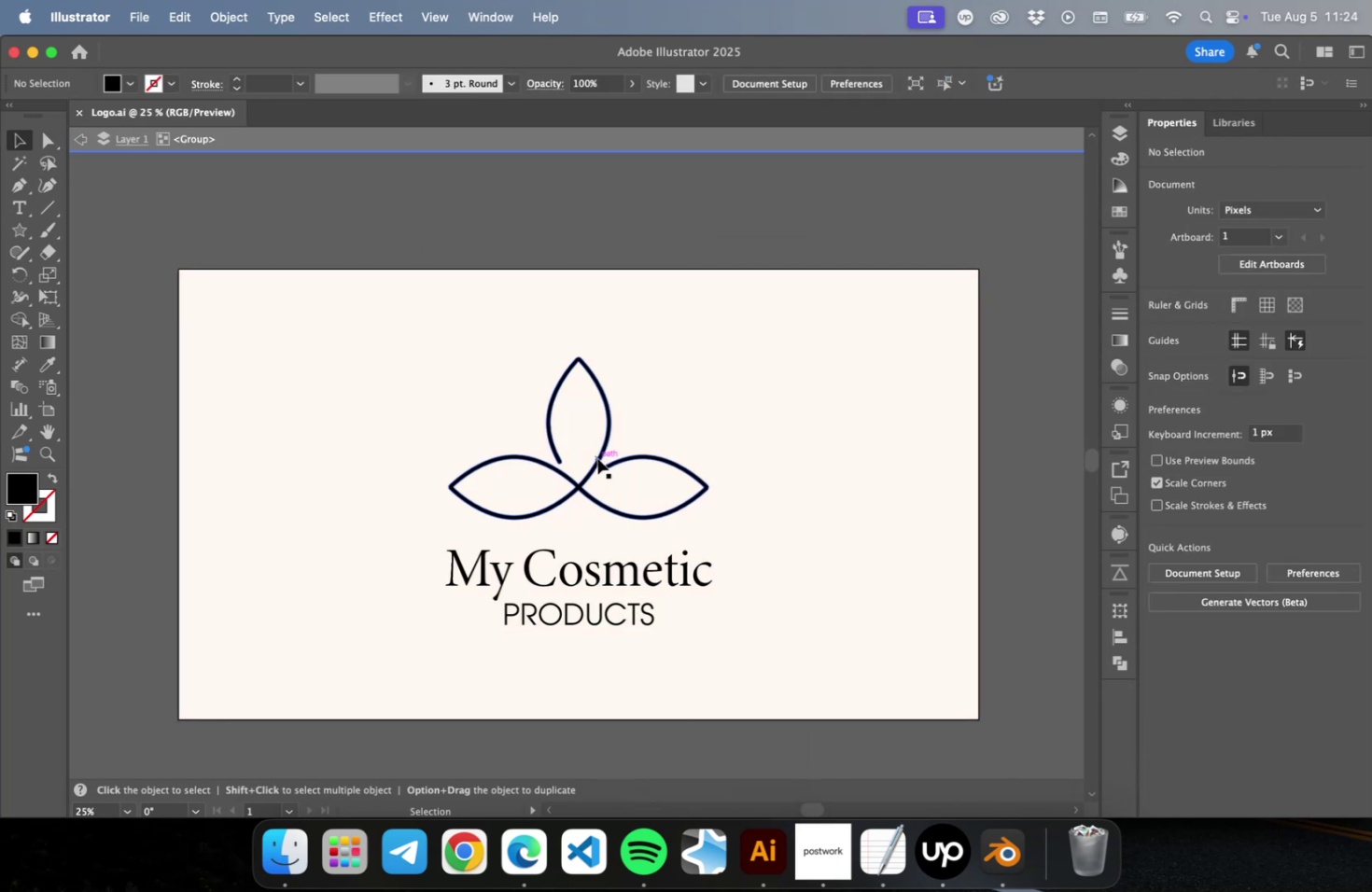 
left_click([597, 458])
 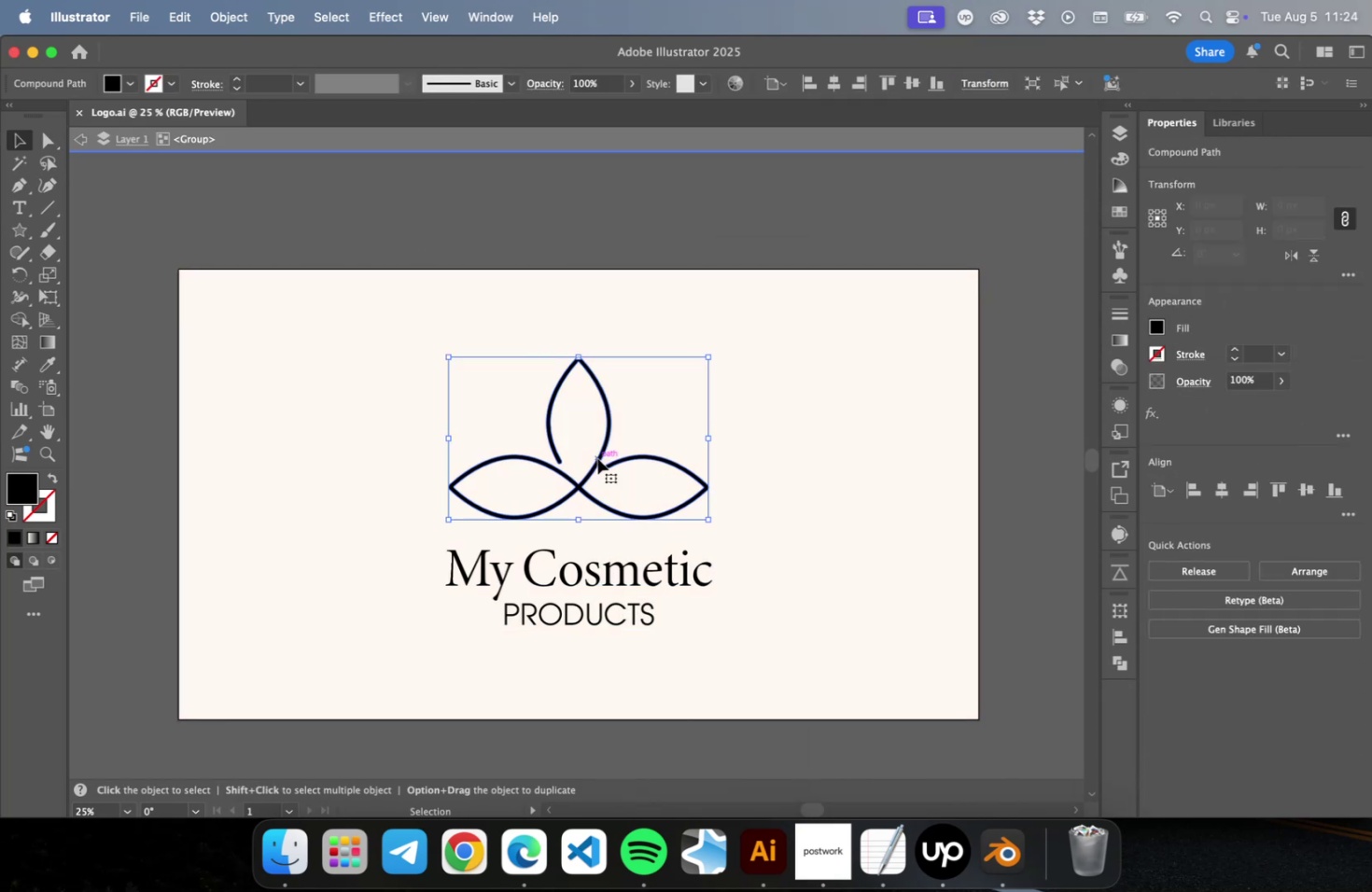 
key(Meta+C)
 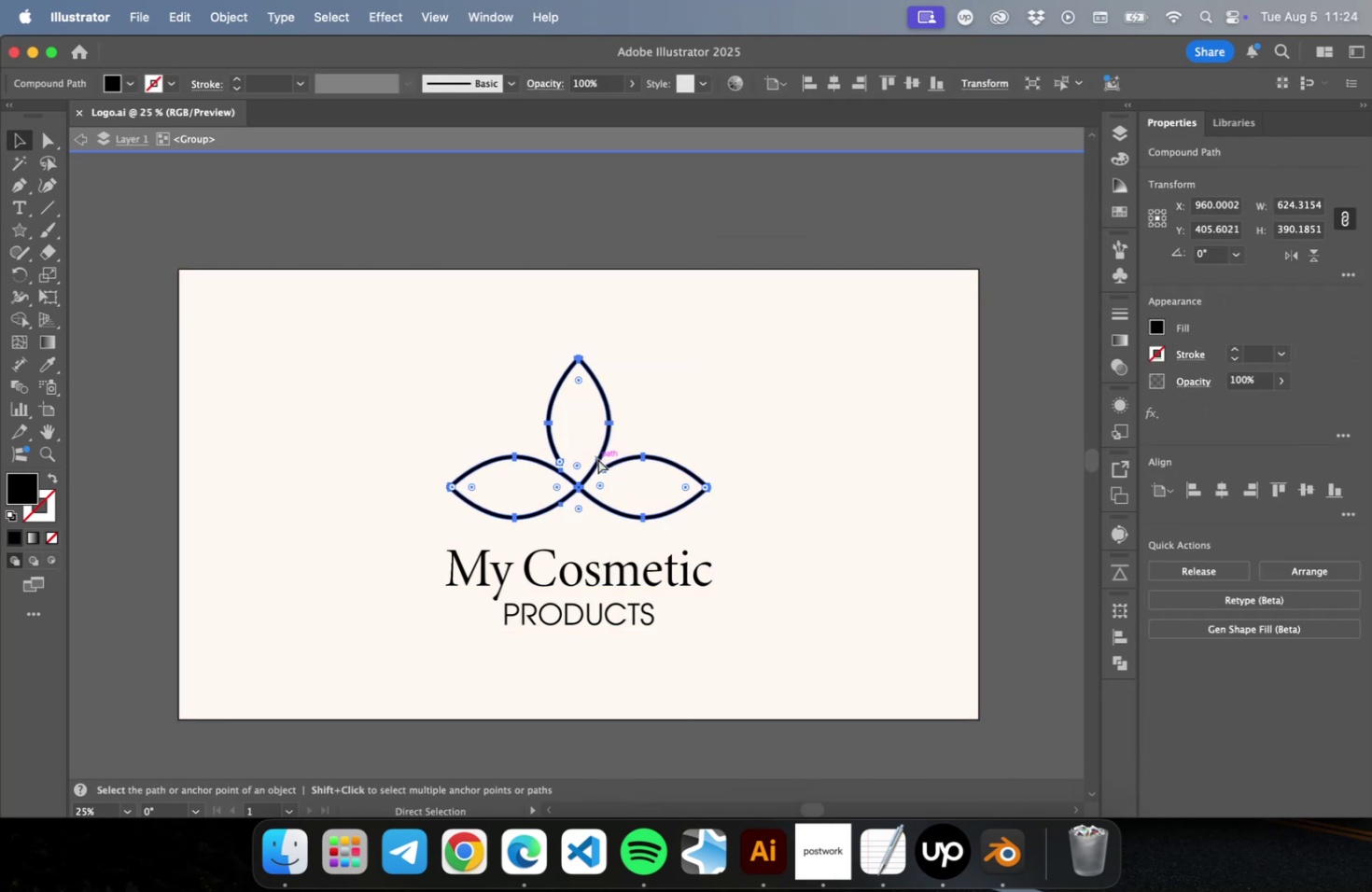 
key(Meta+C)
 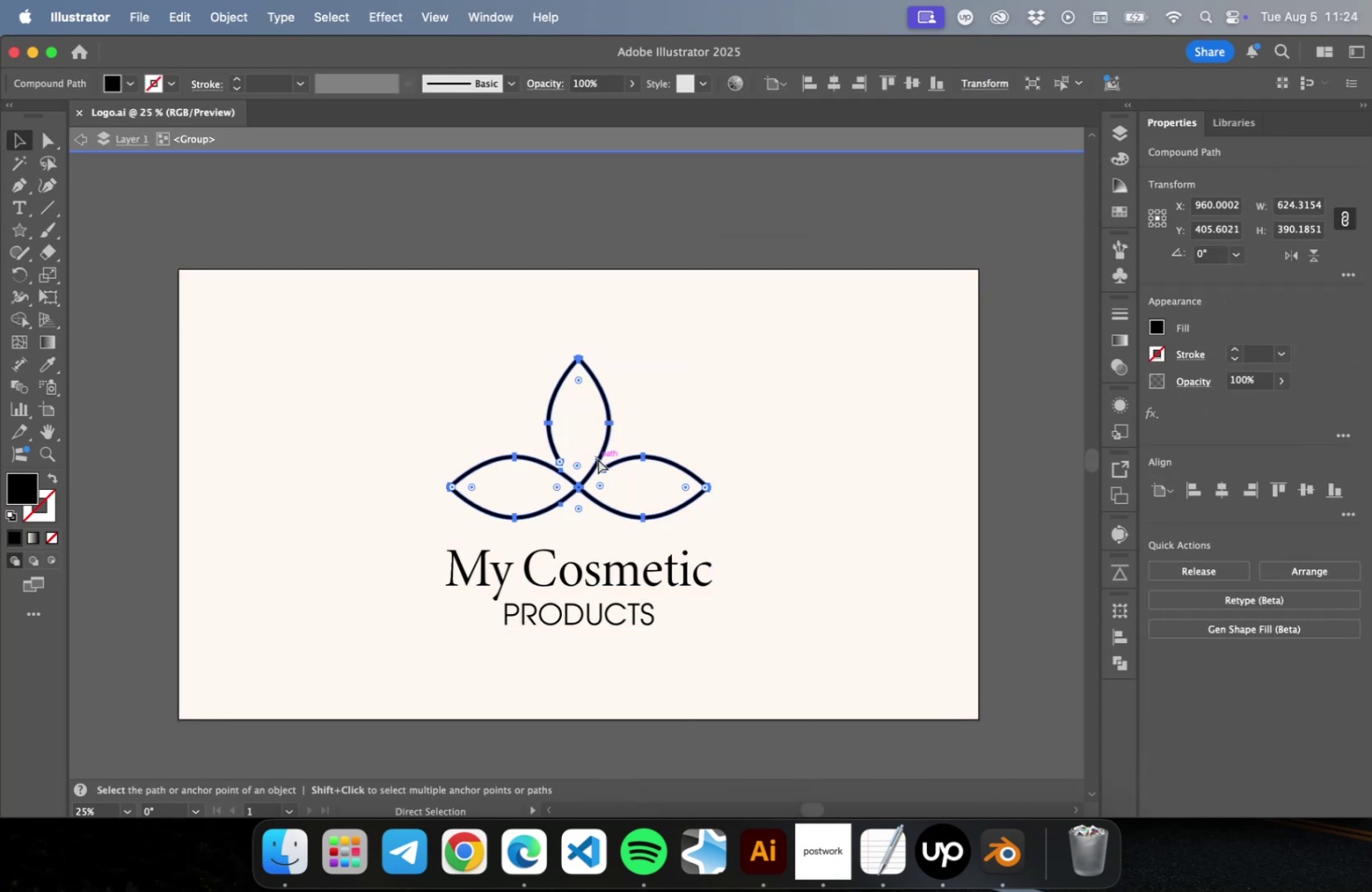 
key(Meta+C)
 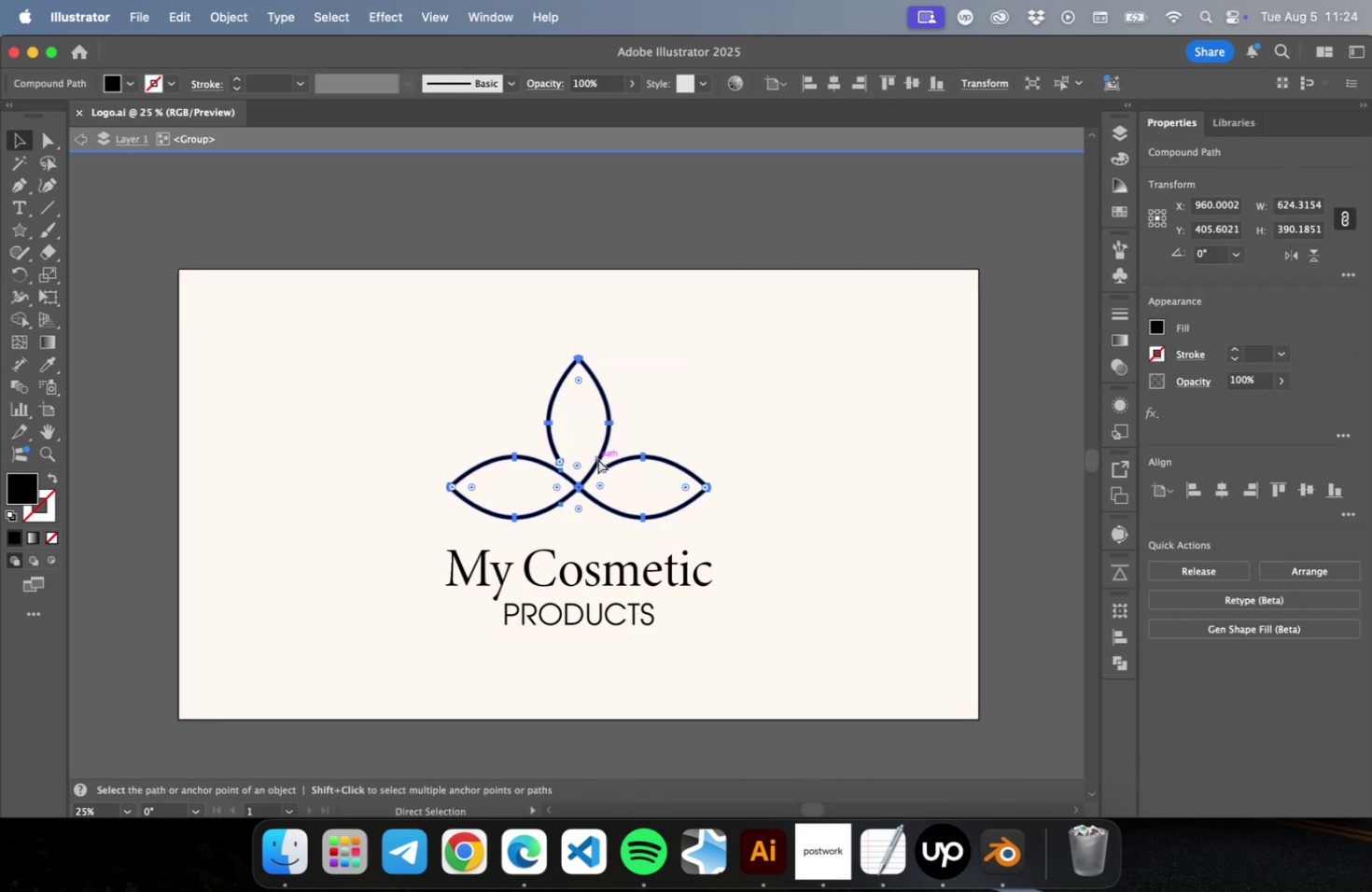 
key(Meta+N)
 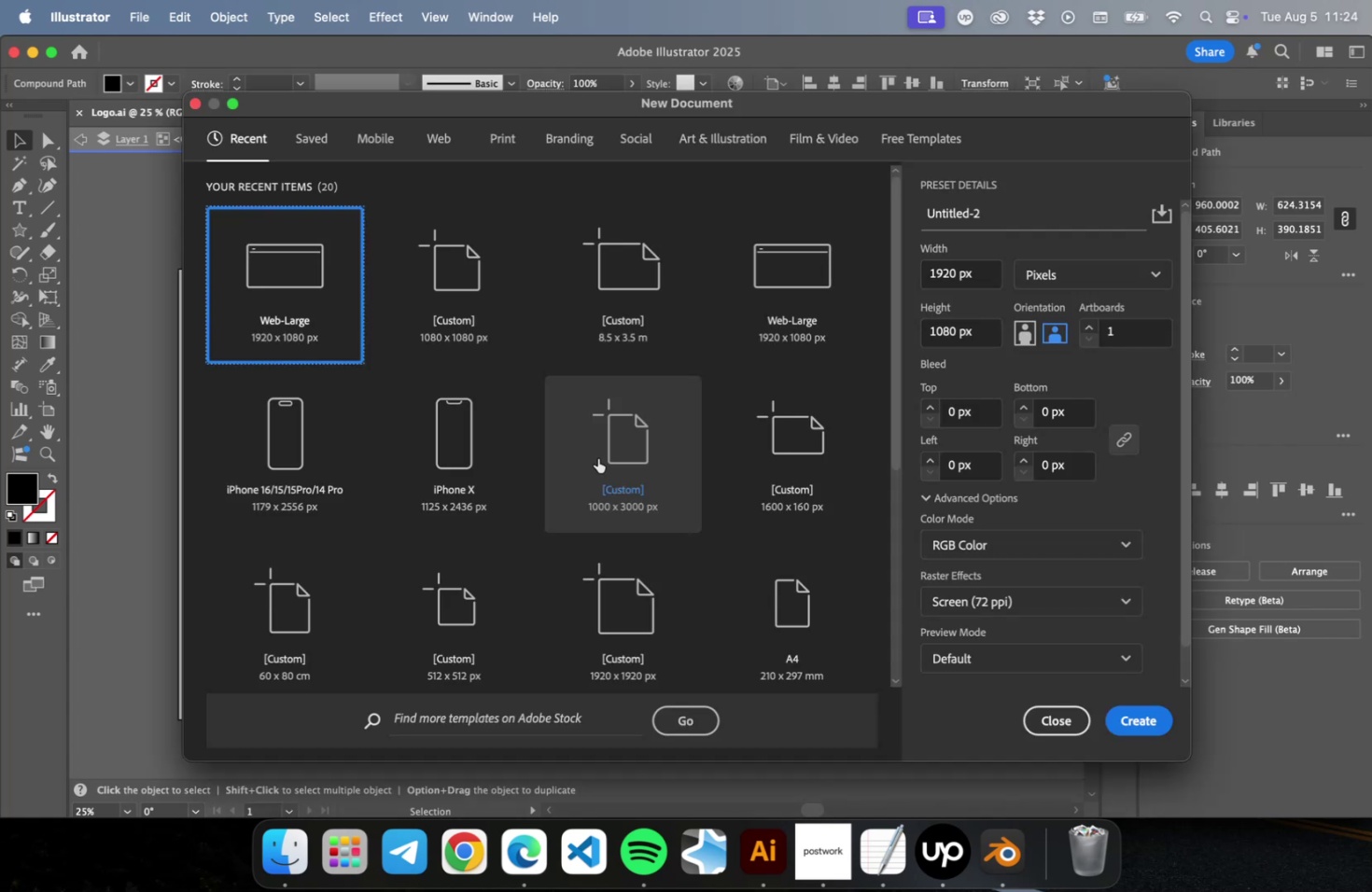 
key(Meta+CommandLeft)
 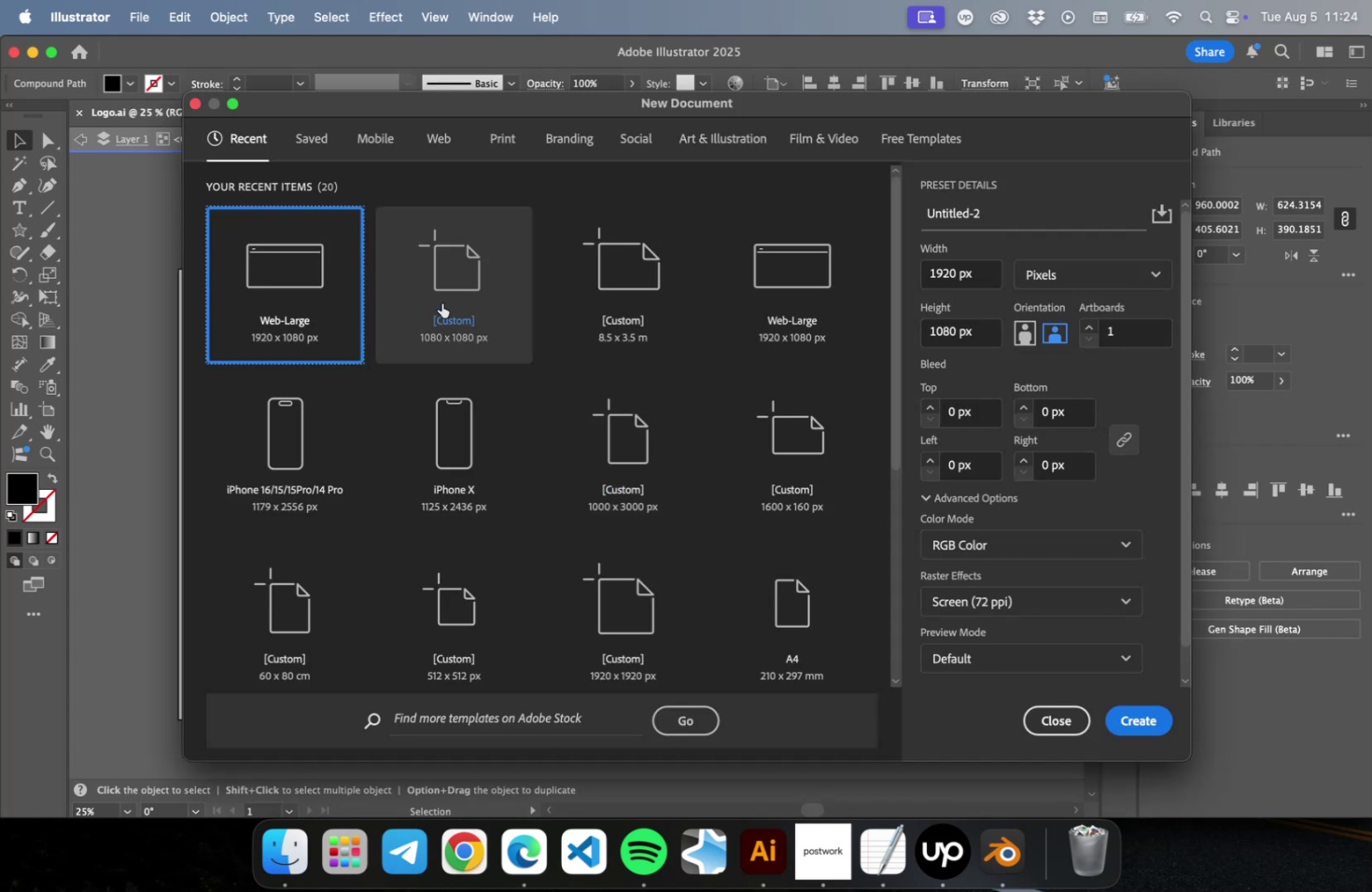 
left_click([473, 304])
 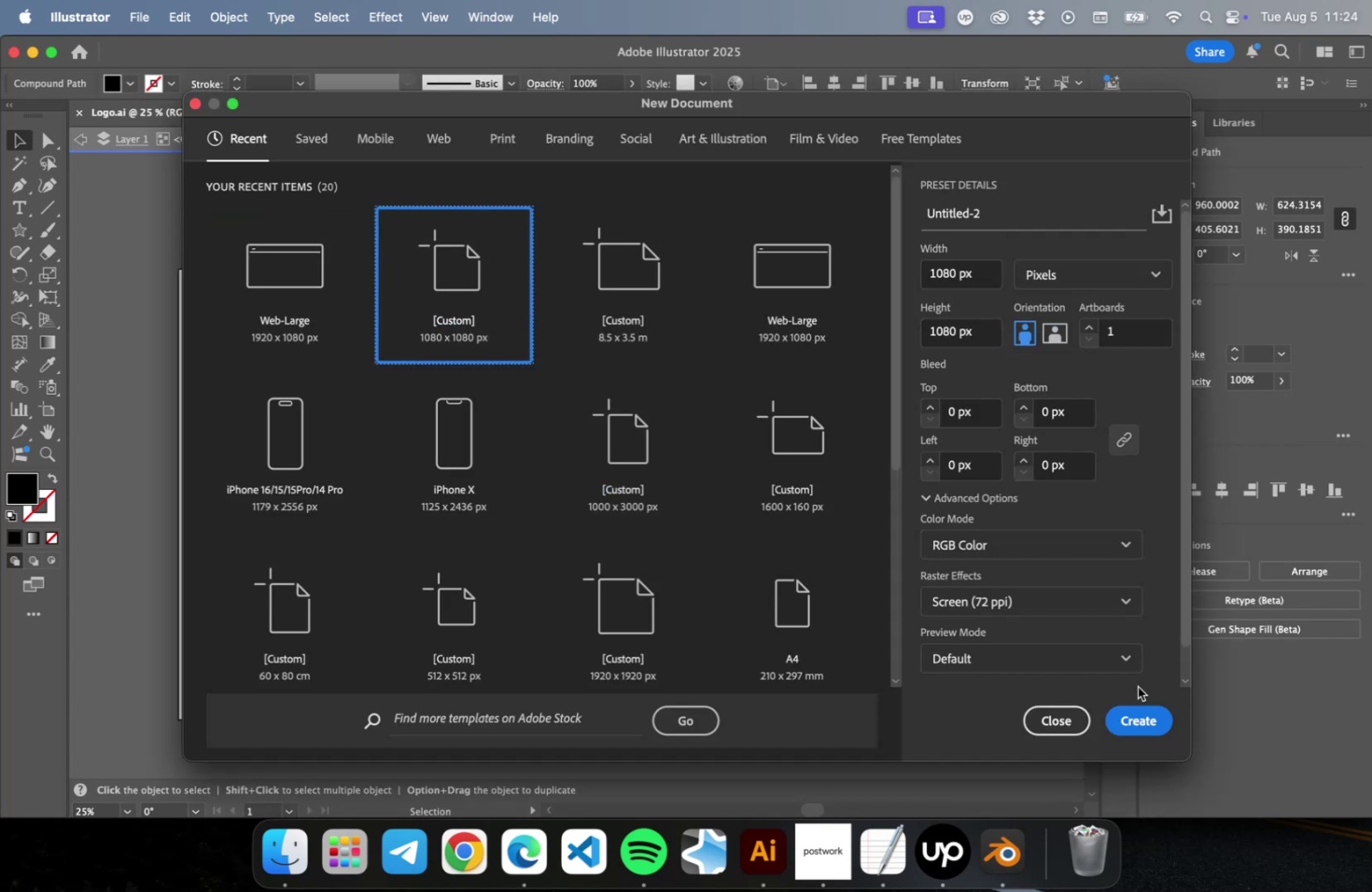 
left_click([1127, 709])
 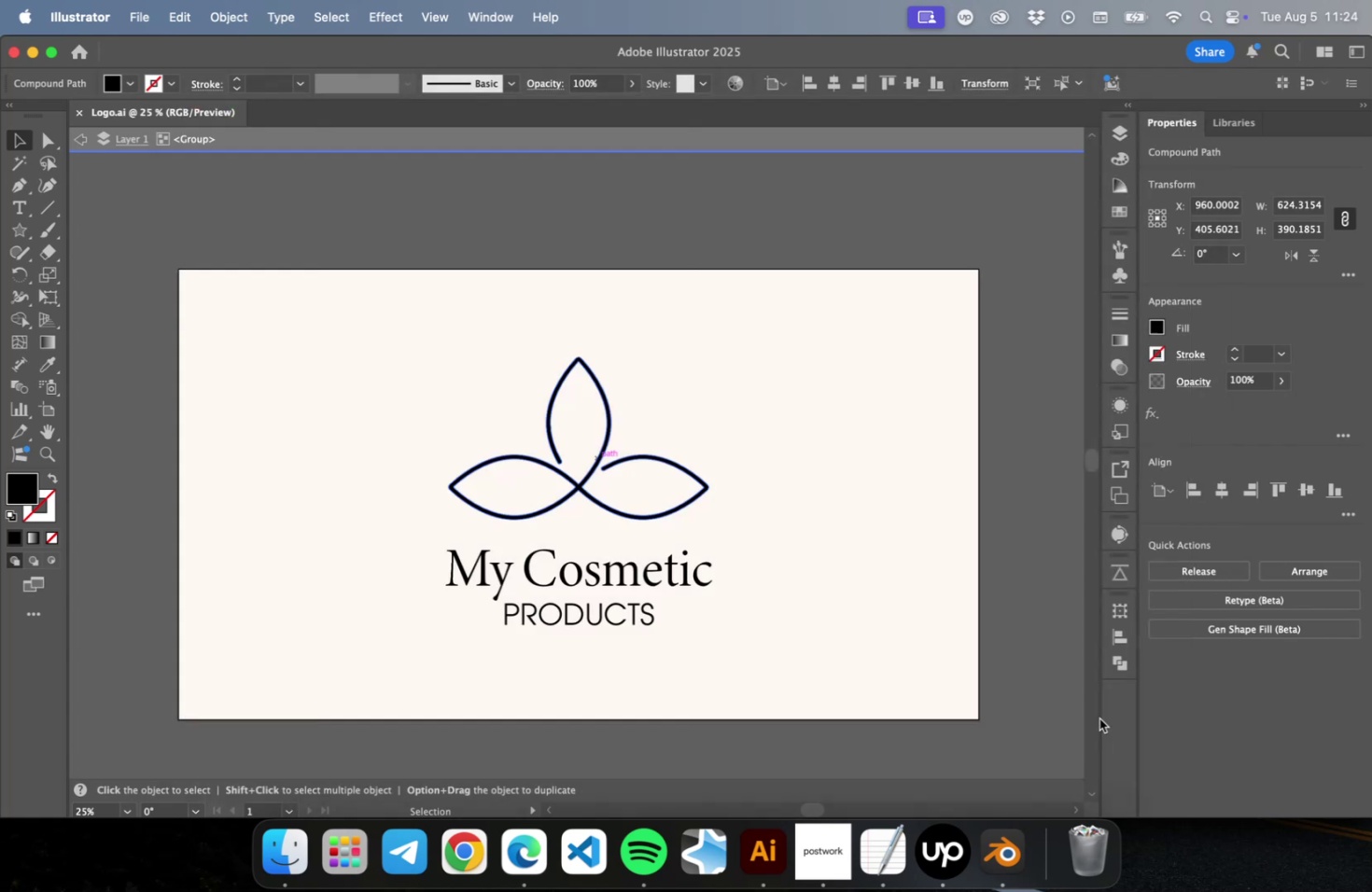 
key(Meta+CommandLeft)
 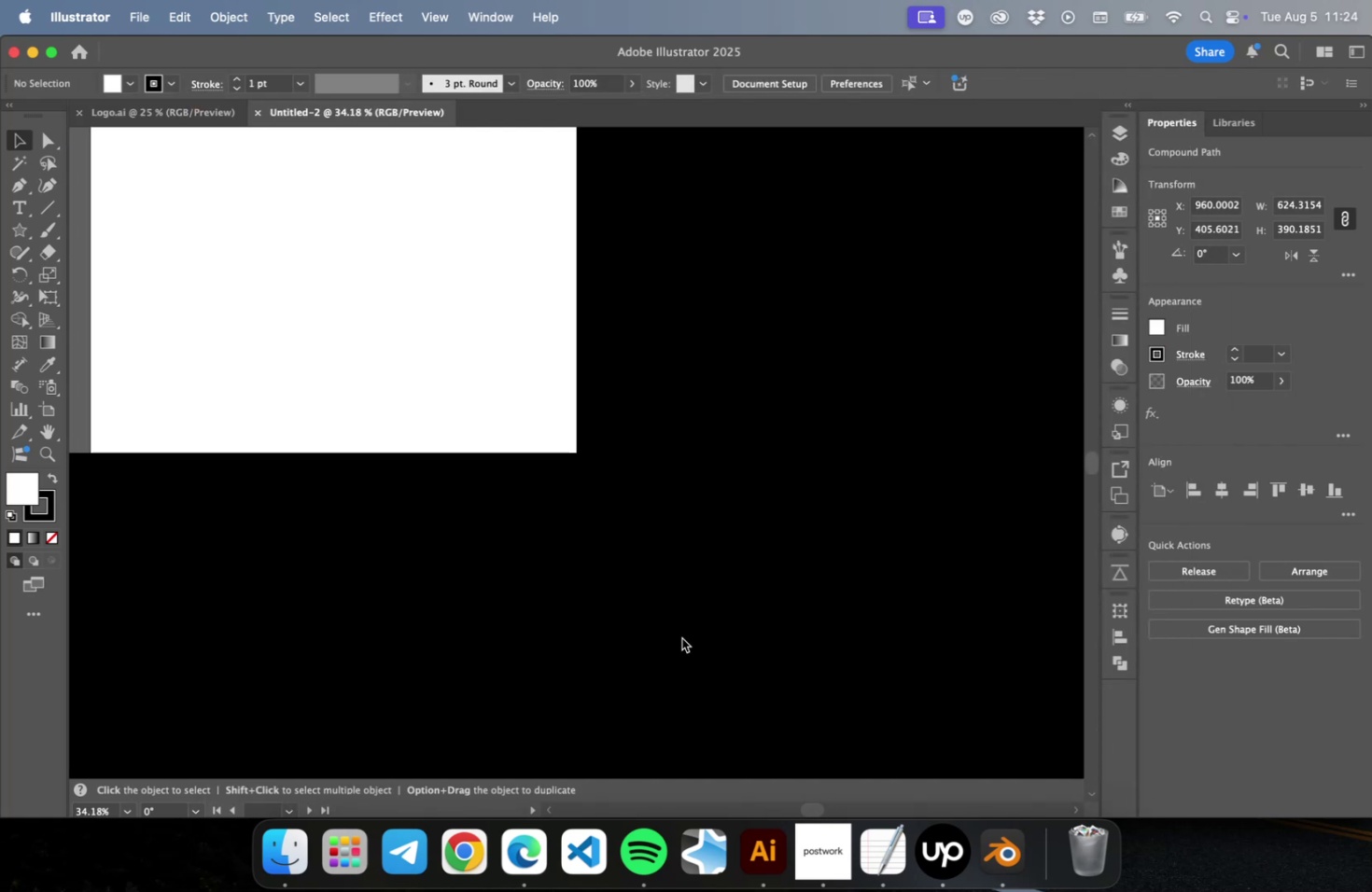 
key(Meta+V)
 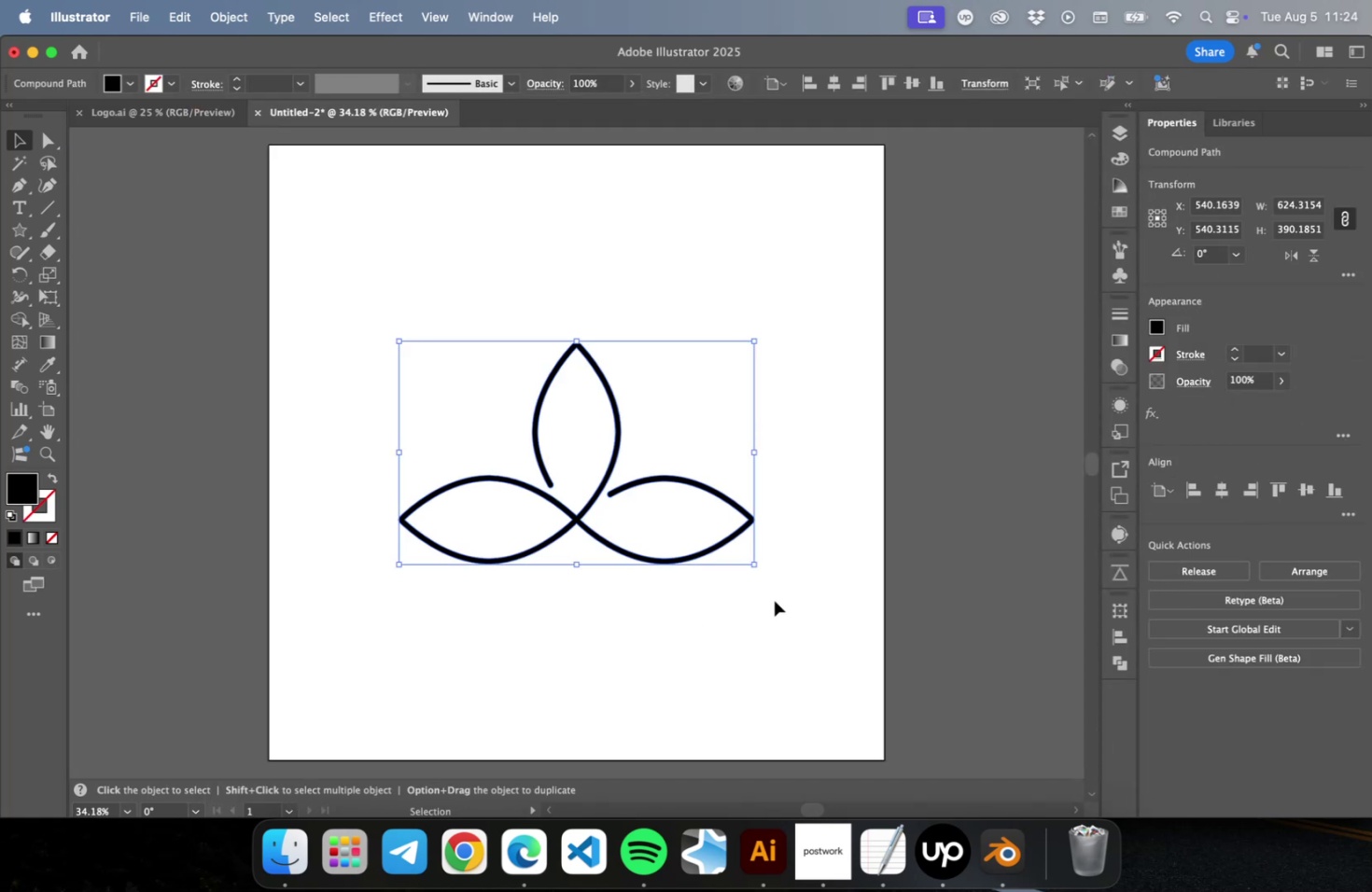 
hold_key(key=OptionLeft, duration=0.39)
scroll: coordinate [724, 583], scroll_direction: down, amount: 1.0
 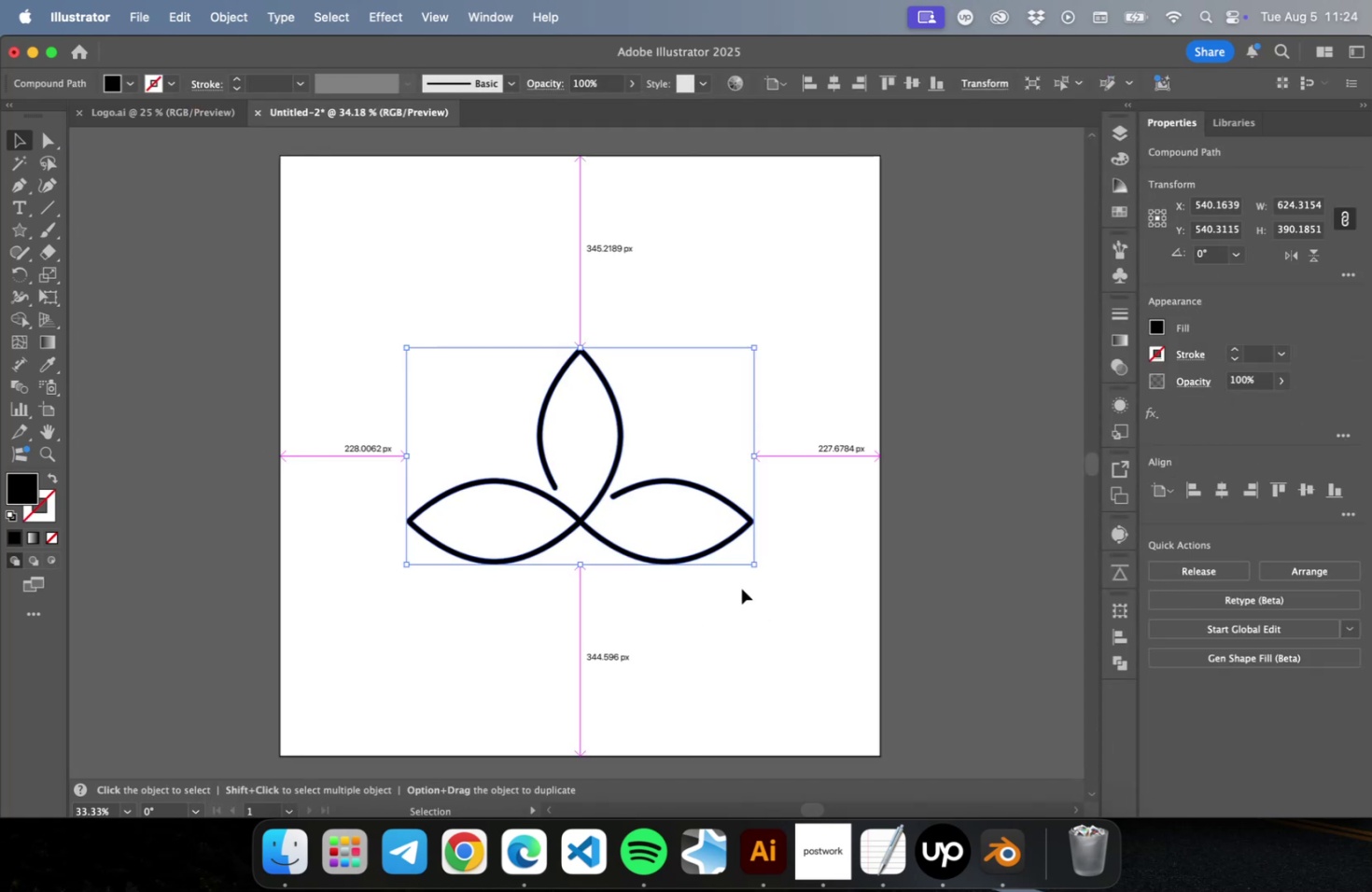 
hold_key(key=OptionLeft, duration=2.25)
hold_key(key=ShiftLeft, duration=2.18)
left_click_drag(start_coordinate=[749, 566], to_coordinate=[871, 691])
 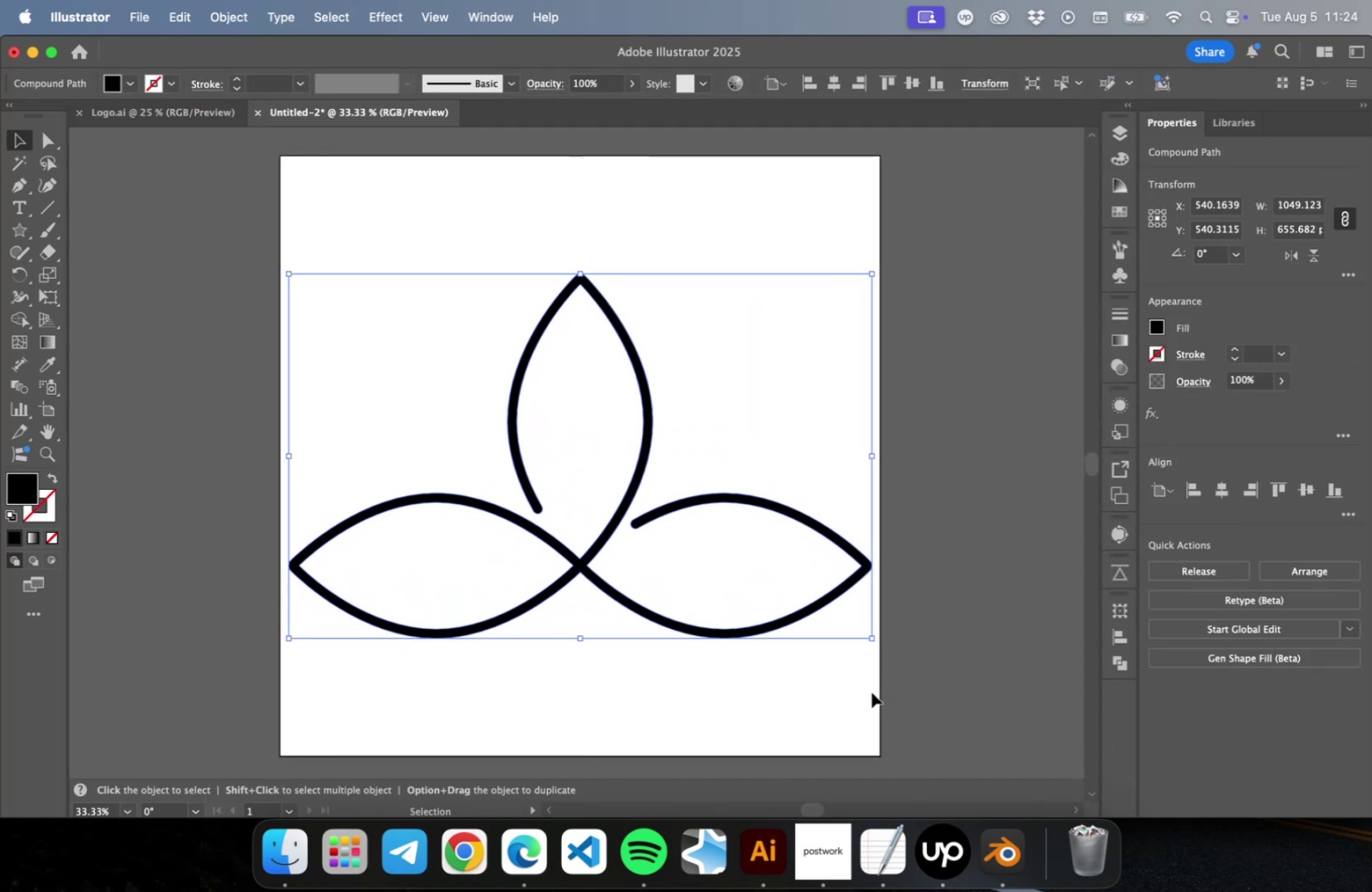 
hold_key(key=CommandLeft, duration=0.34)
 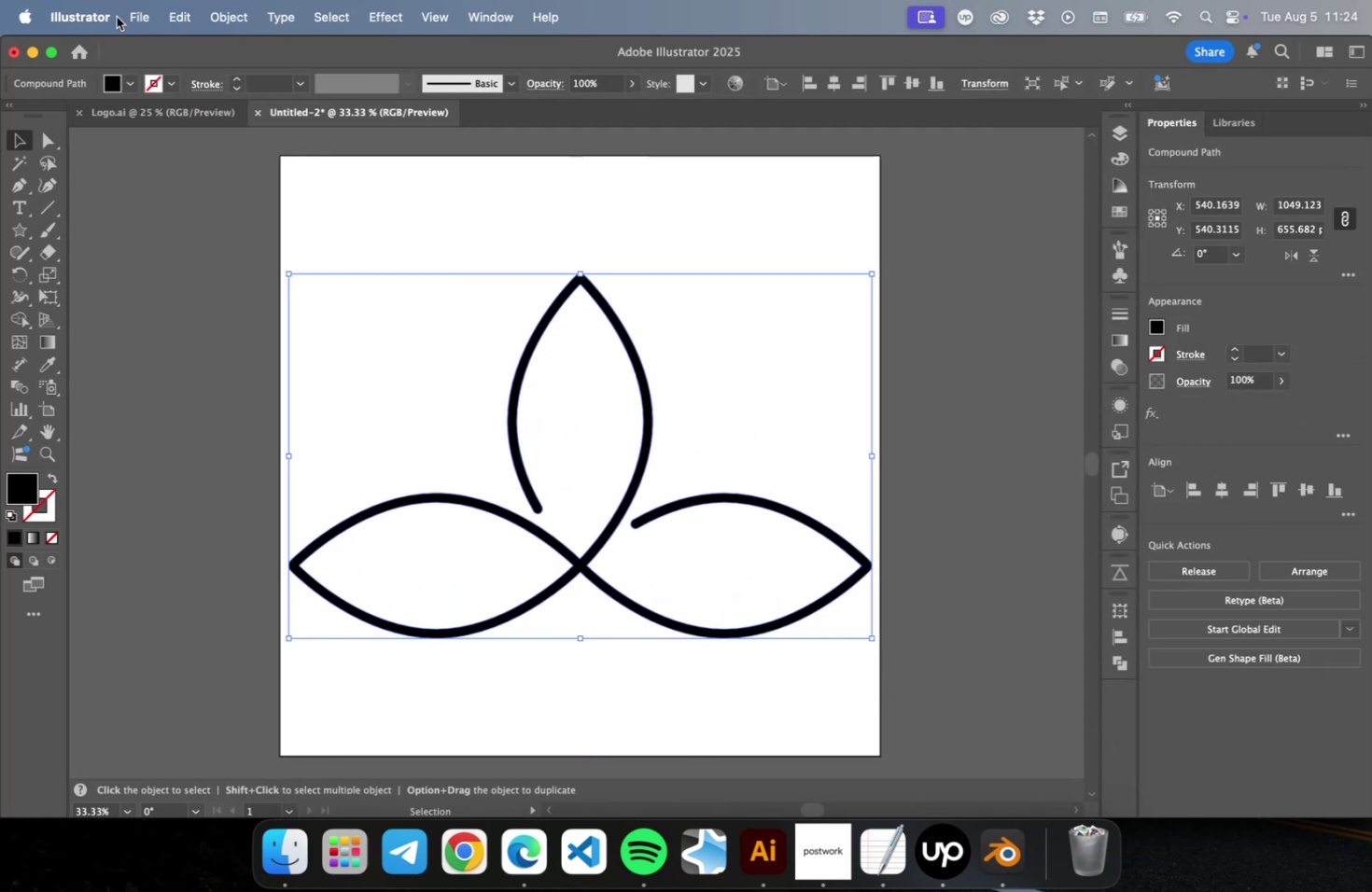 
left_click([143, 21])
 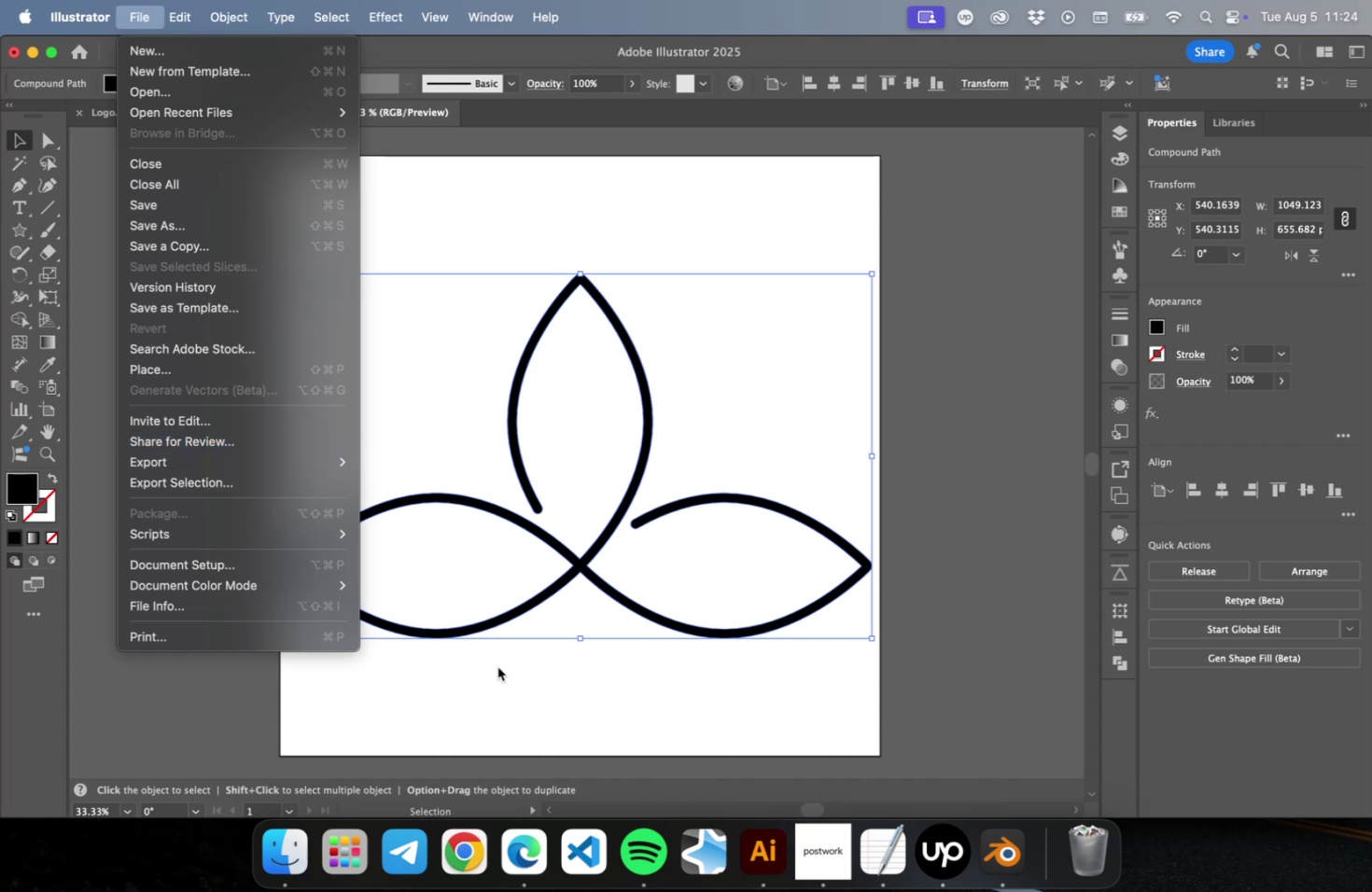 
hold_key(key=CommandLeft, duration=0.48)
 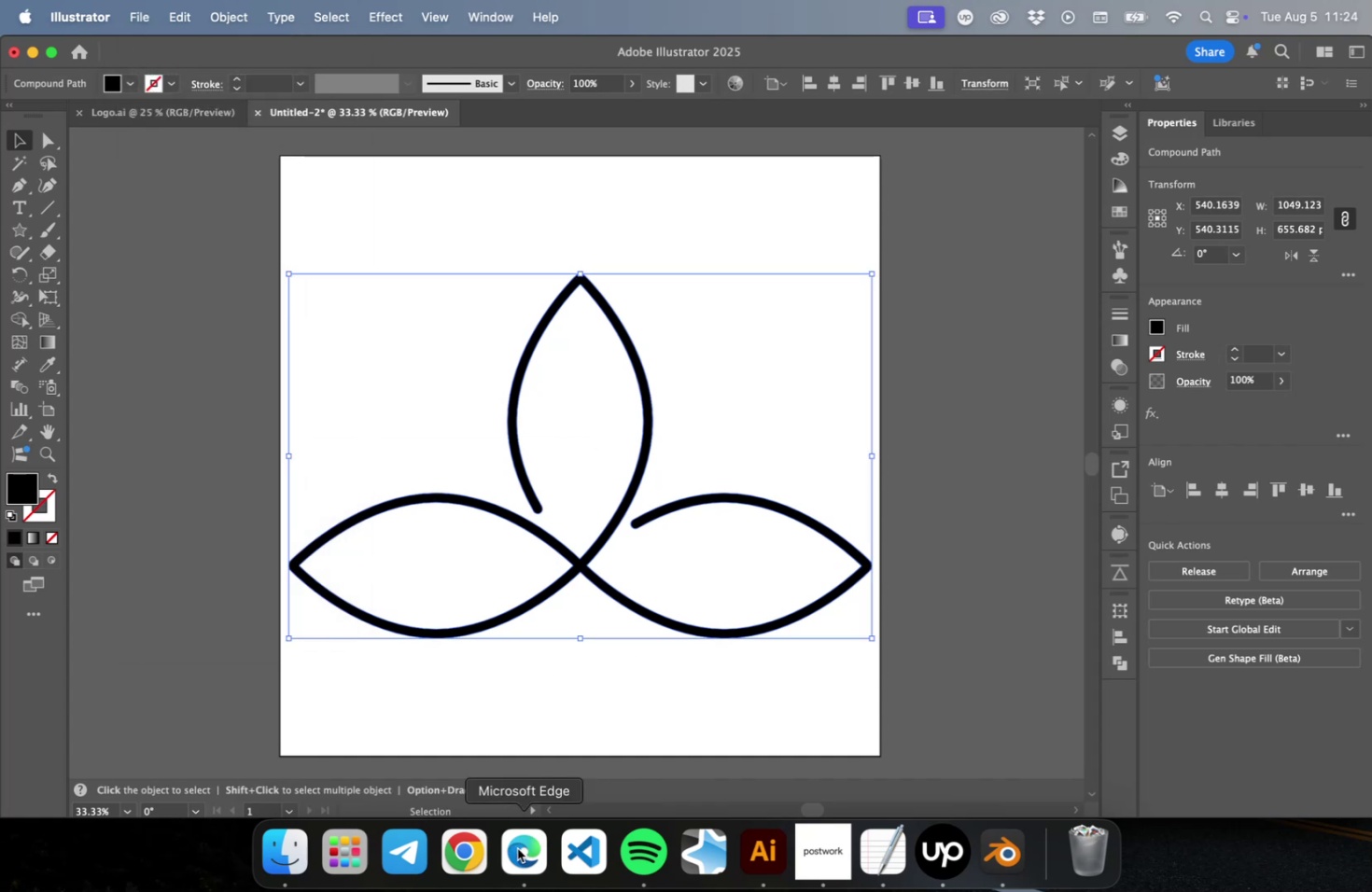 
left_click([517, 847])
 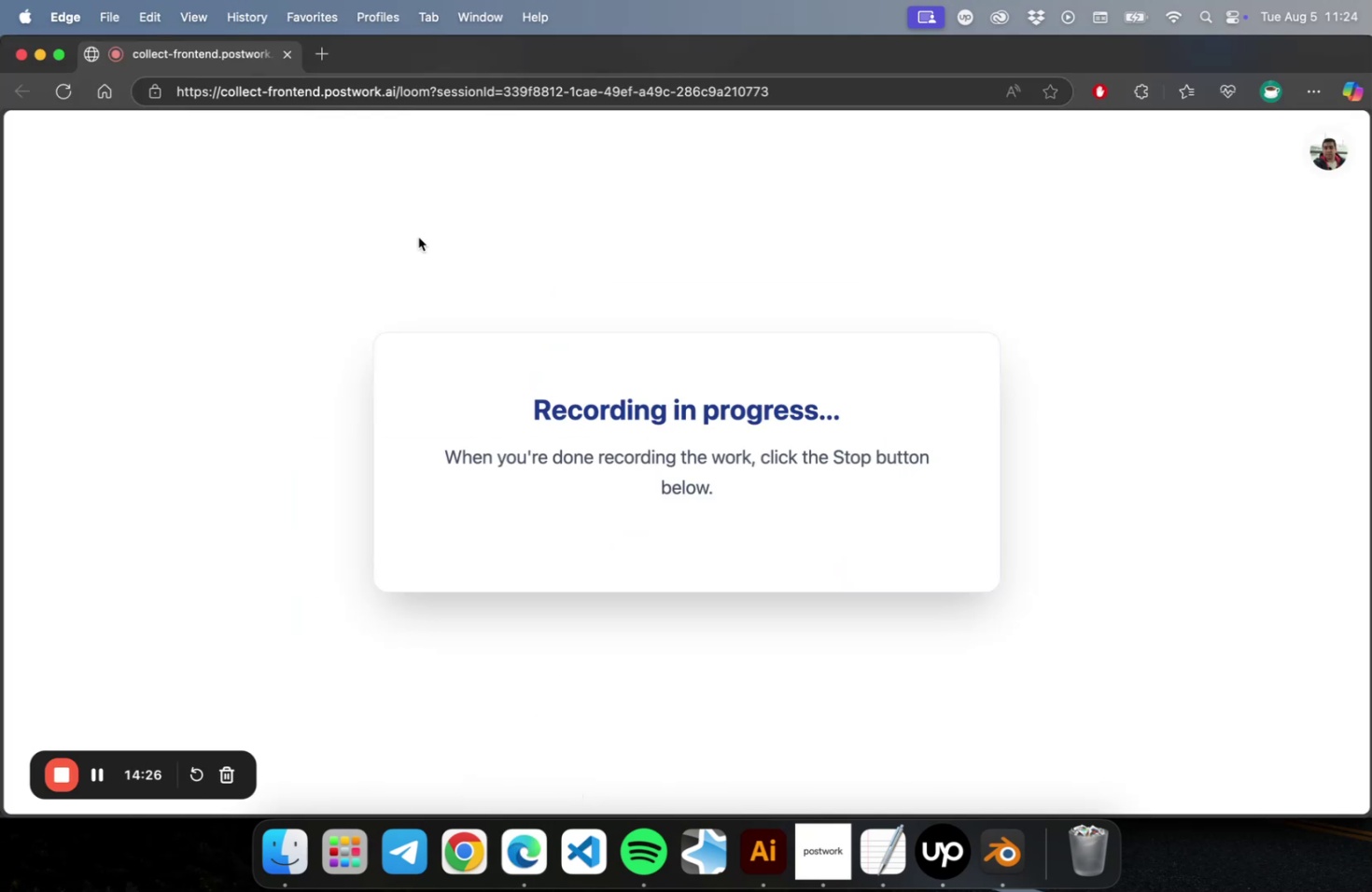 
left_click([322, 53])
 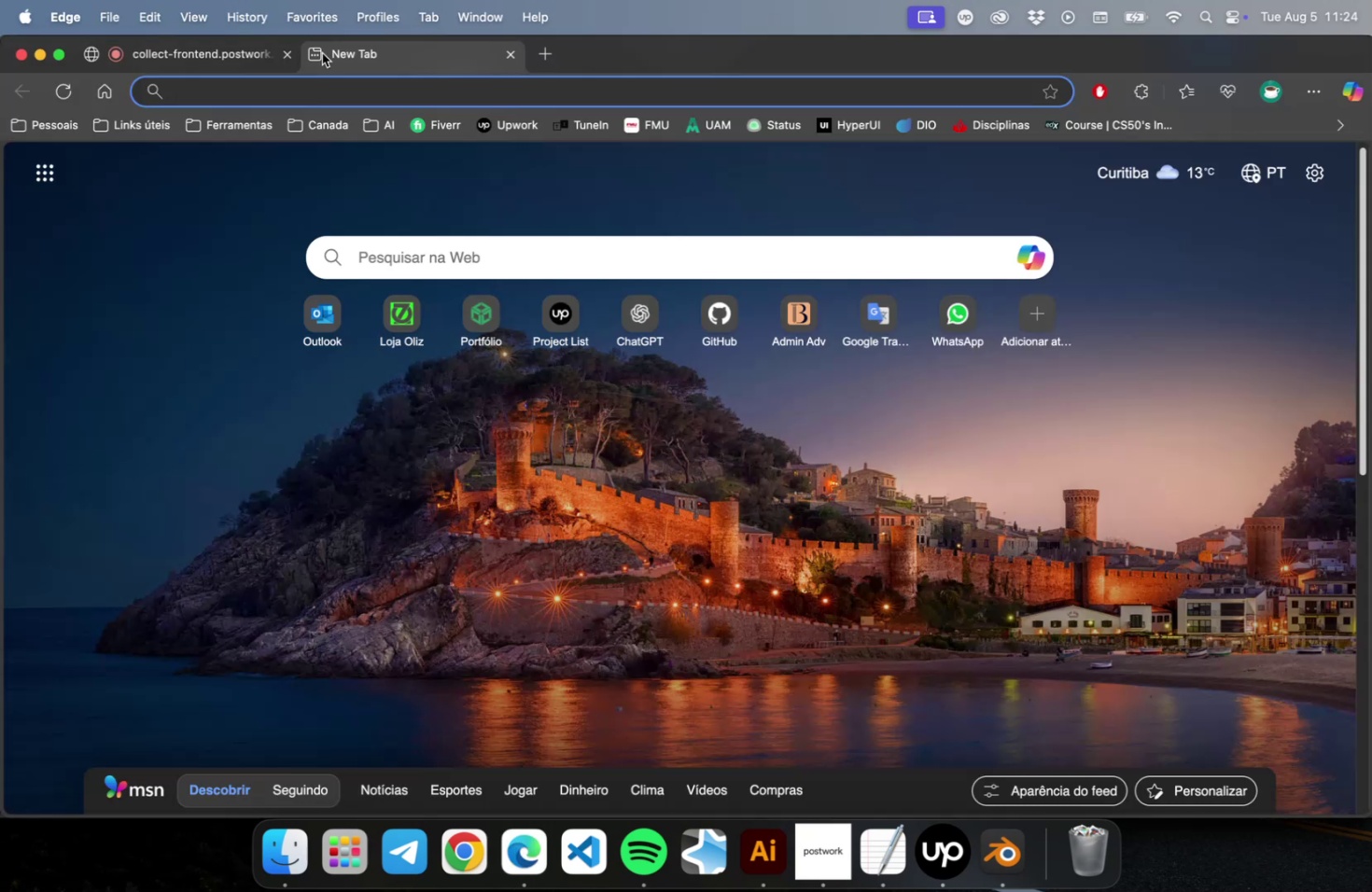 
type(gold texture)
 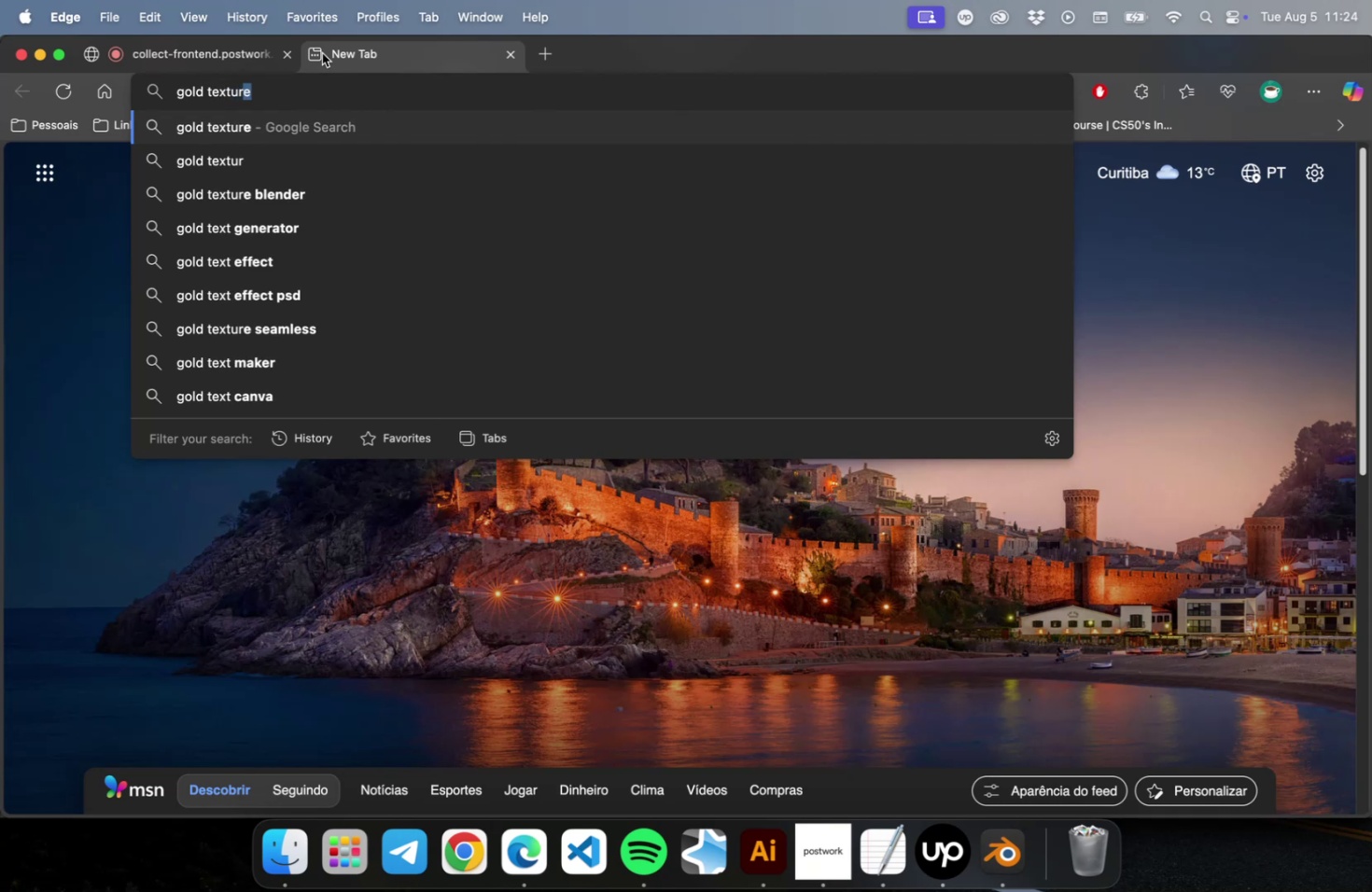 
key(Enter)
 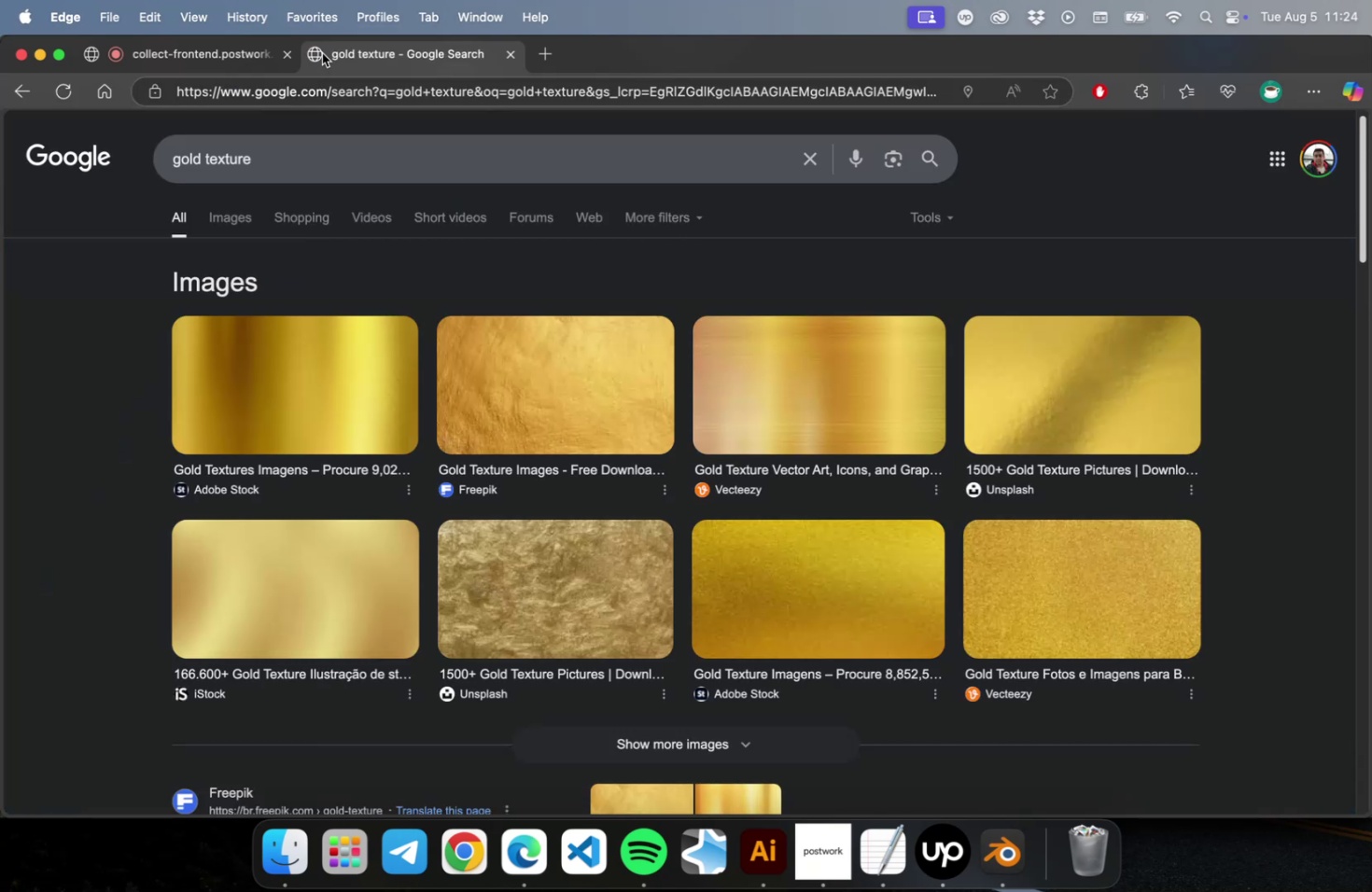 
left_click([230, 217])
 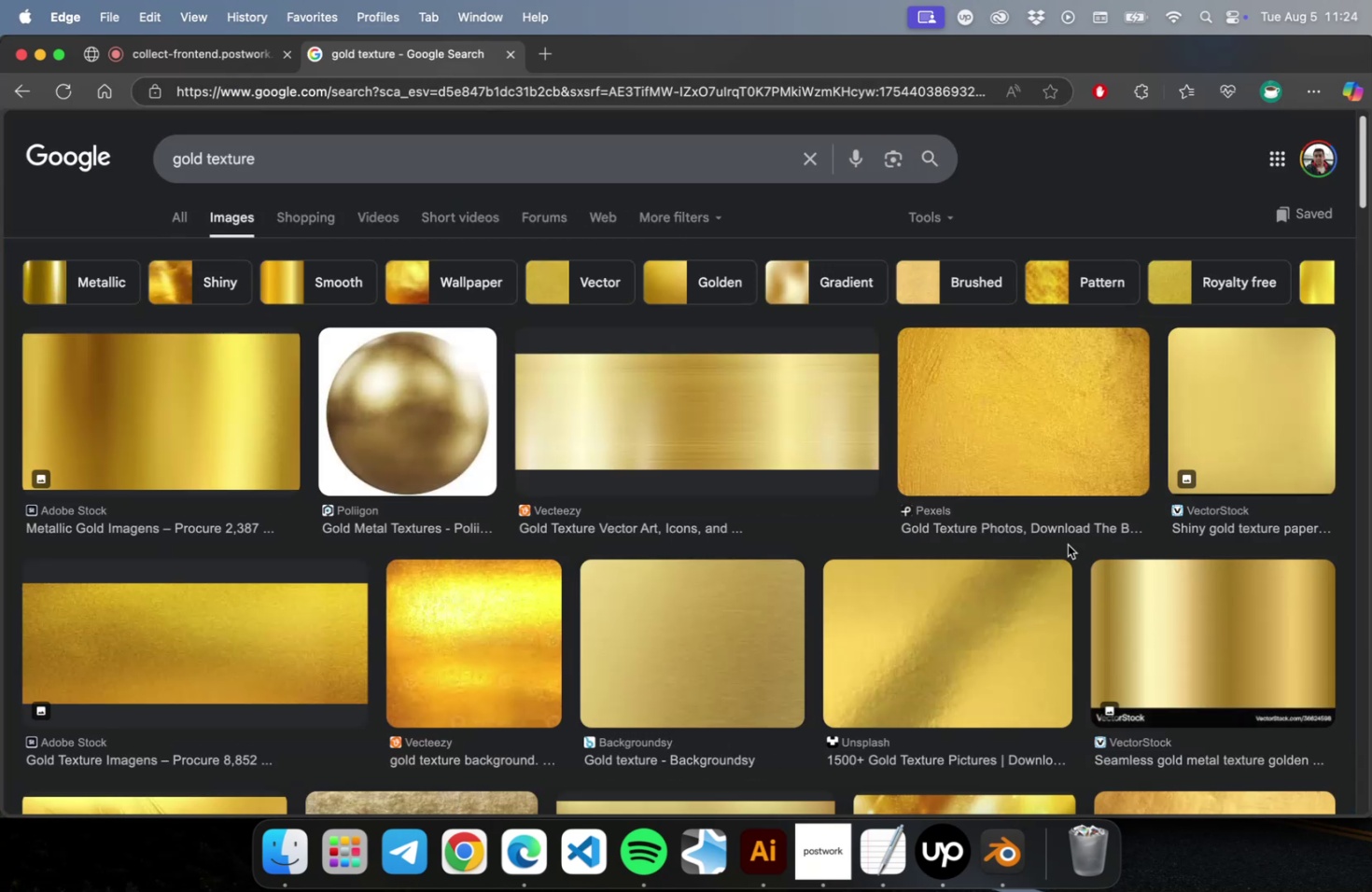 
wait(5.95)
 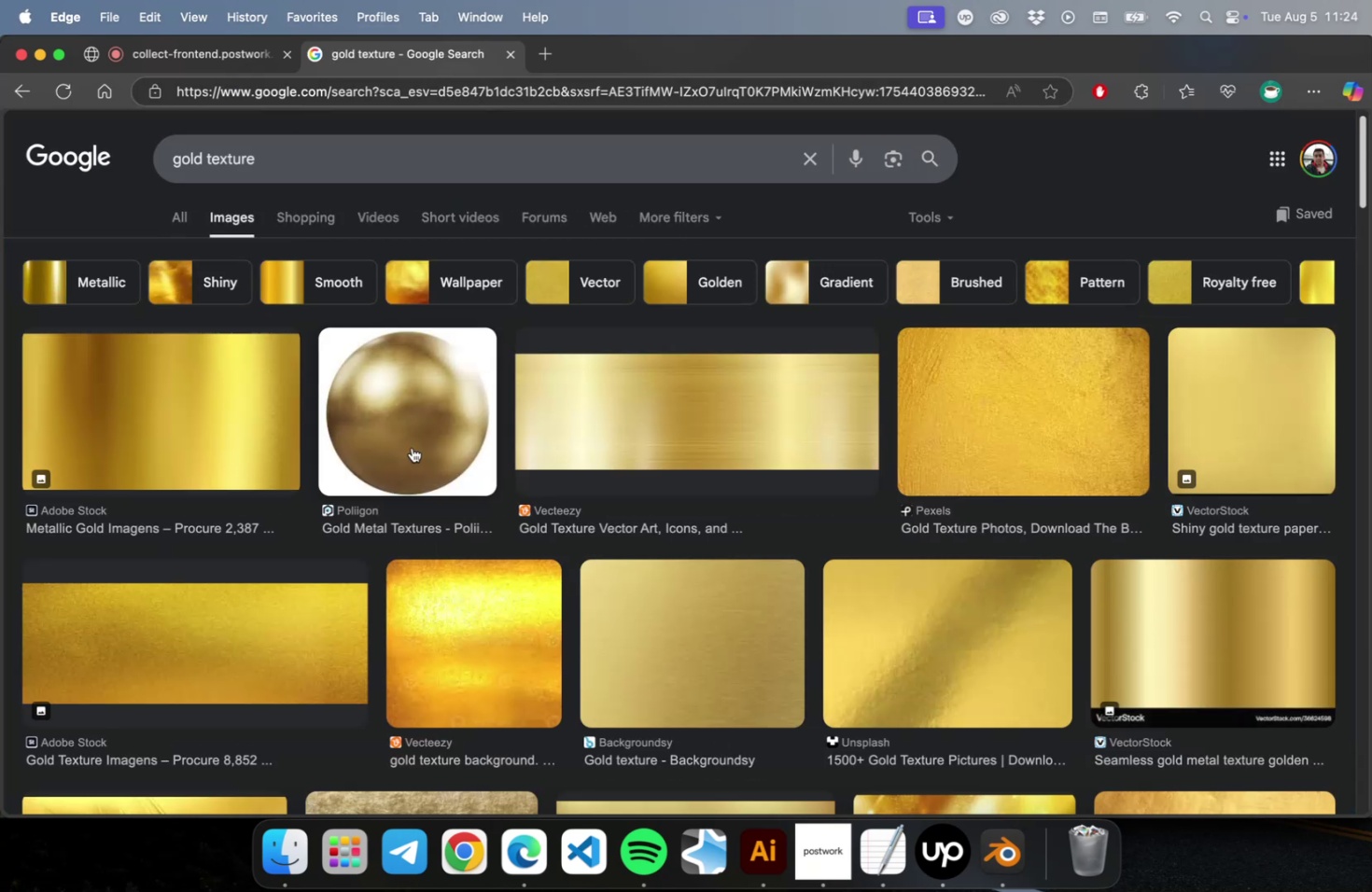 
scroll: coordinate [1063, 628], scroll_direction: down, amount: 14.0
 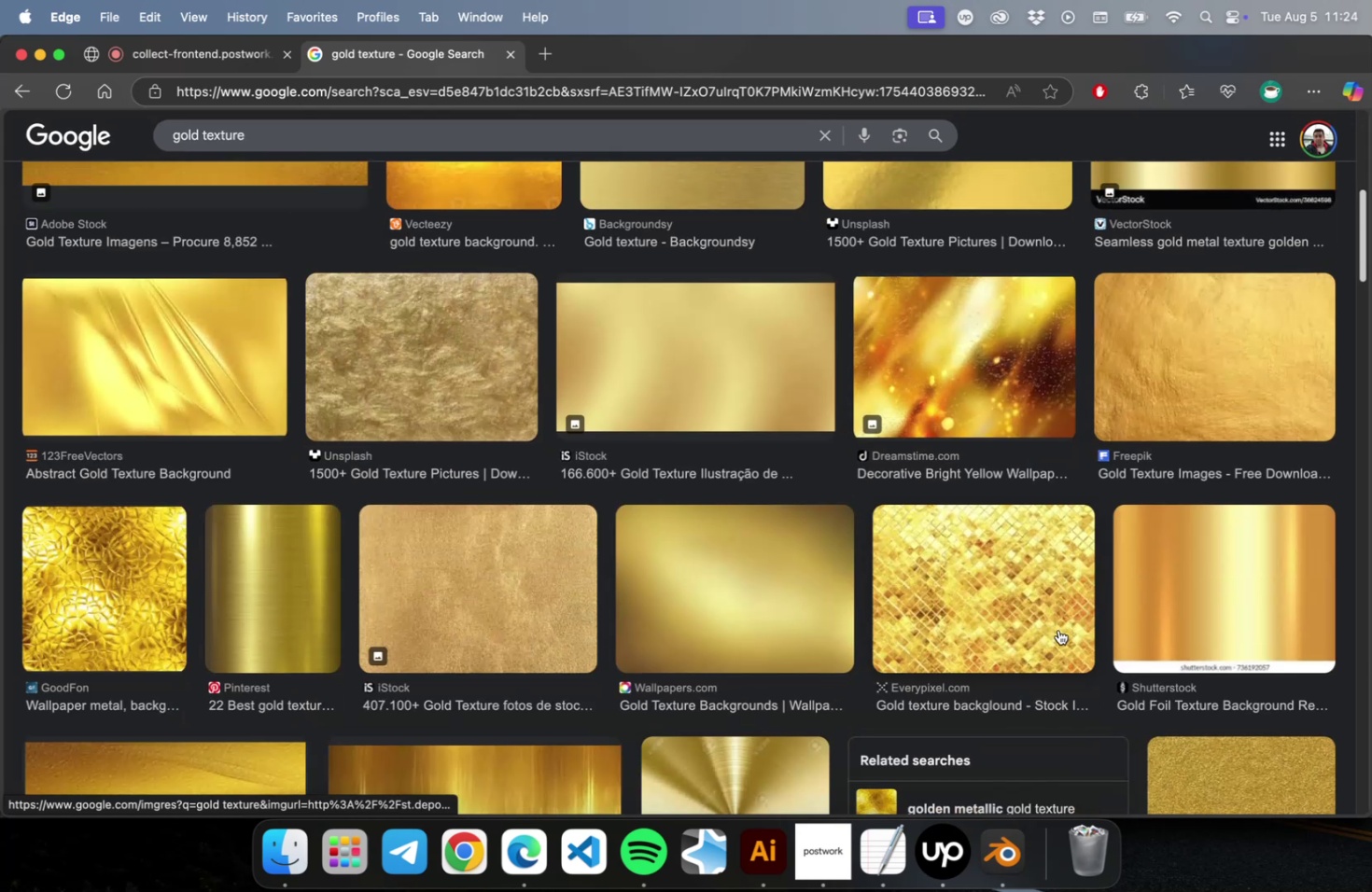 
scroll: coordinate [1050, 637], scroll_direction: up, amount: 24.0
 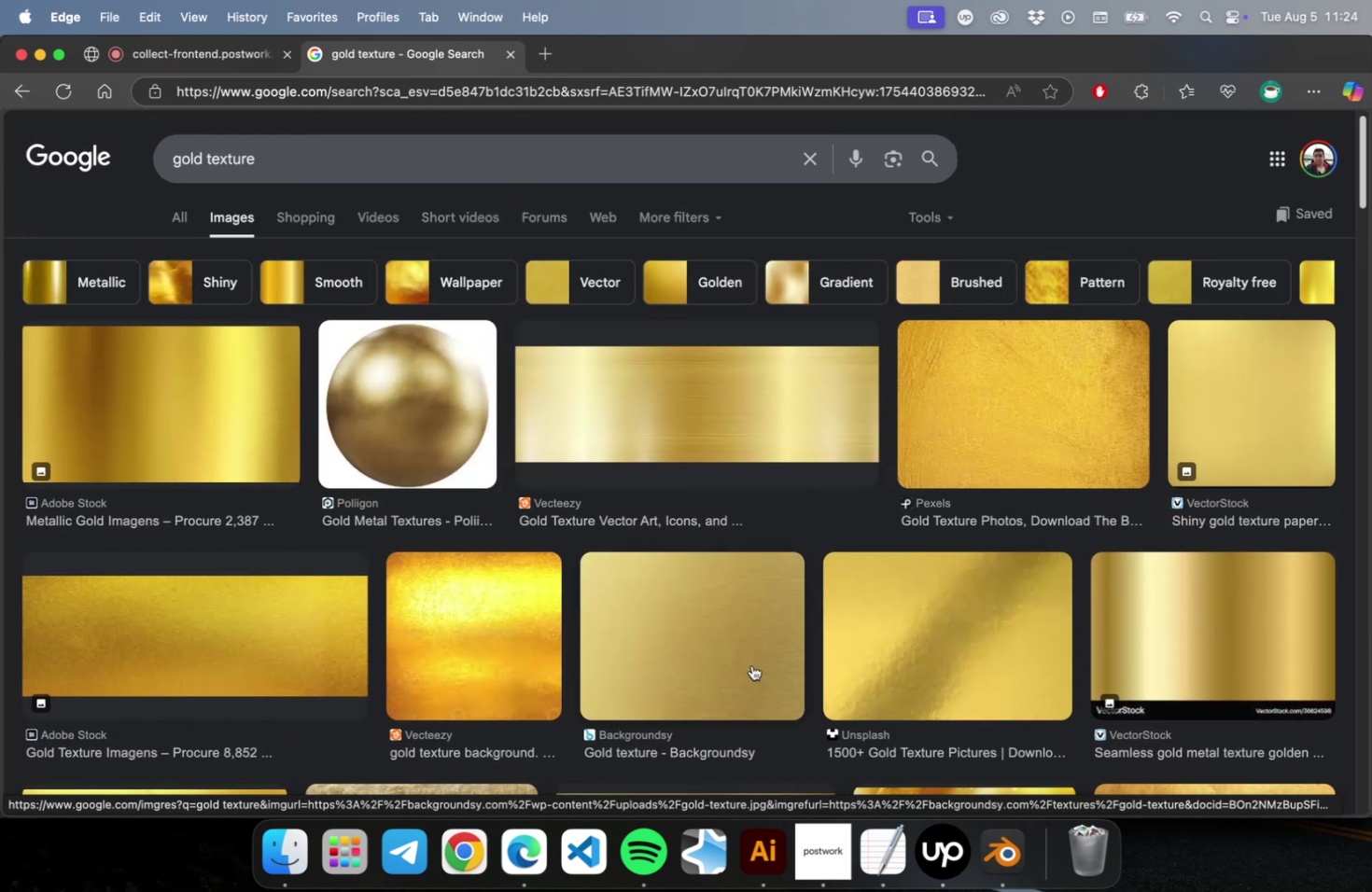 
wait(9.23)
 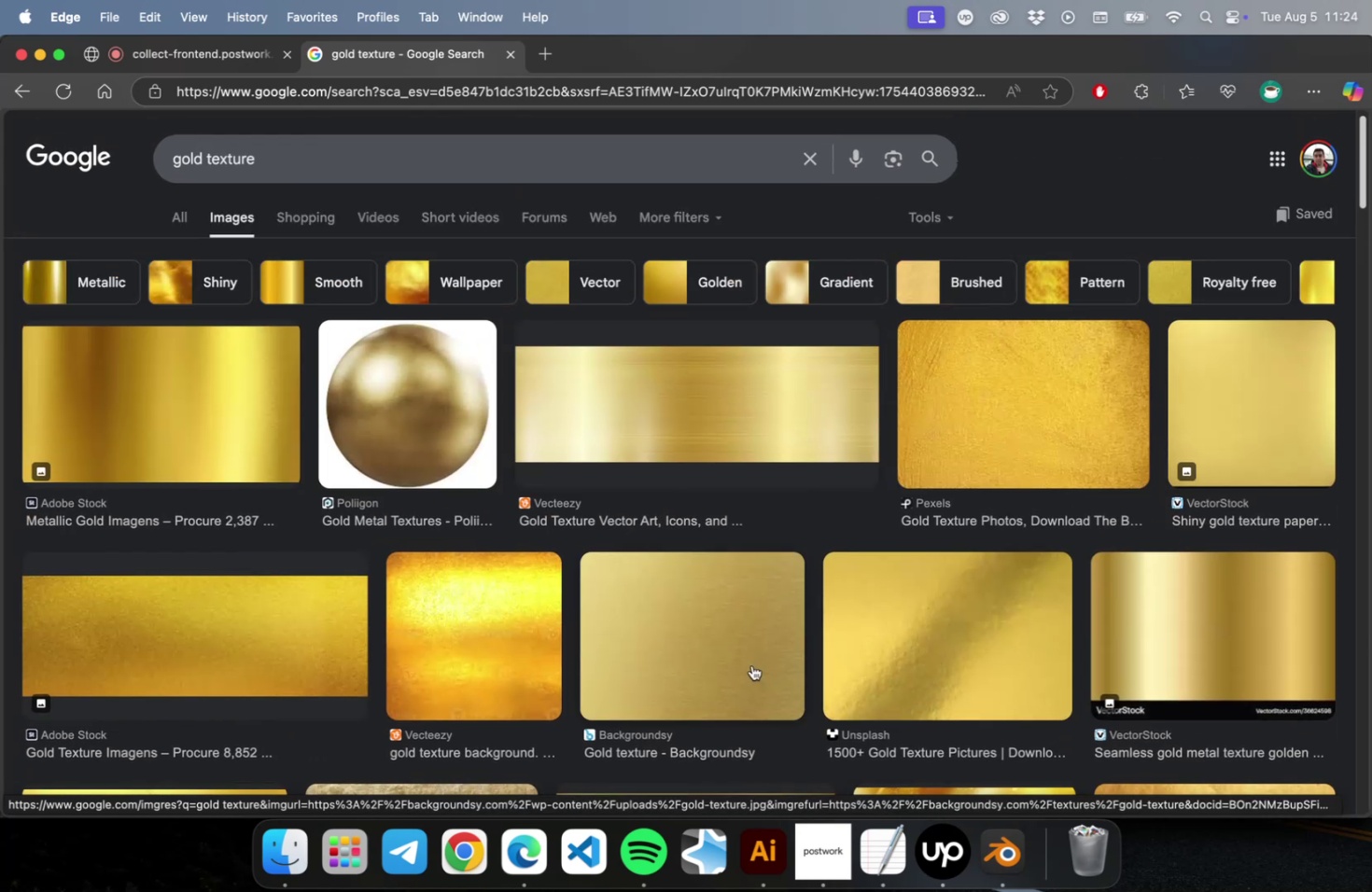 
mouse_move([647, 369])
 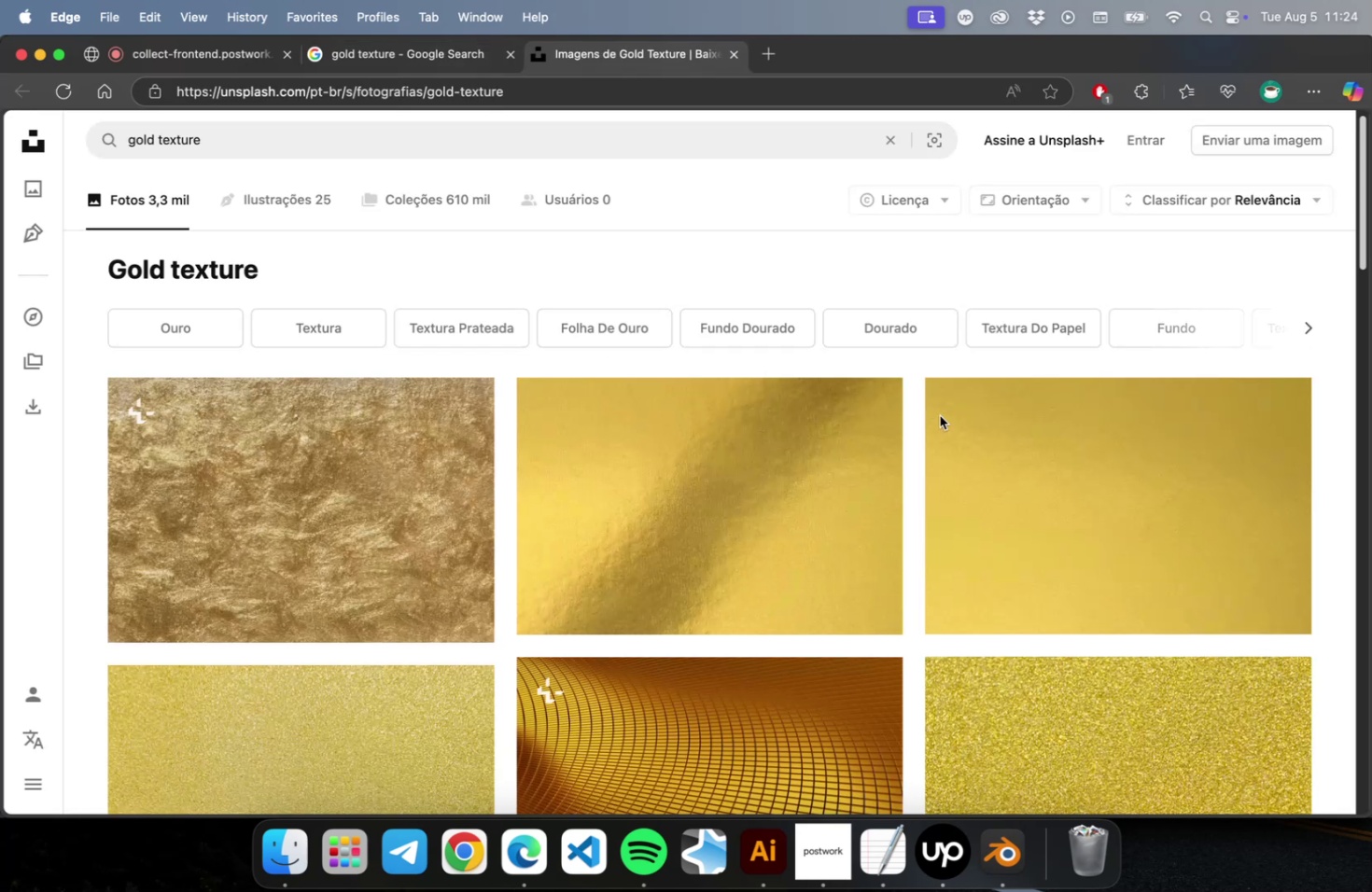 
left_click([1038, 479])
 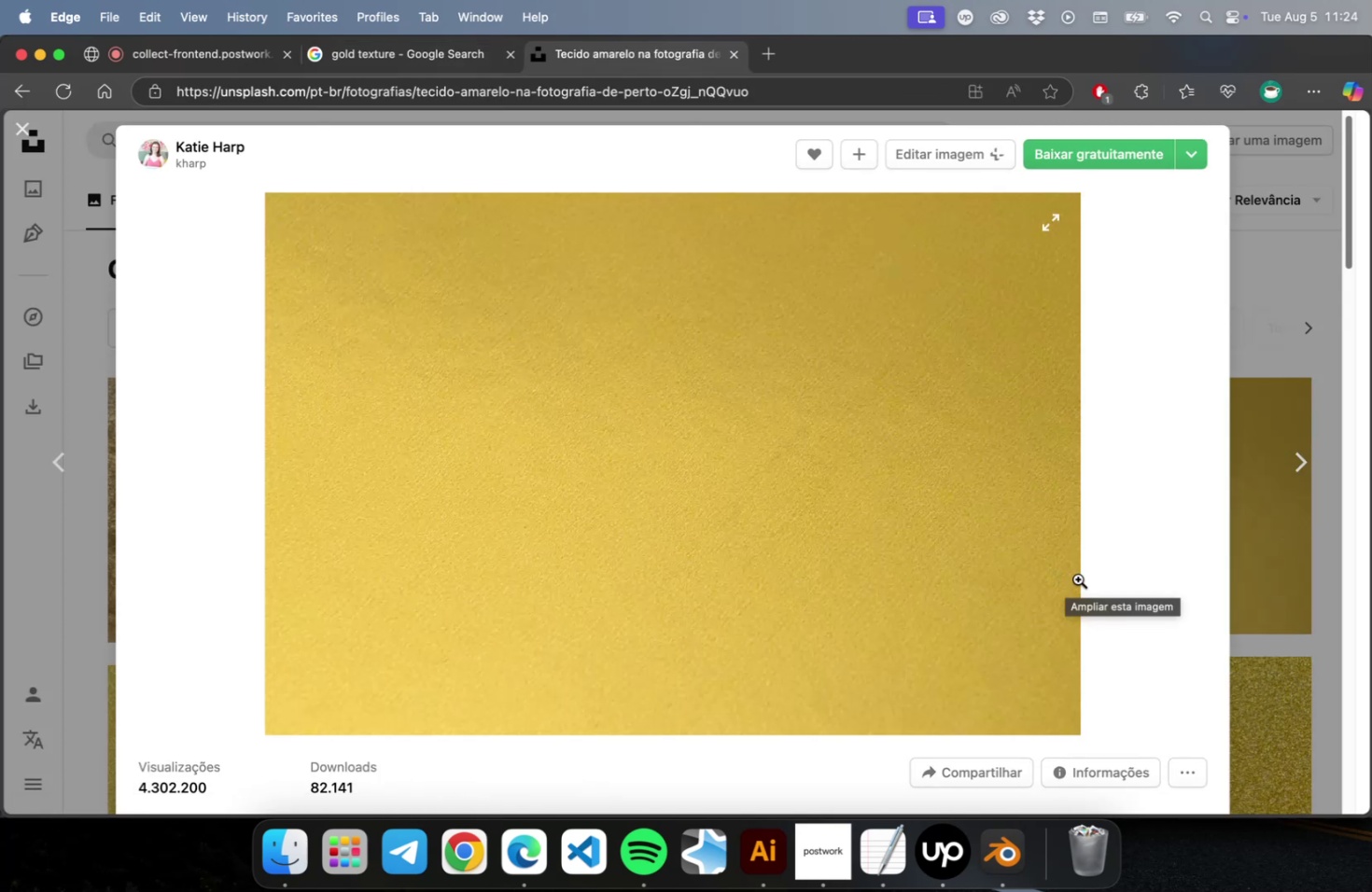 
left_click([1254, 333])
 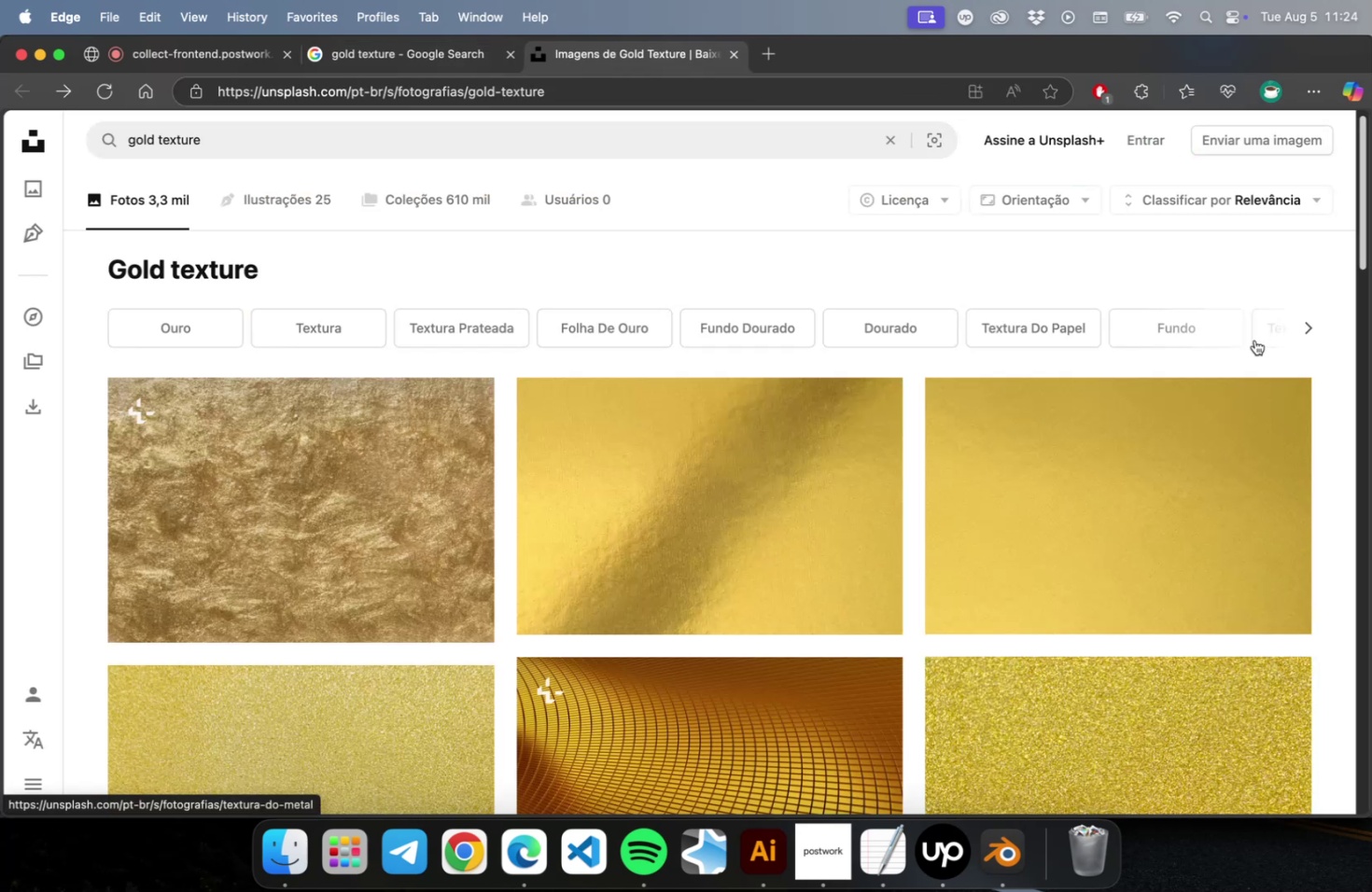 
scroll: coordinate [1048, 411], scroll_direction: down, amount: 18.0
 